 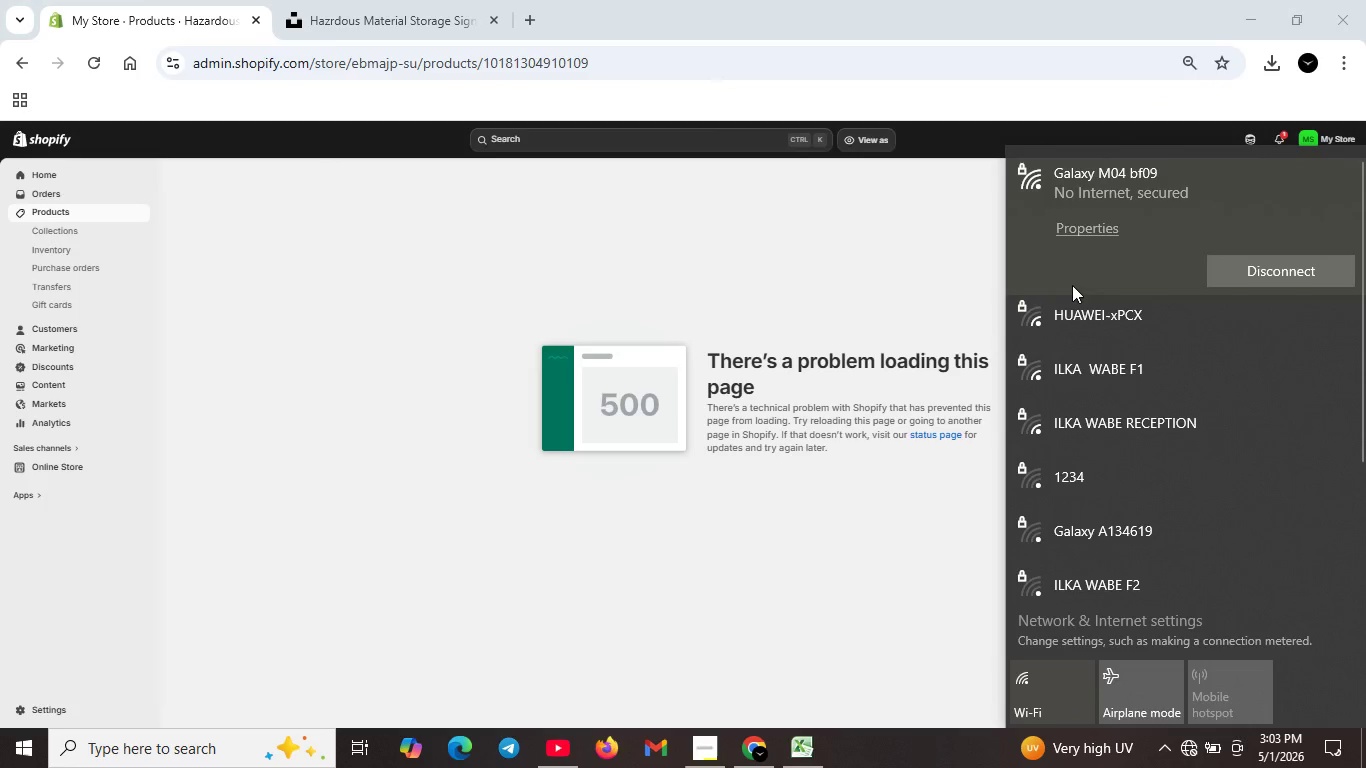 
left_click([1239, 276])
 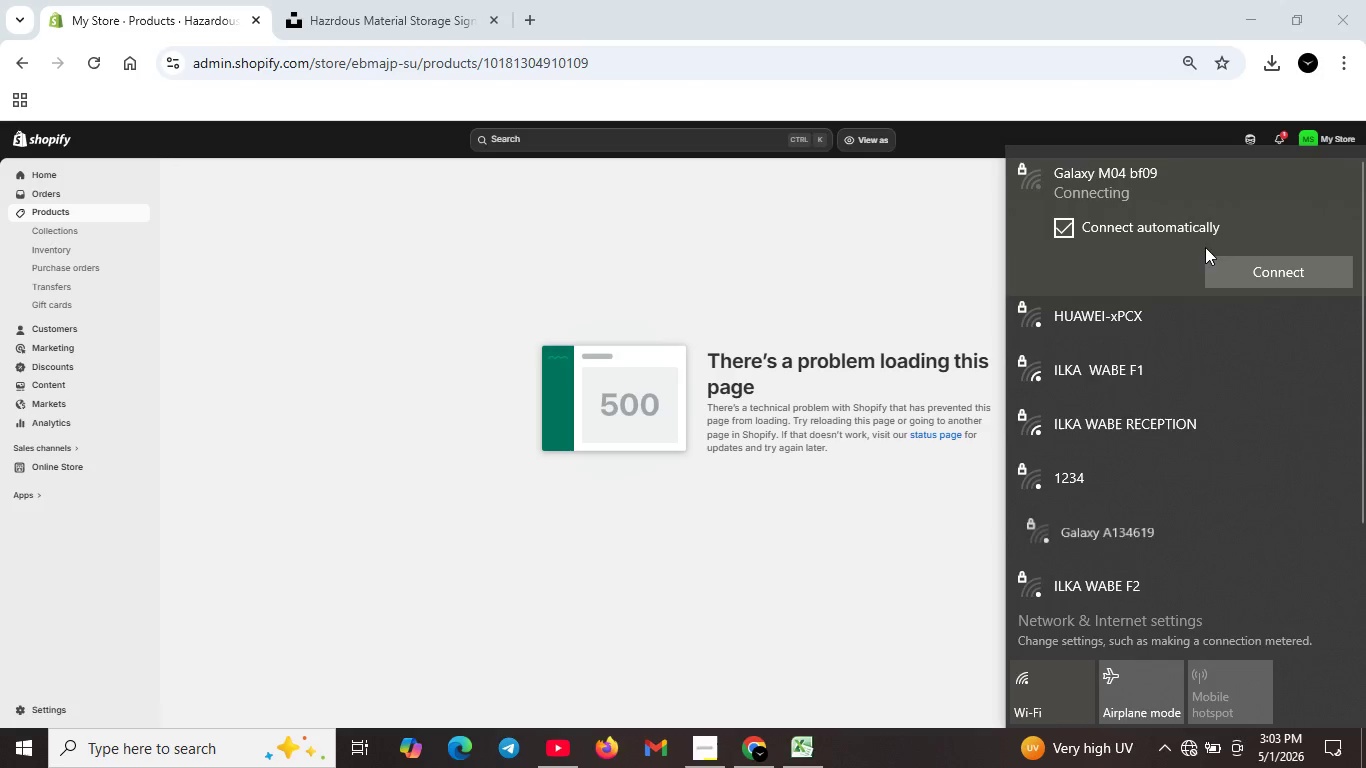 
left_click([1069, 225])
 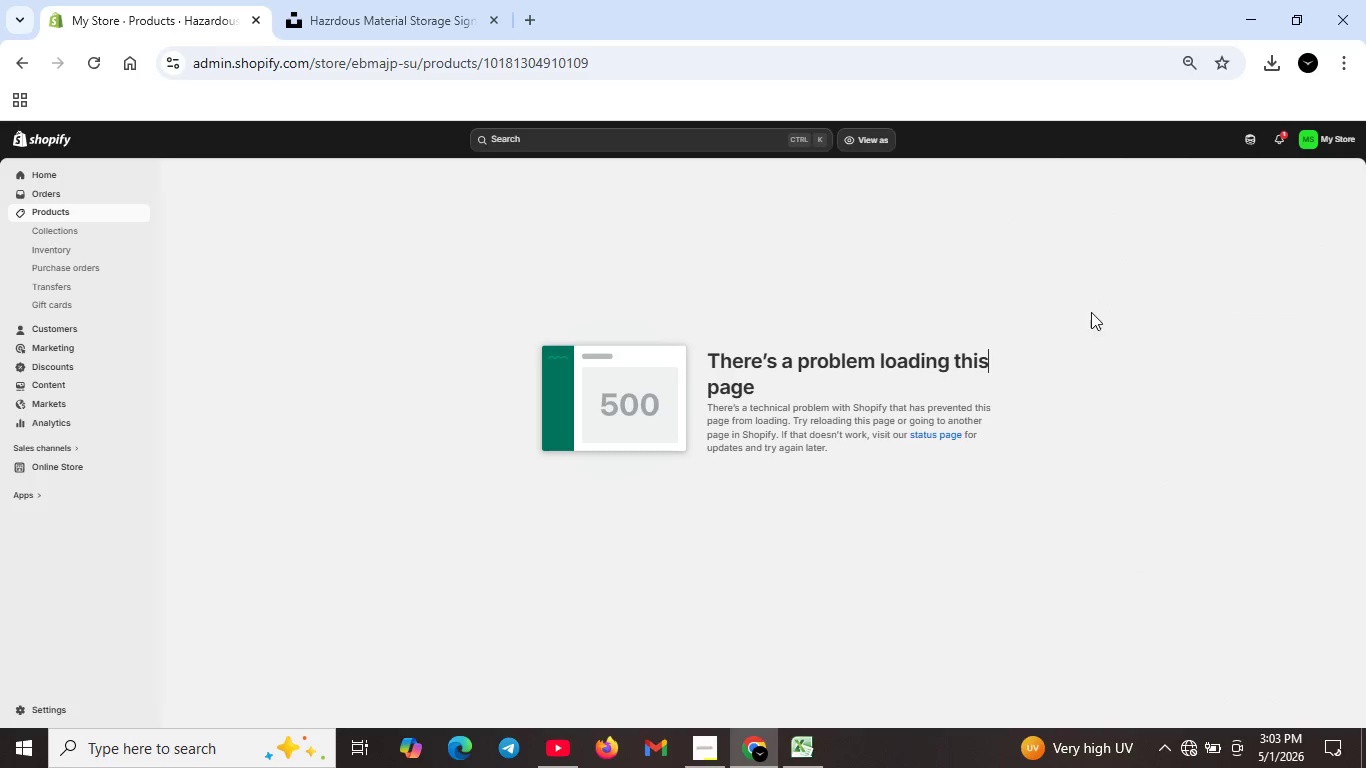 
left_click([1002, 222])
 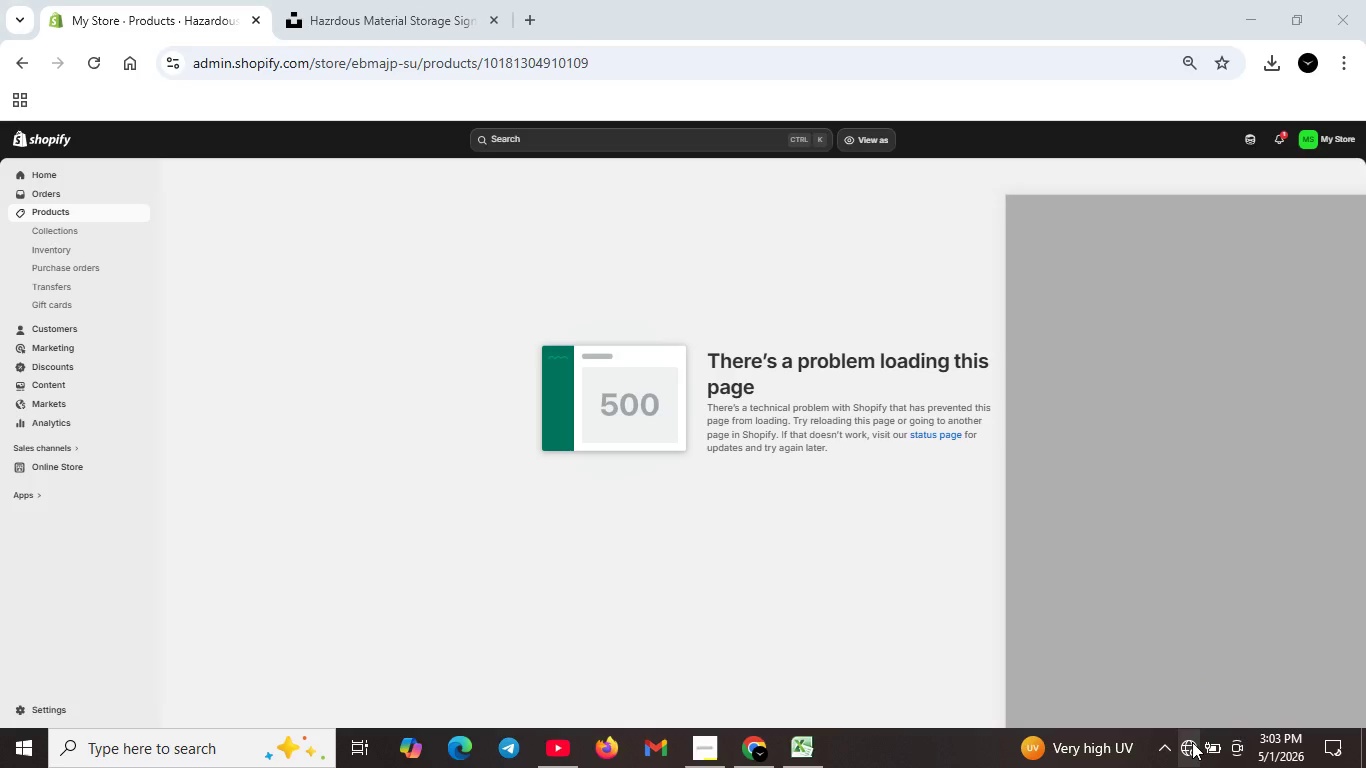 
left_click([1192, 742])
 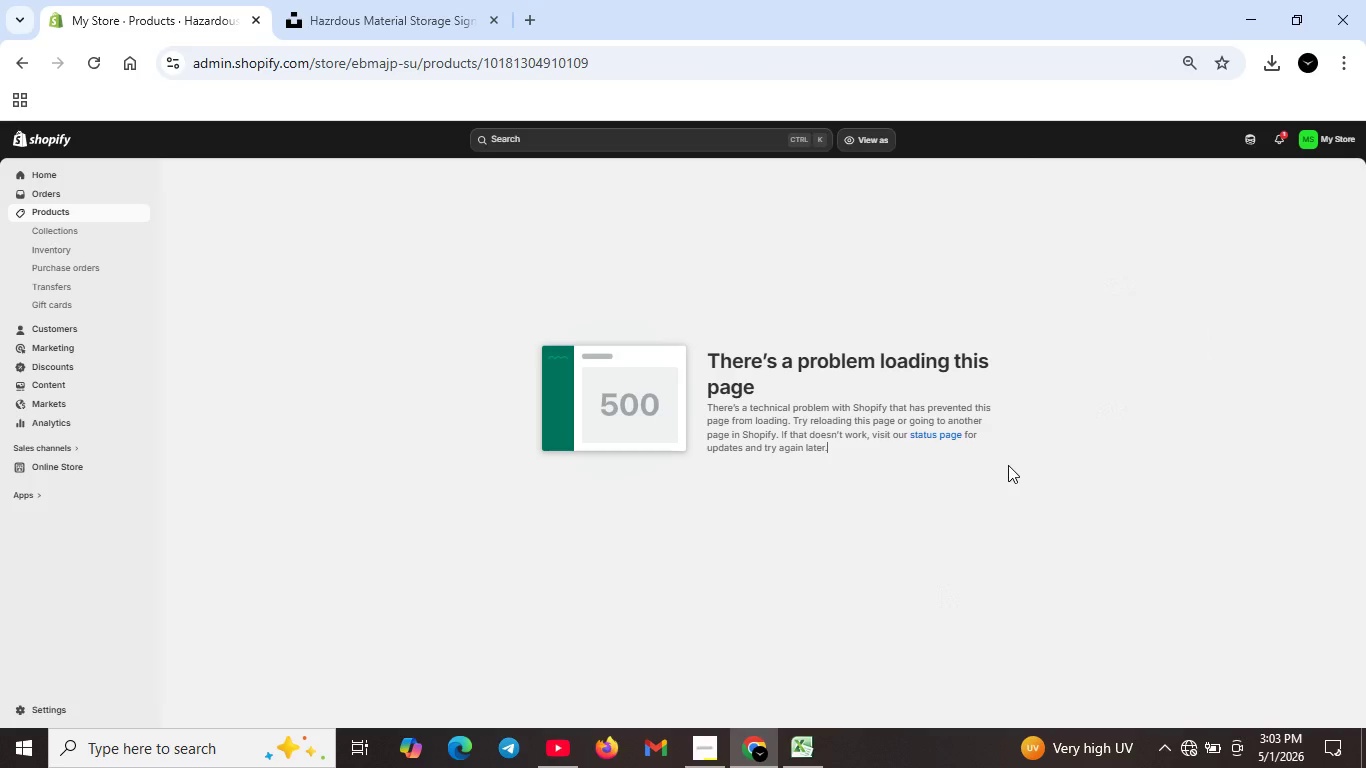 
left_click([941, 586])
 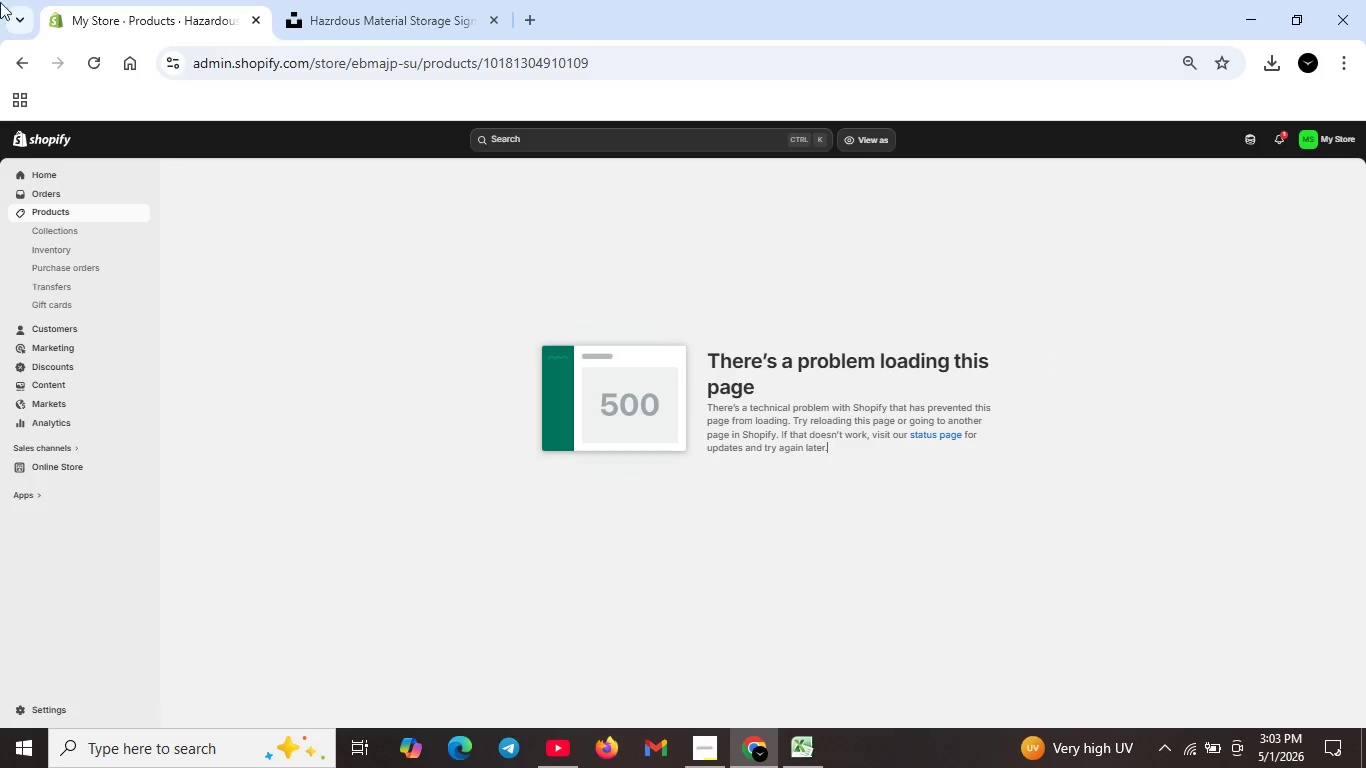 
wait(6.33)
 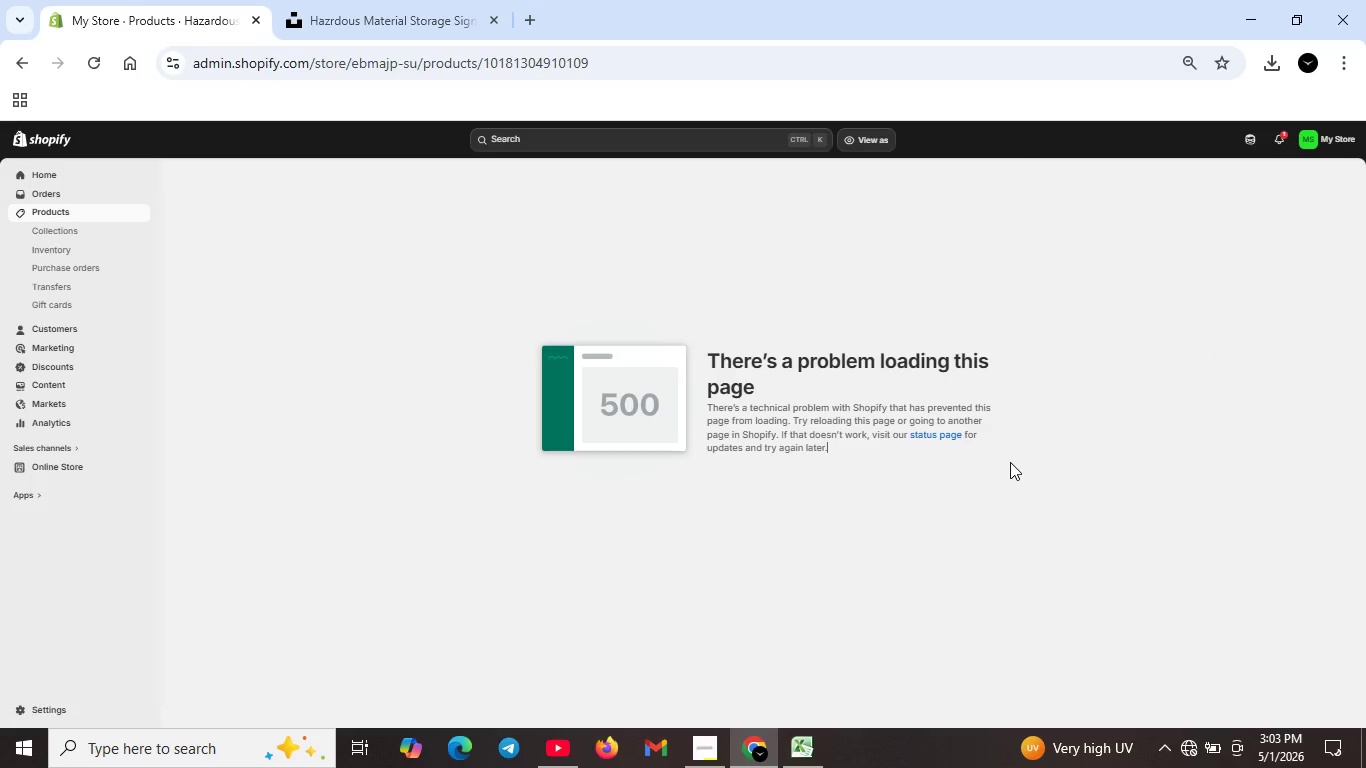 
left_click([83, 60])
 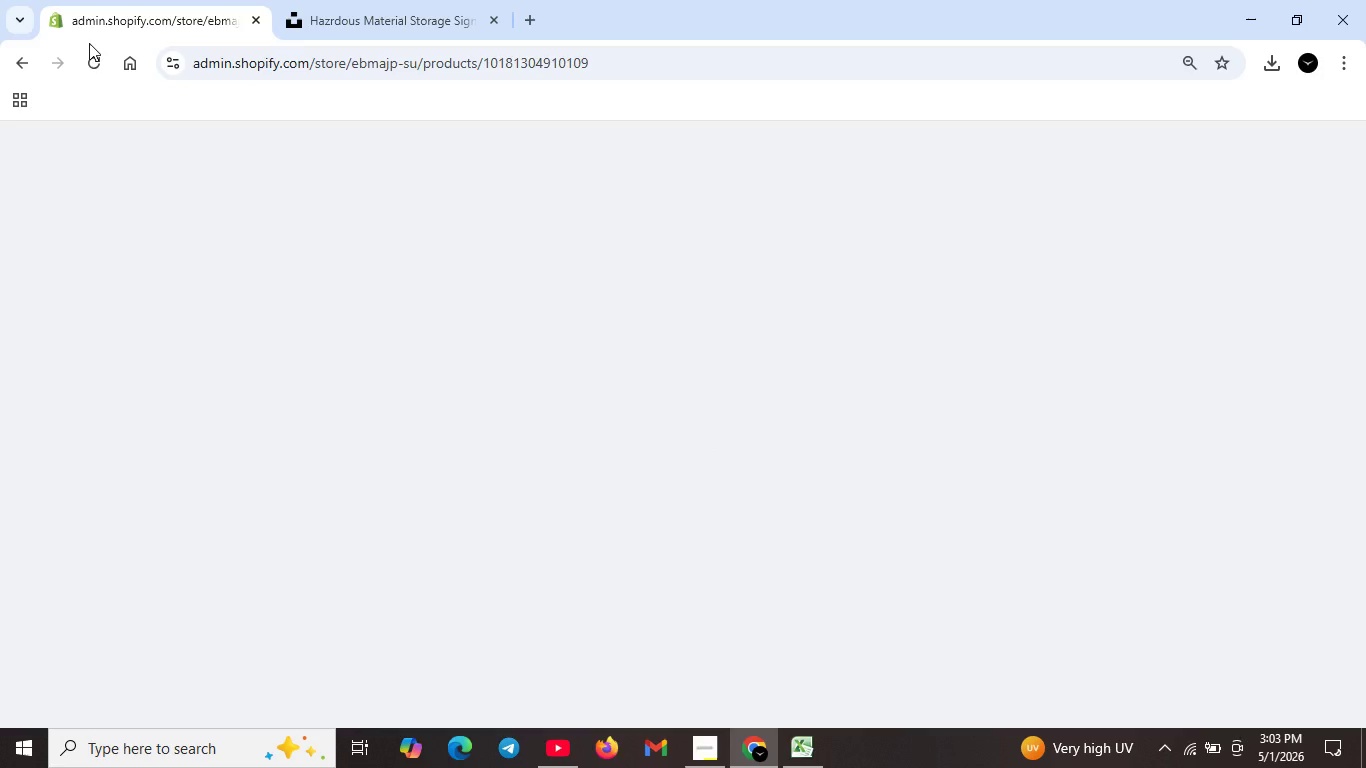 
wait(16.81)
 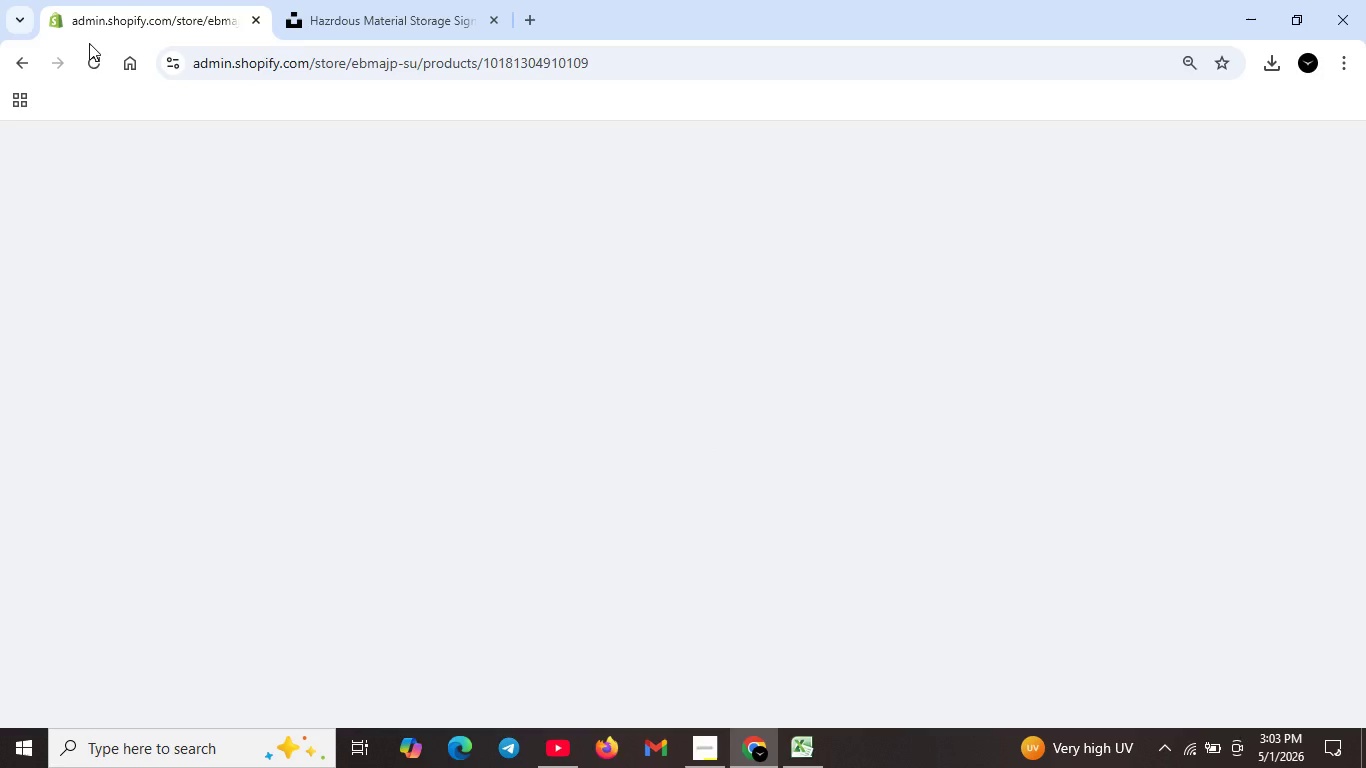 
scroll: coordinate [406, 202], scroll_direction: down, amount: 2.0
 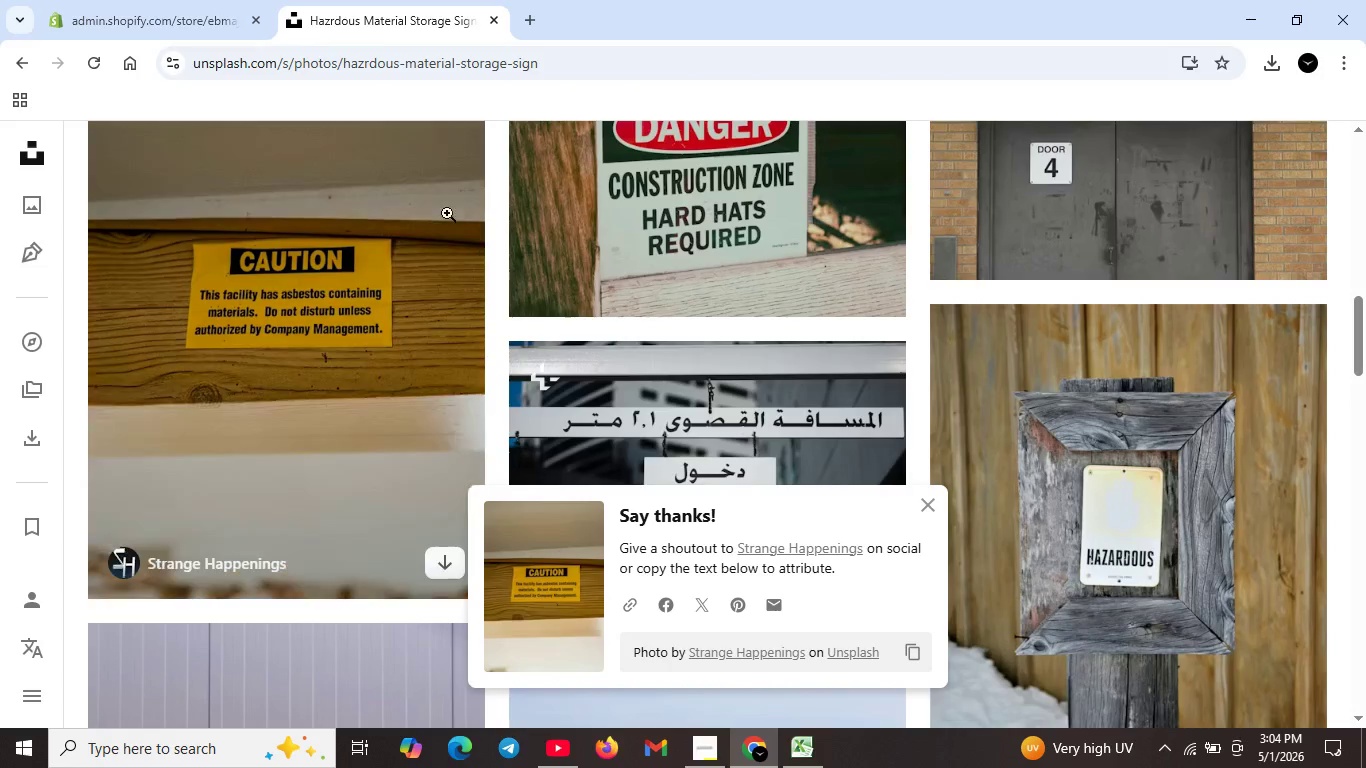 
left_click([387, 12])
 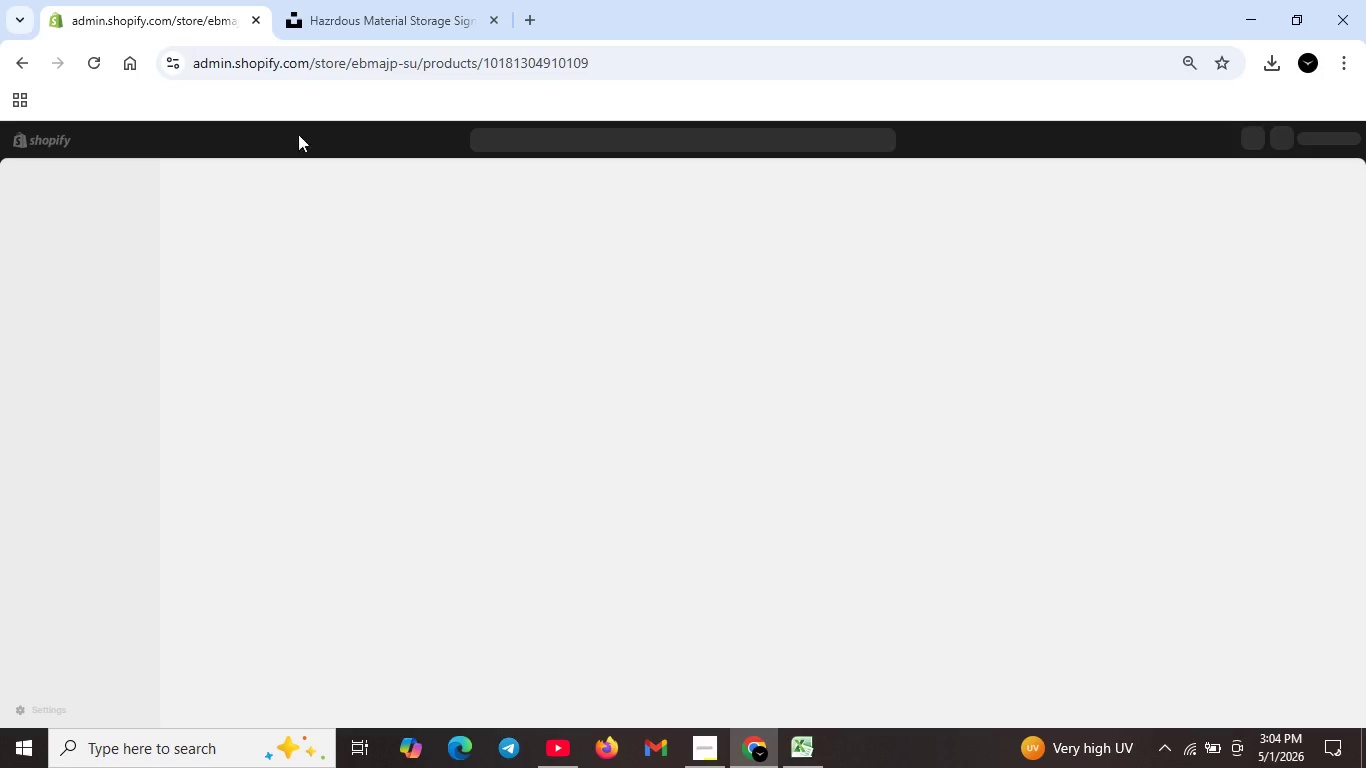 
left_click([137, 0])
 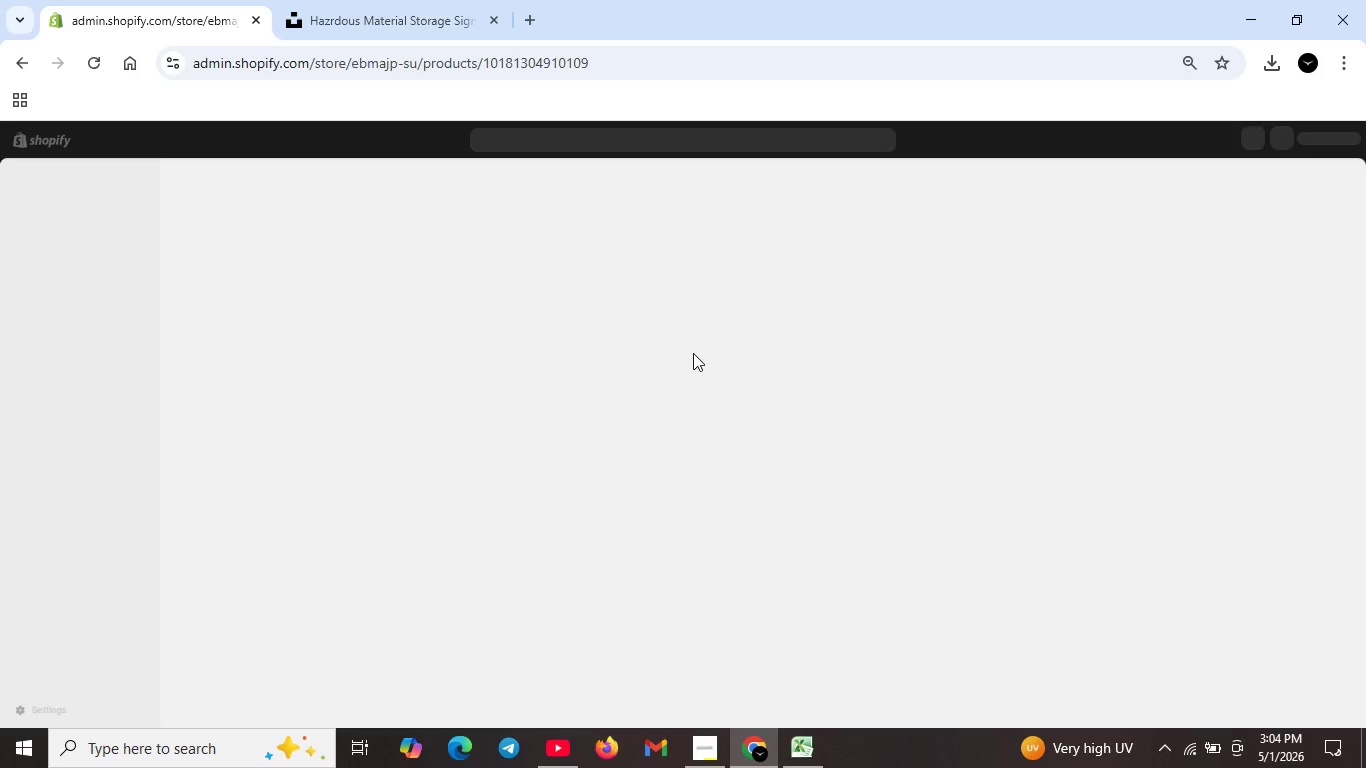 
scroll: coordinate [693, 355], scroll_direction: up, amount: 6.0
 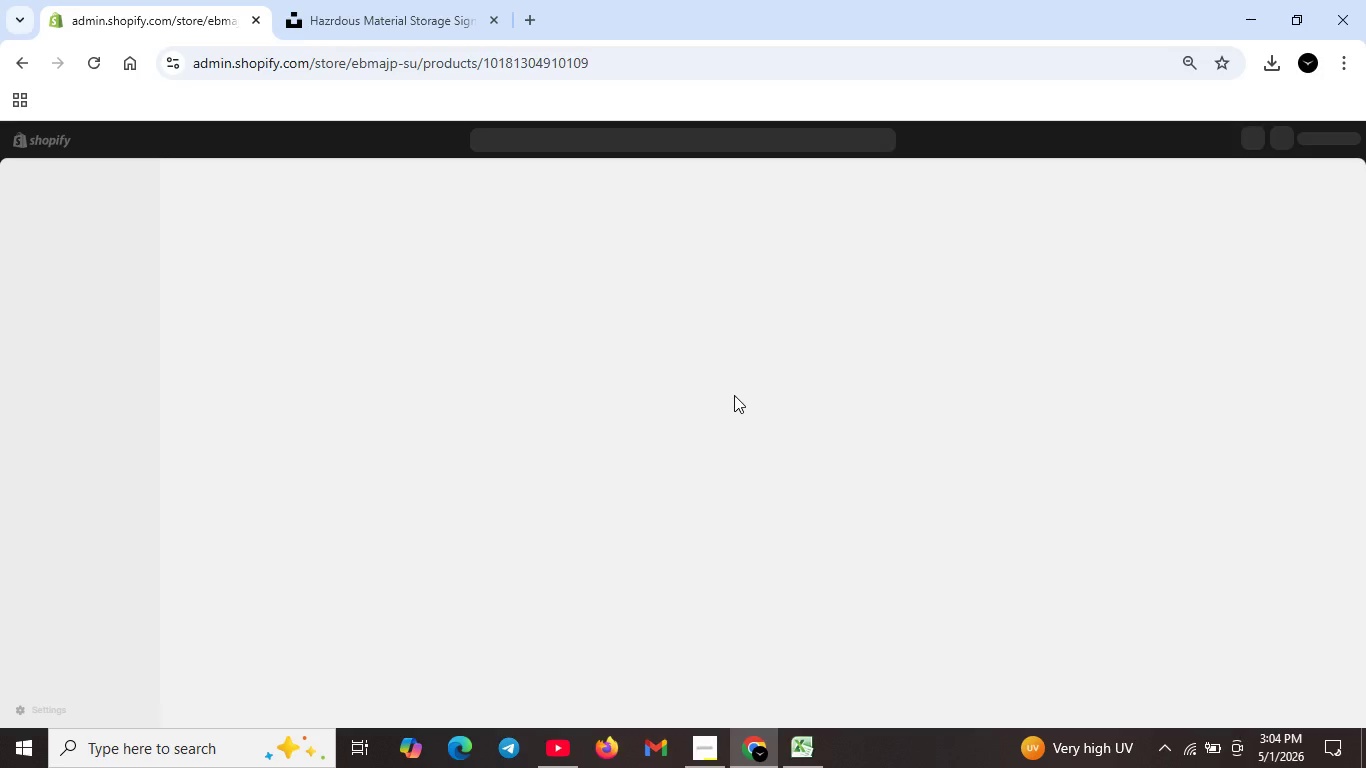 
wait(5.07)
 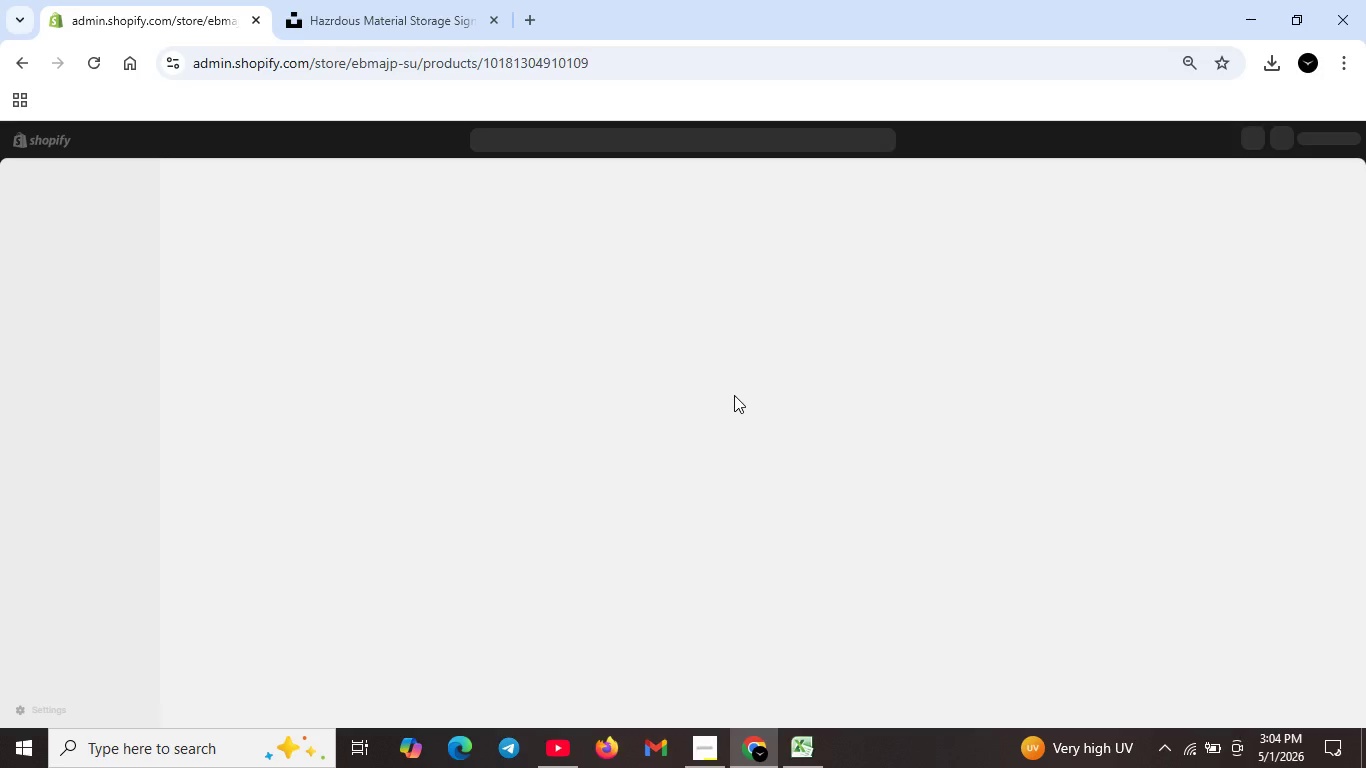 
scroll: coordinate [780, 419], scroll_direction: up, amount: 7.0
 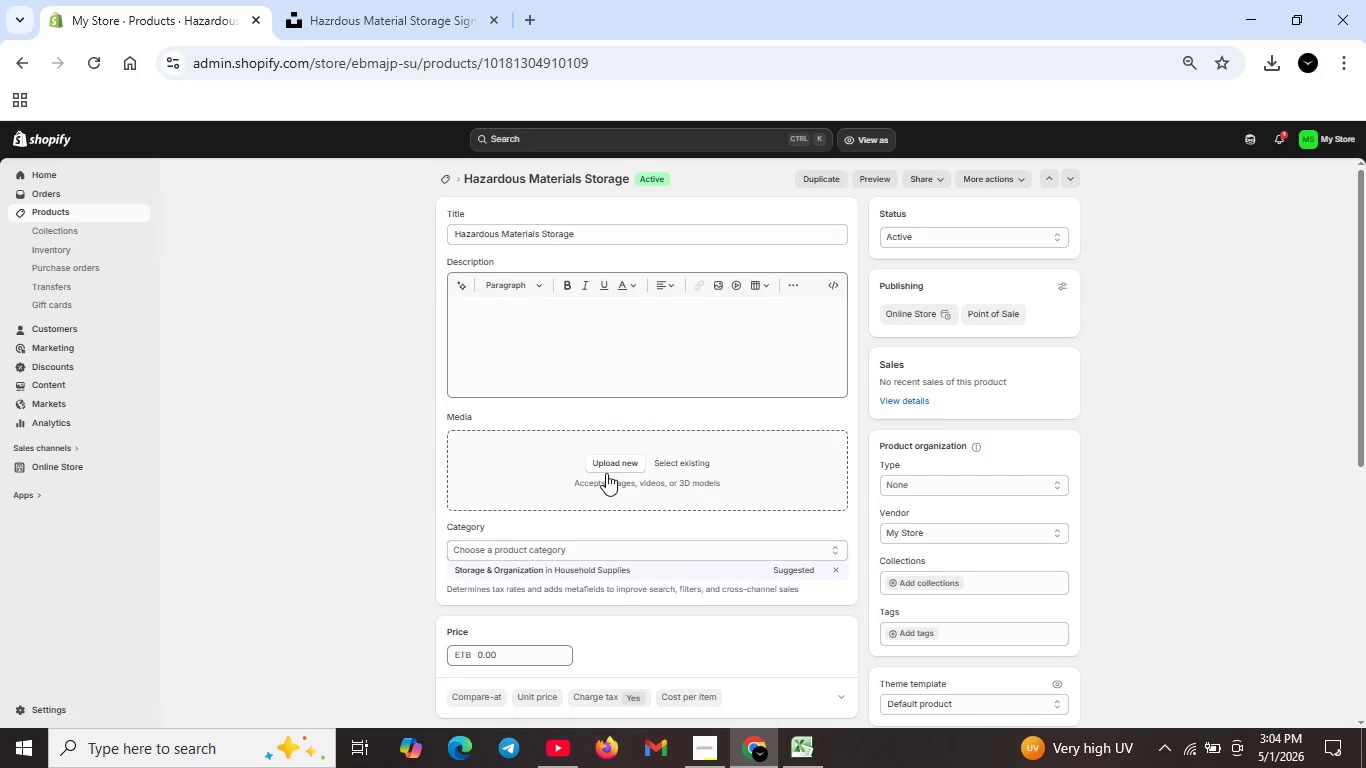 
wait(11.73)
 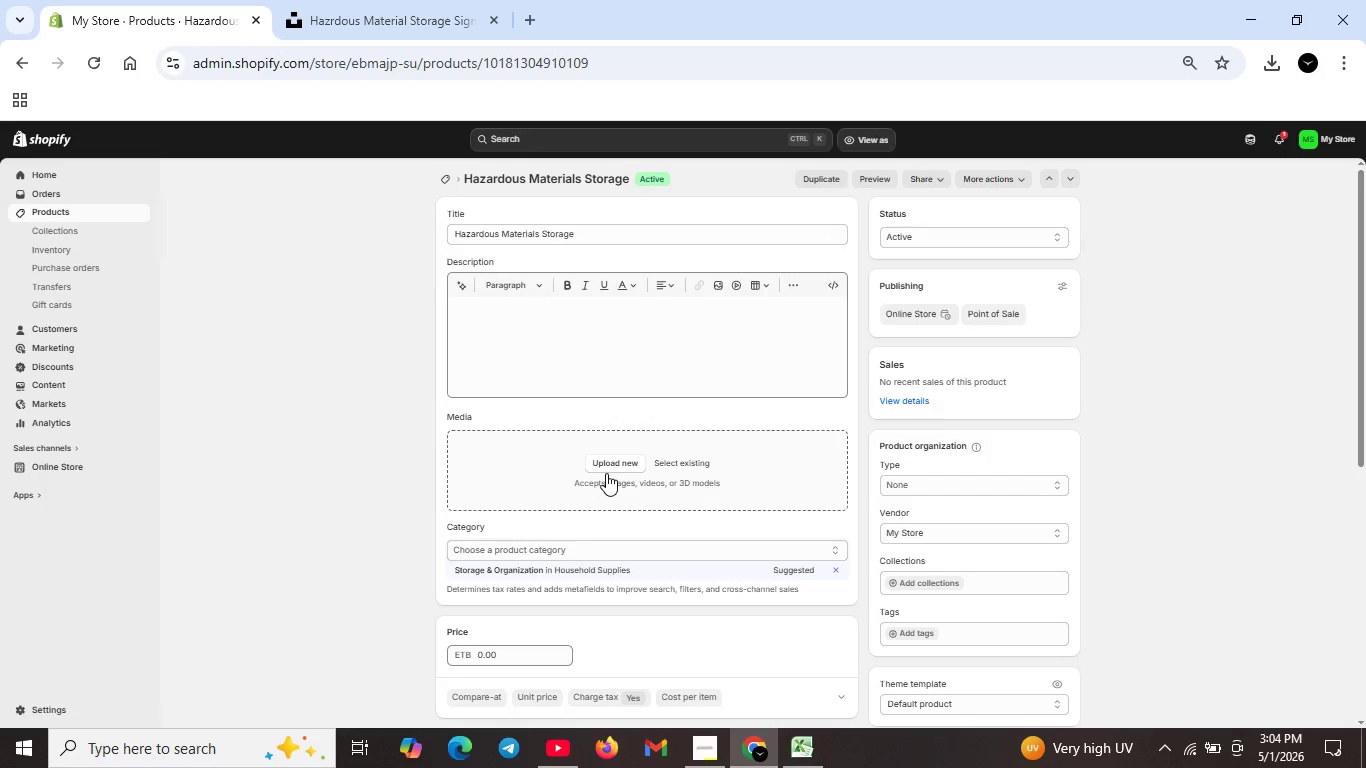 
scroll: coordinate [606, 473], scroll_direction: down, amount: 5.0
 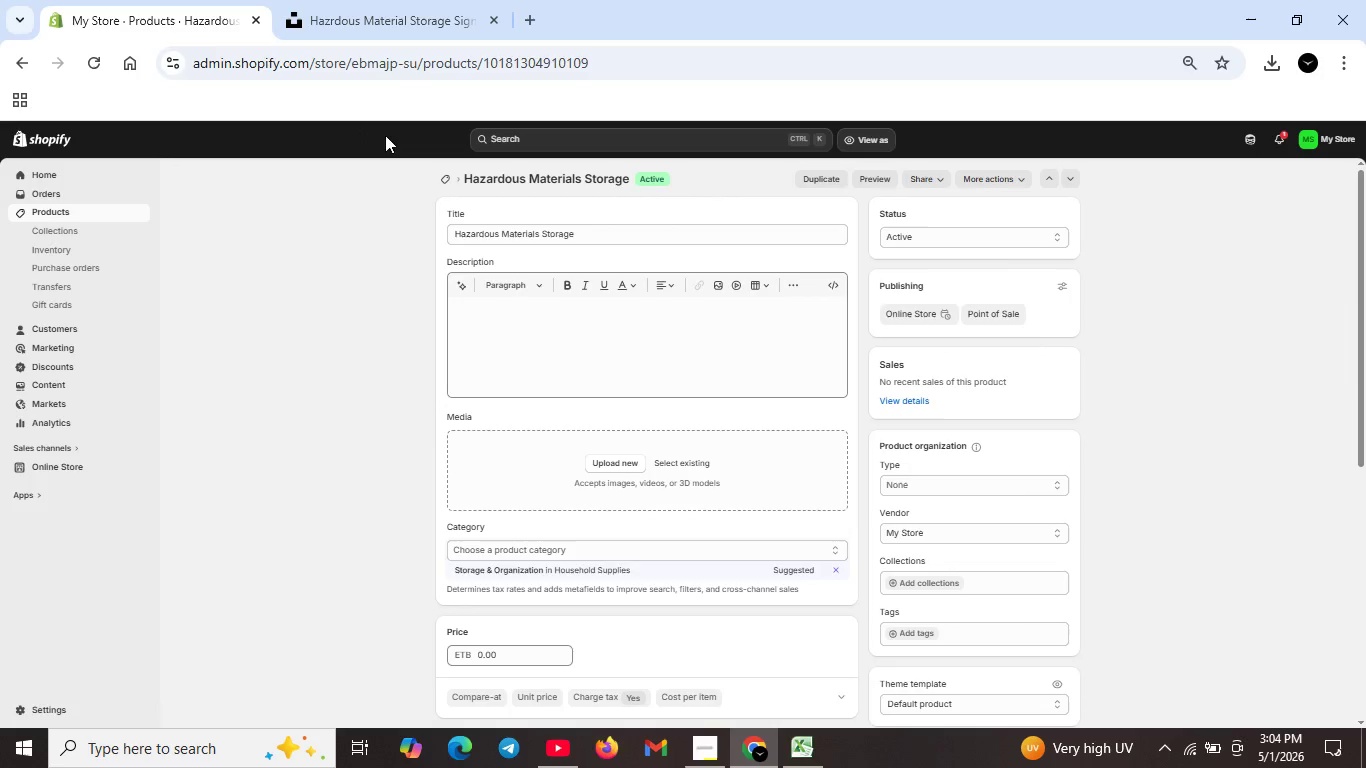 
scroll: coordinate [606, 473], scroll_direction: up, amount: 5.0
 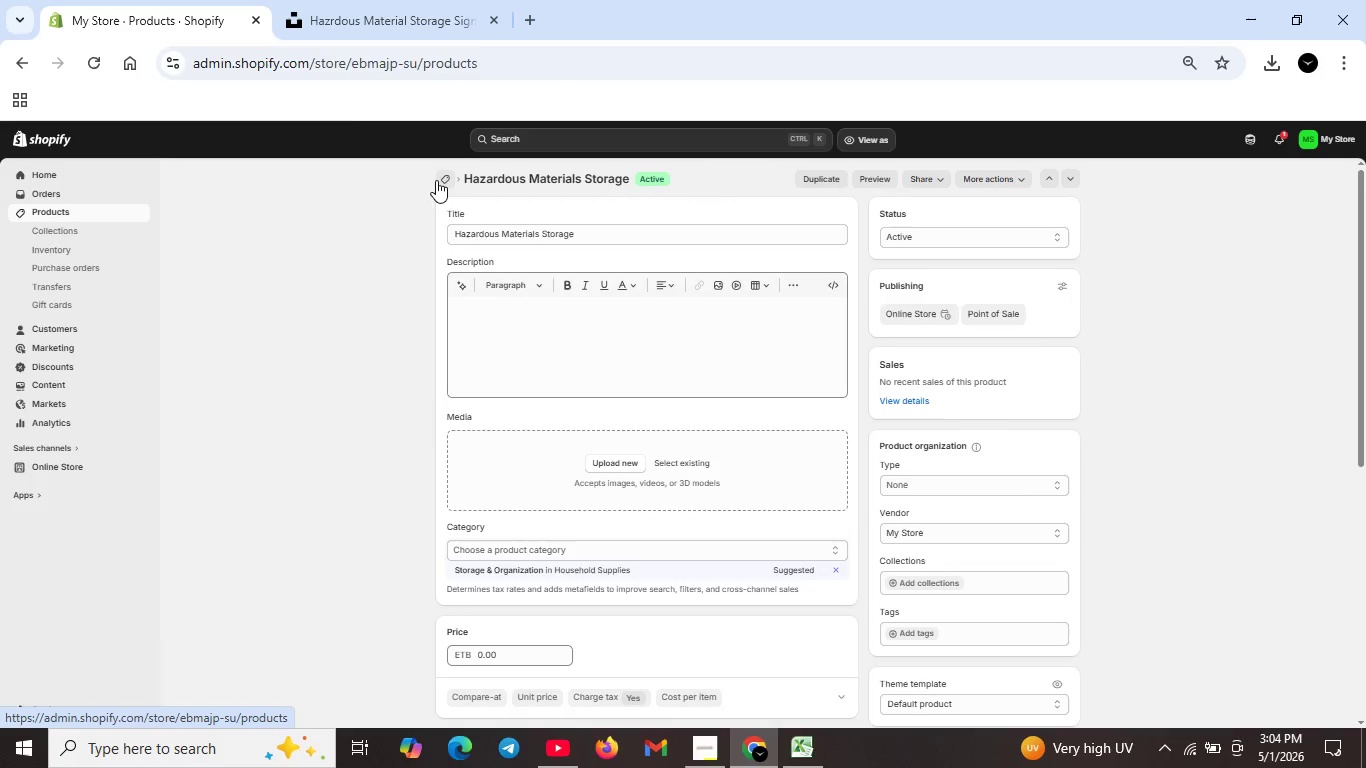 
left_click([436, 180])
 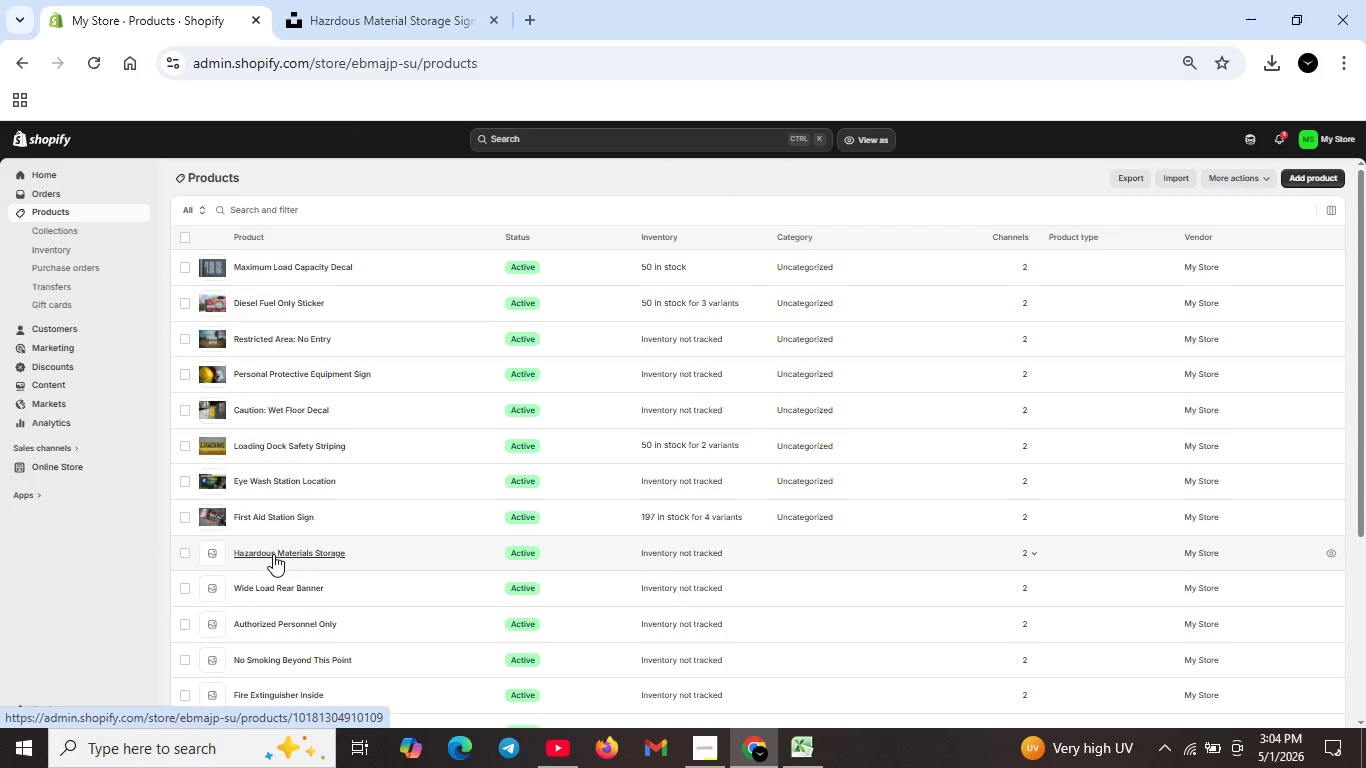 
double_click([273, 554])
 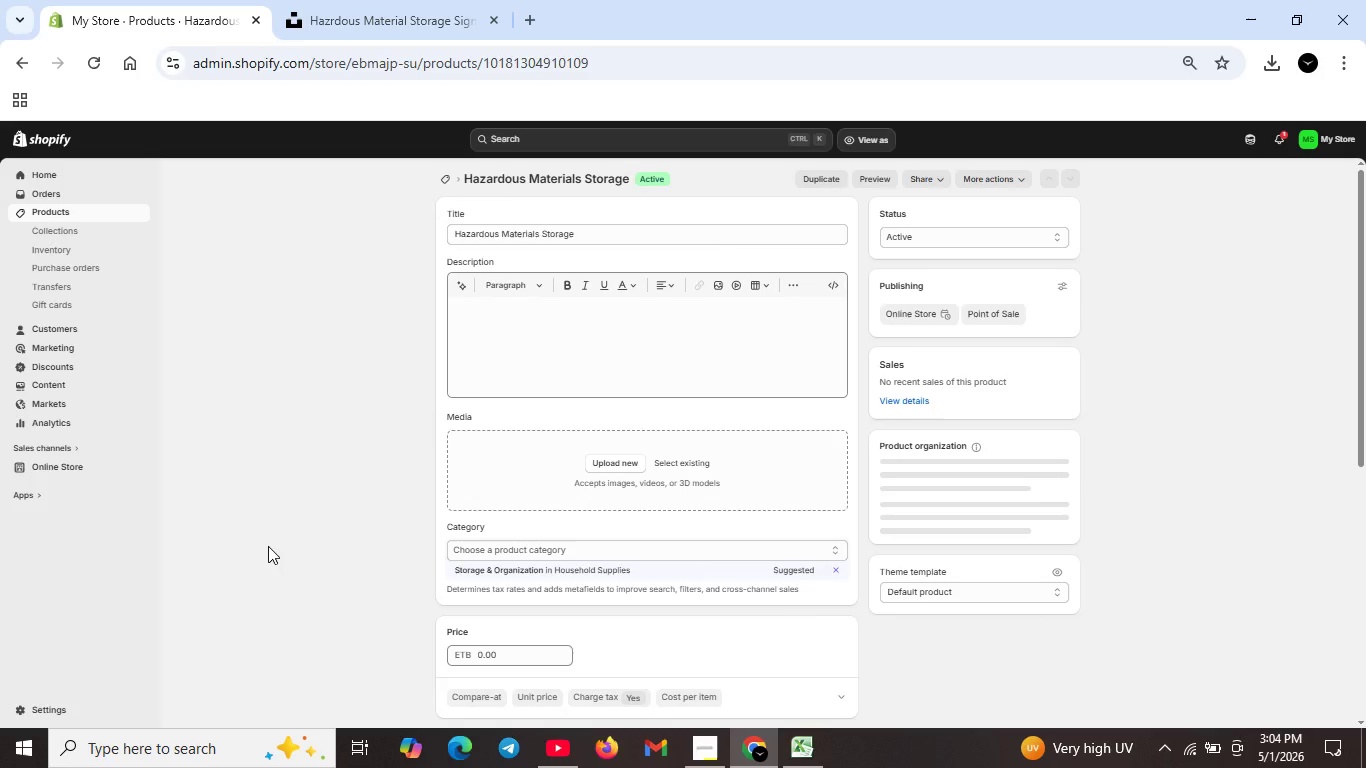 
wait(8.03)
 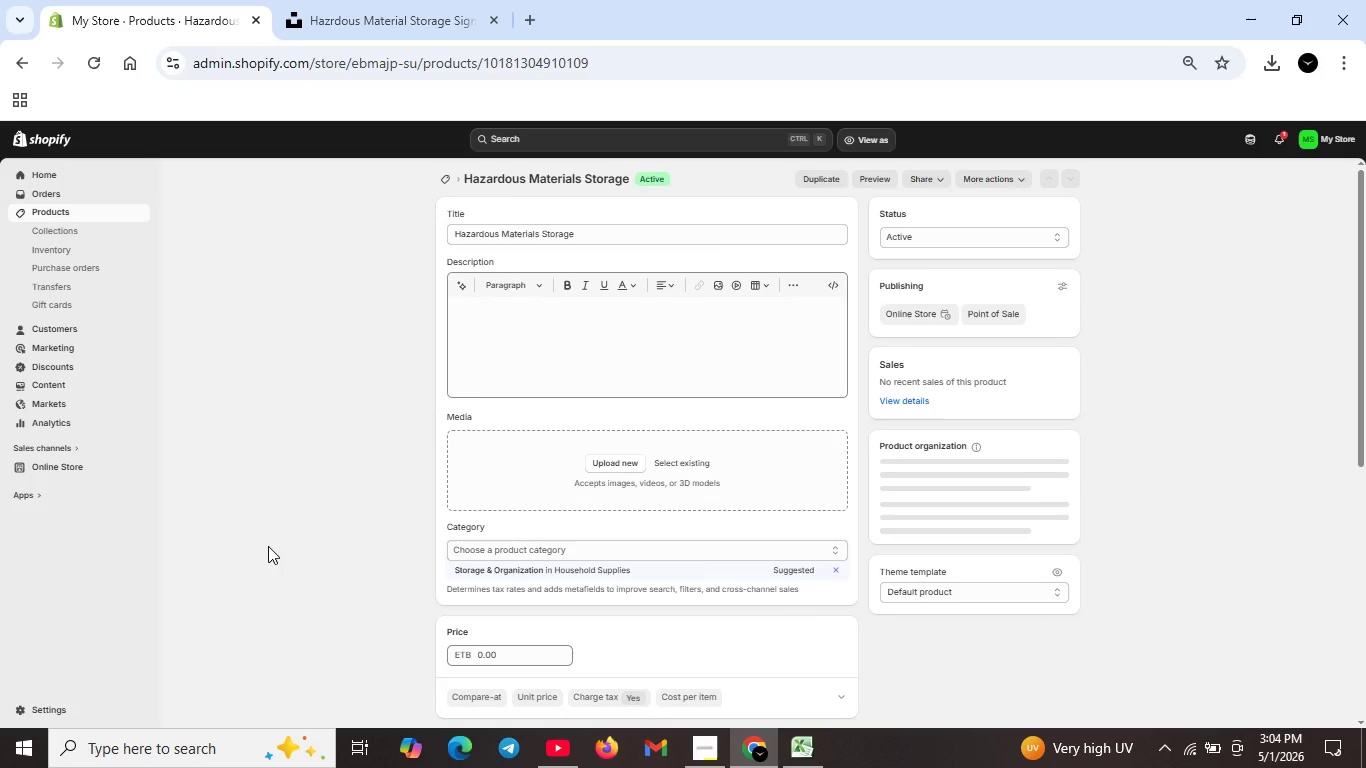 
left_click([517, 309])
 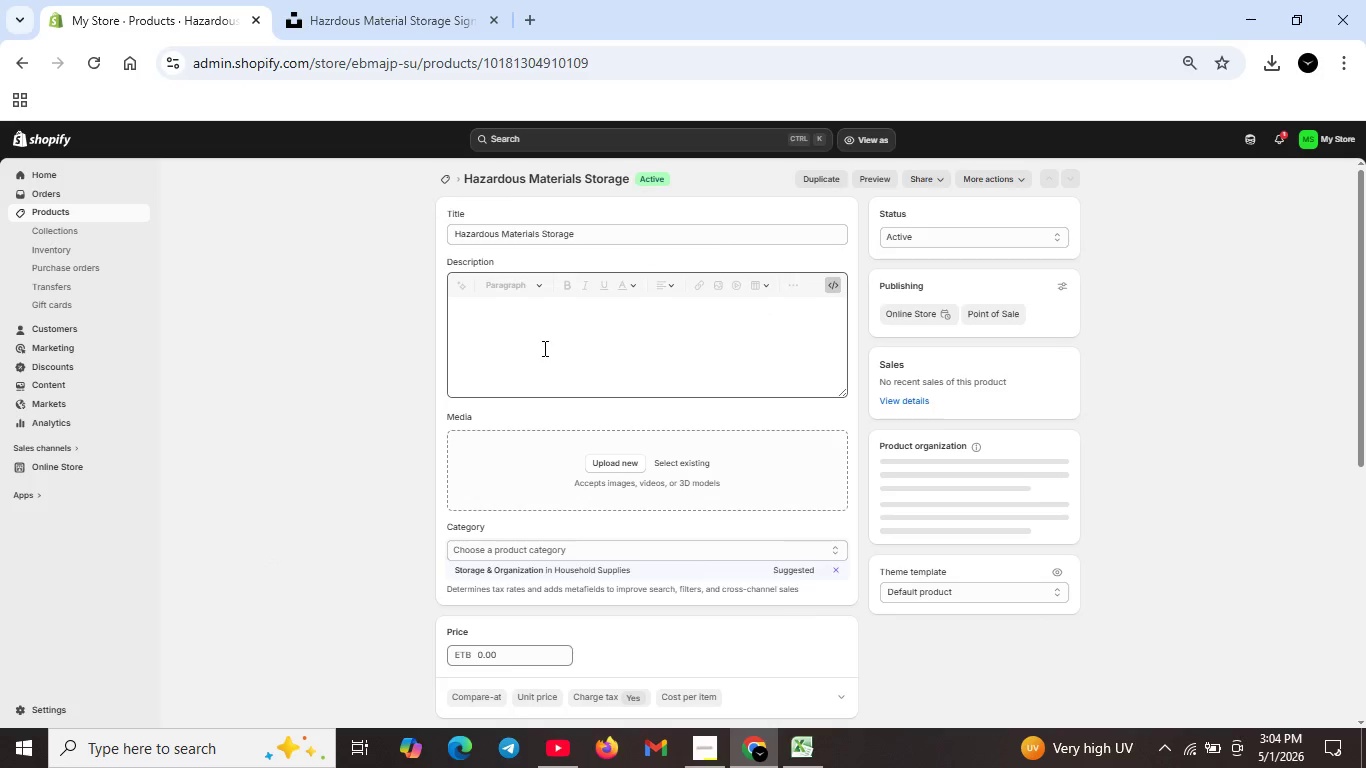 
left_click([840, 280])
 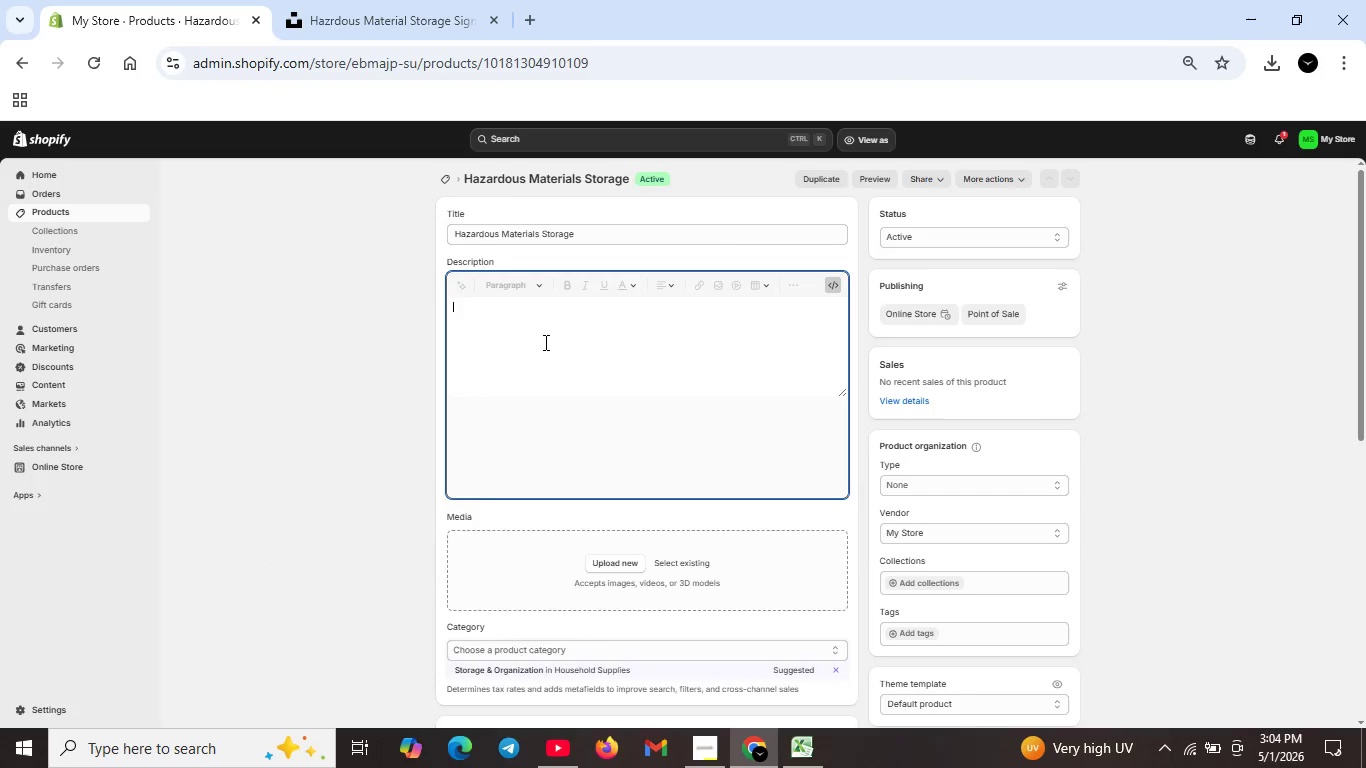 
left_click([544, 343])
 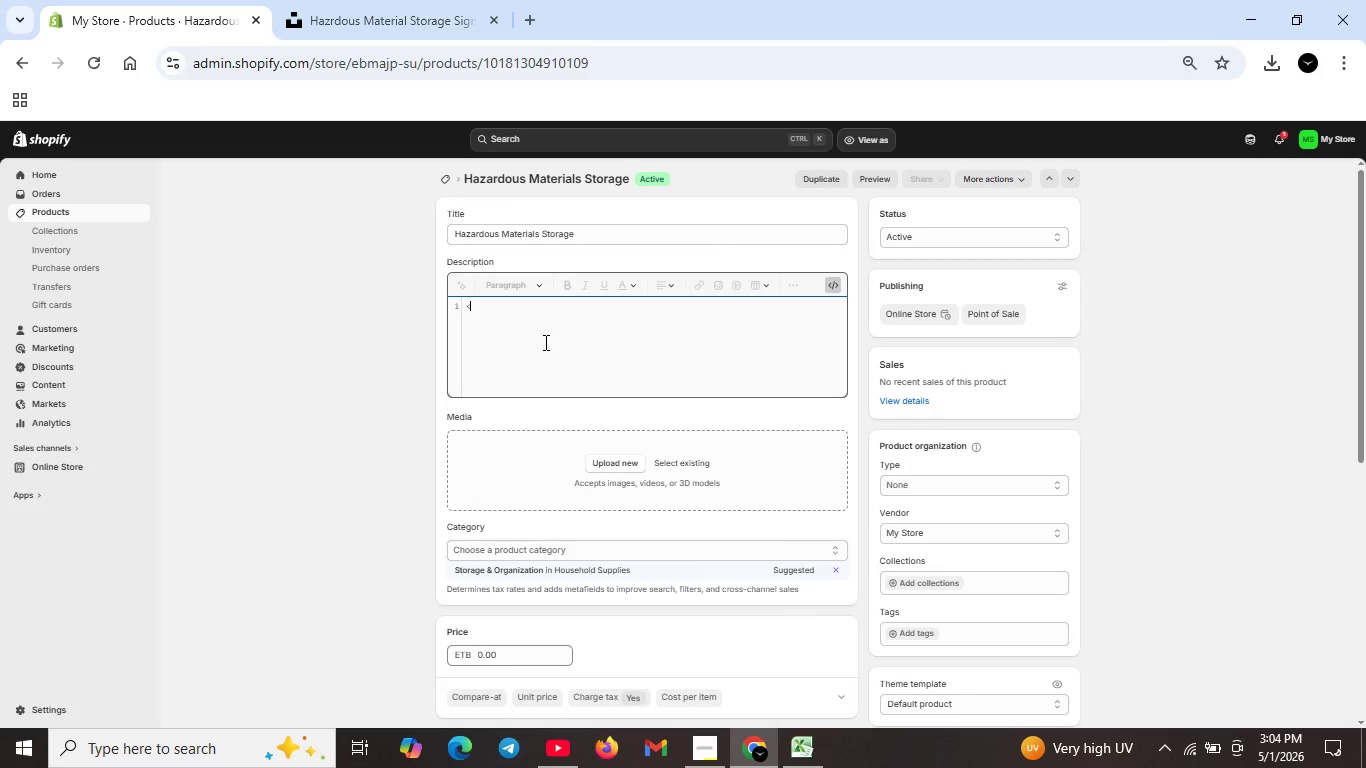 
type(<H2>hAZARDU)
key(Backspace)
key(Backspace)
key(Backspace)
key(Backspace)
key(Backspace)
key(Backspace)
key(Backspace)
key(Backspace)
key(Backspace)
key(Backspace)
type(h2.>)
key(Backspace)
key(Backspace)
type(>Hazardous Material StorG)
key(Backspace)
type(AGE</H2)
key(Backspace)
key(Backspace)
type(h2>)
 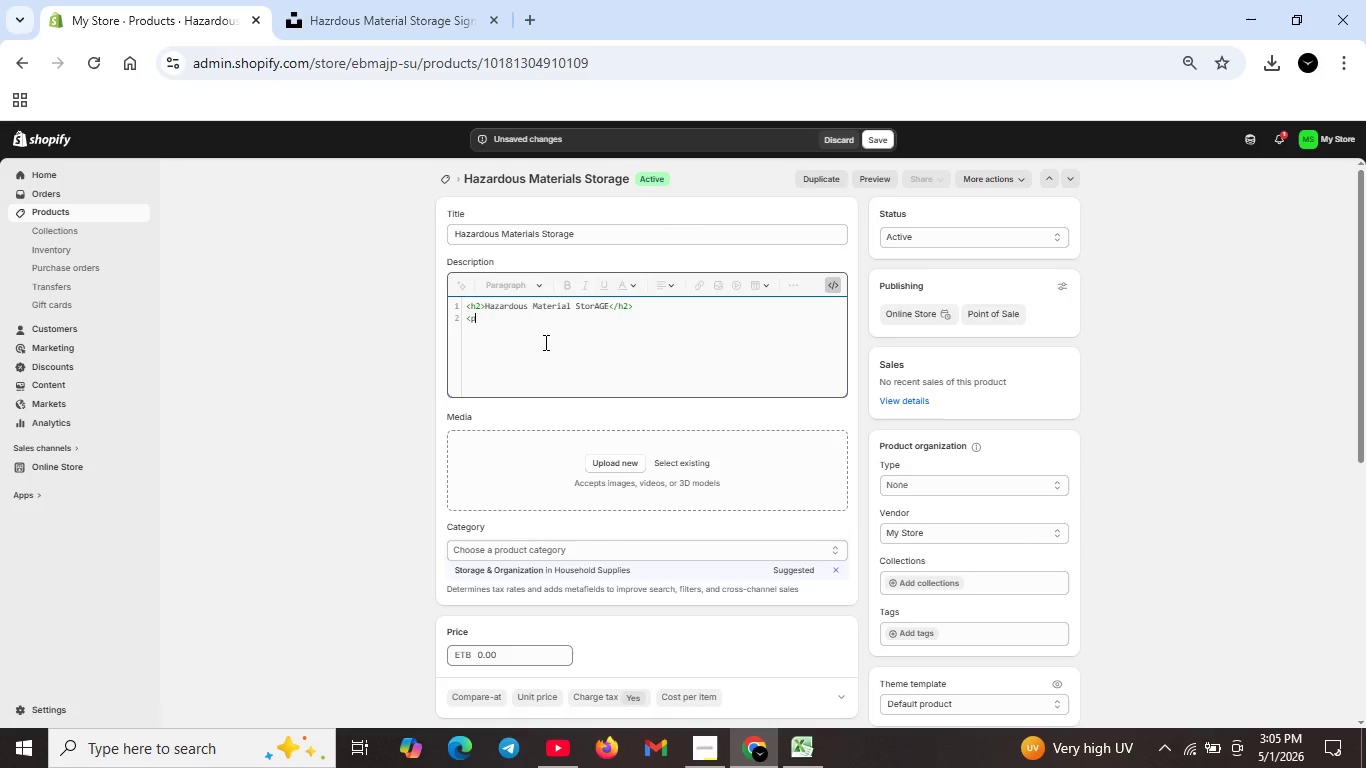 
 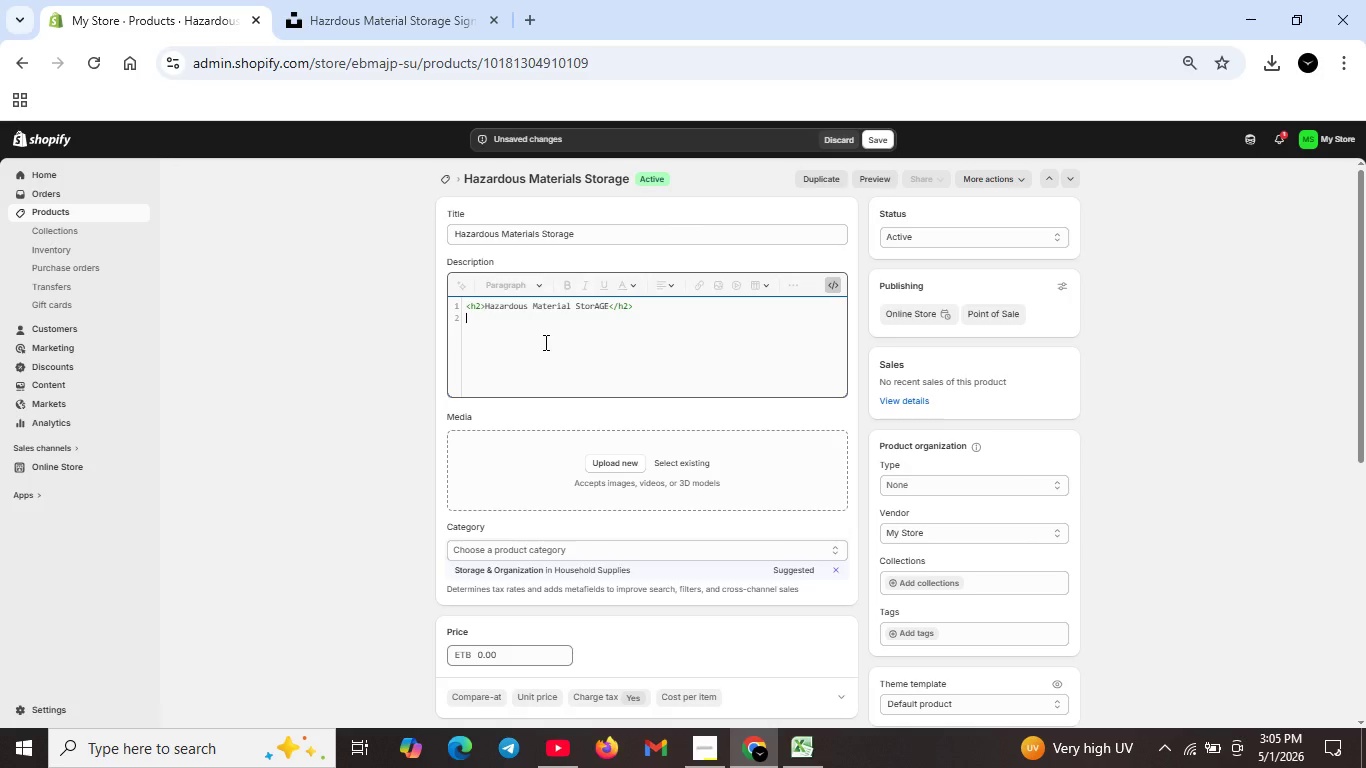 
key(Shift+Enter)
 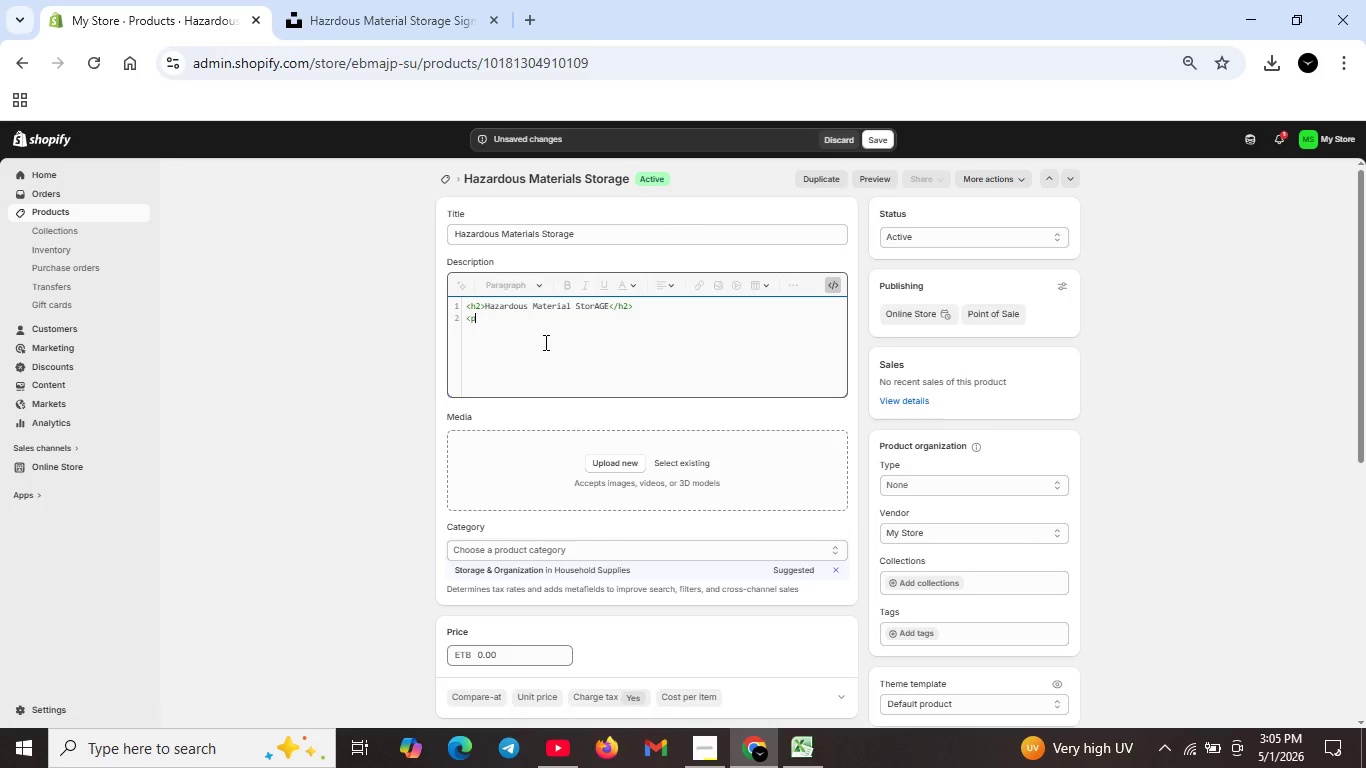 
key(Shift+ShiftRight)
 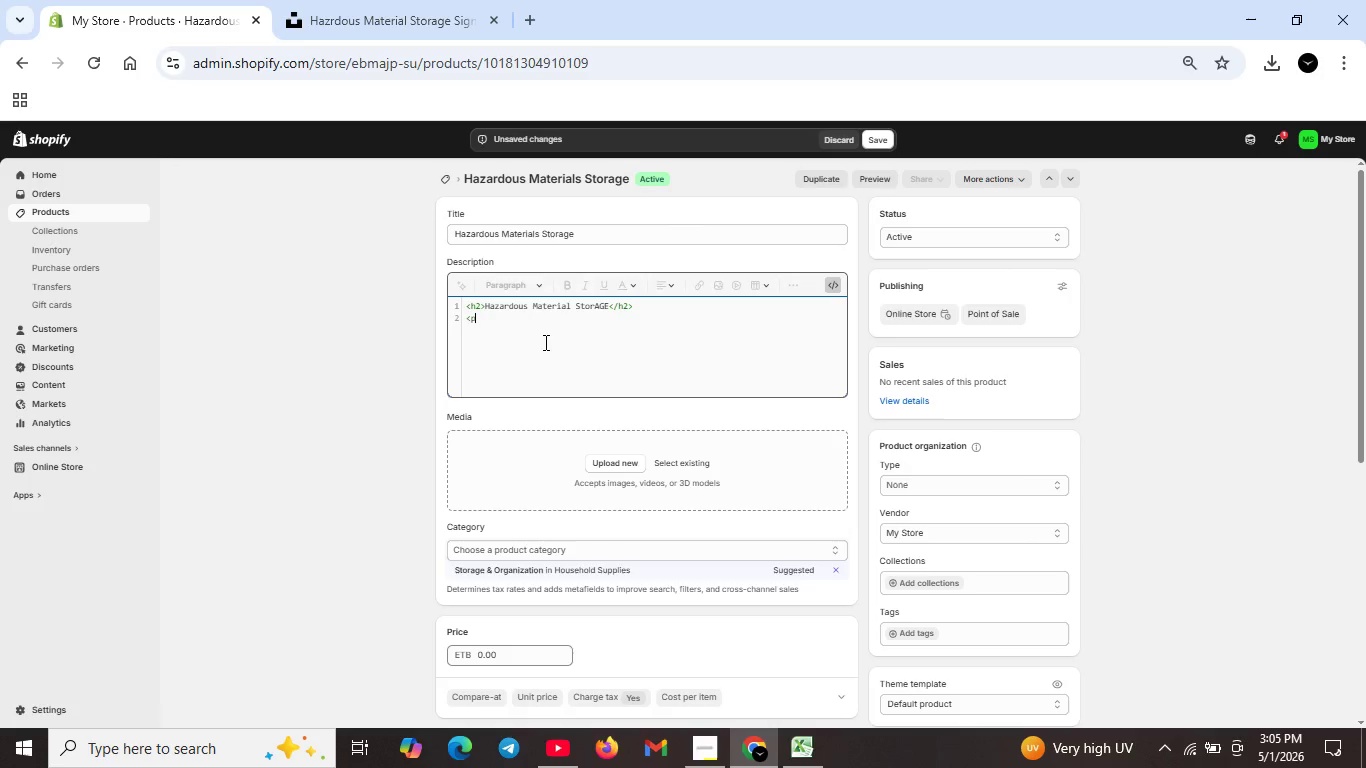 
key(Shift+Comma)
 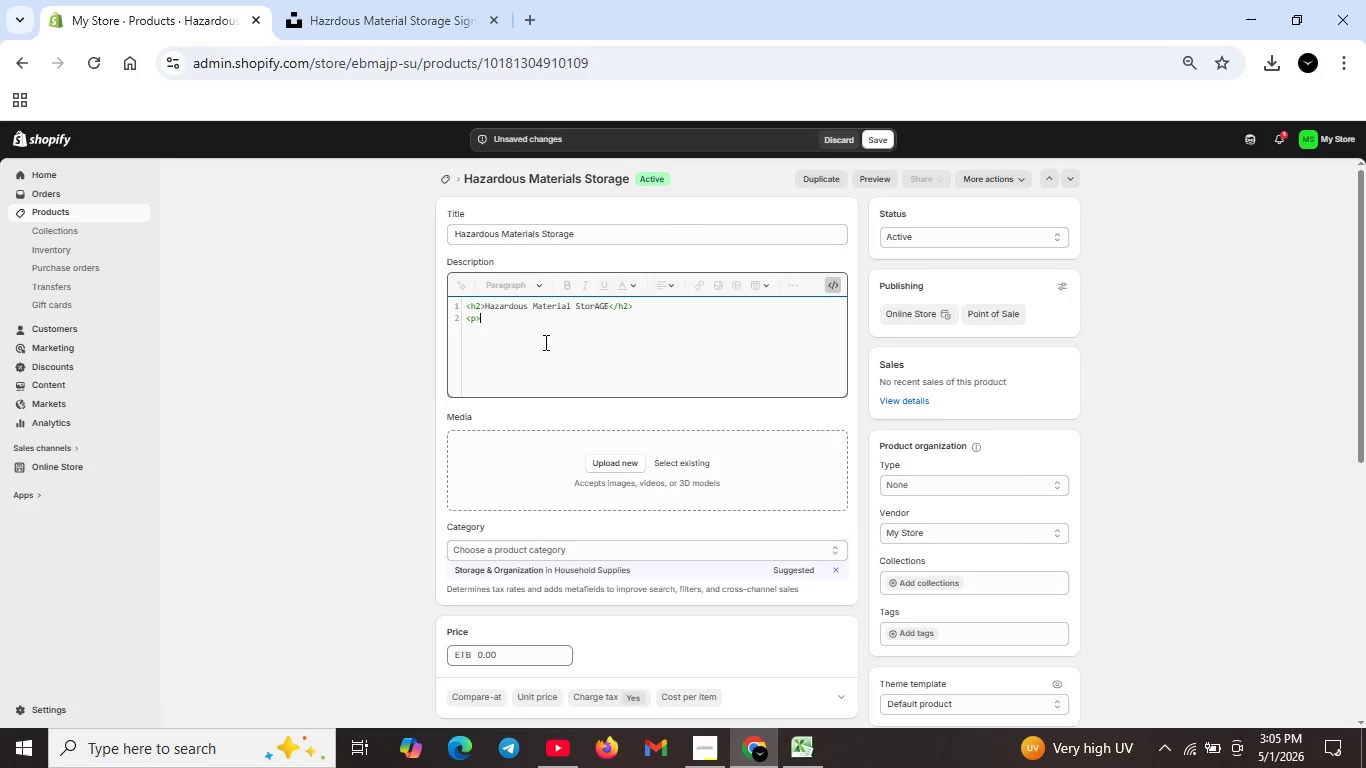 
key(P)
 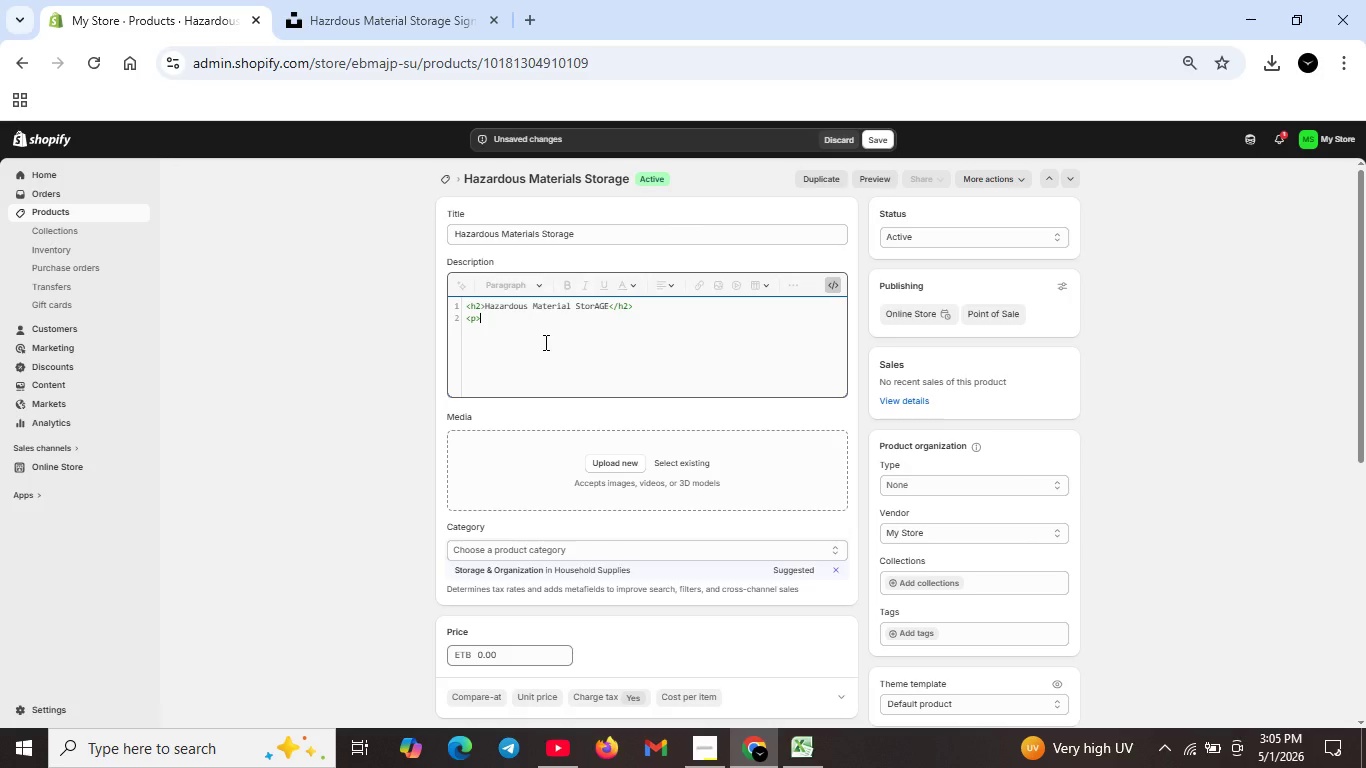 
key(Shift+Period)
 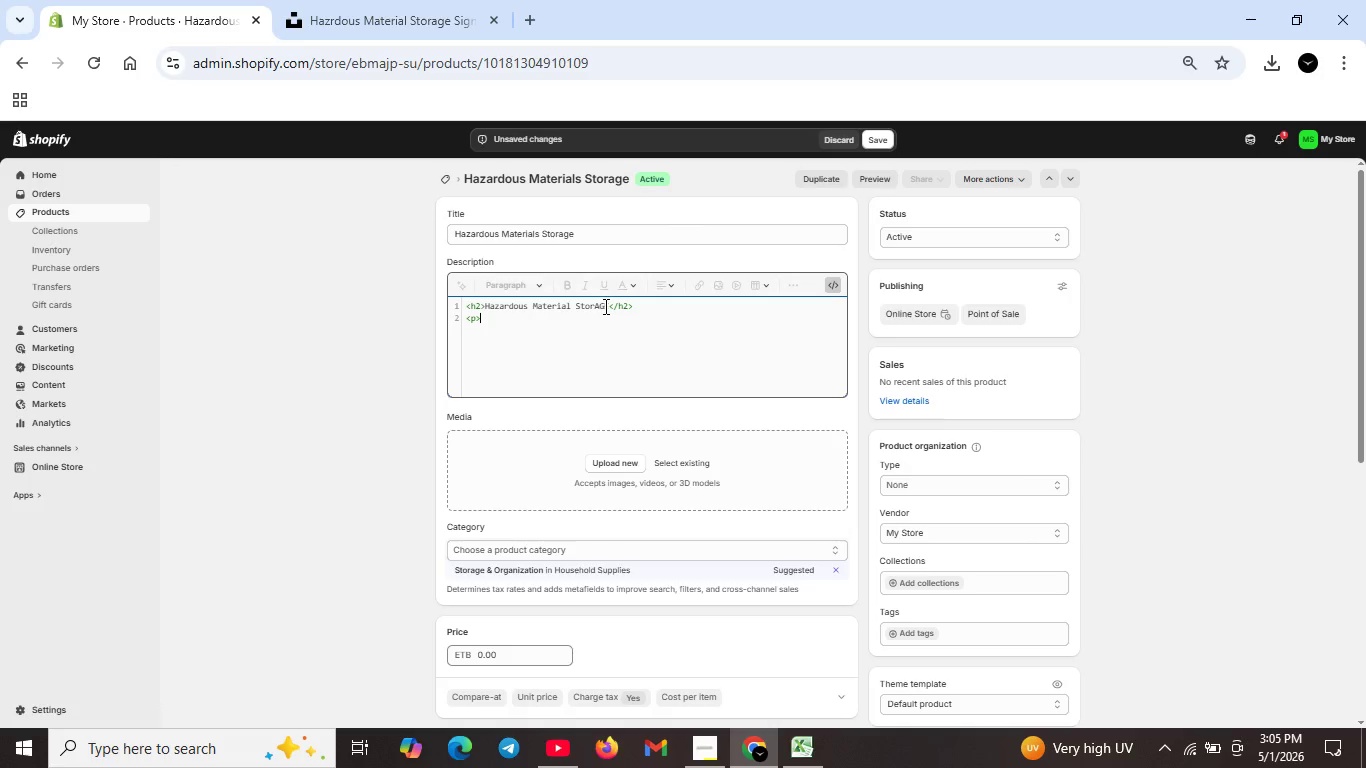 
wait(6.09)
 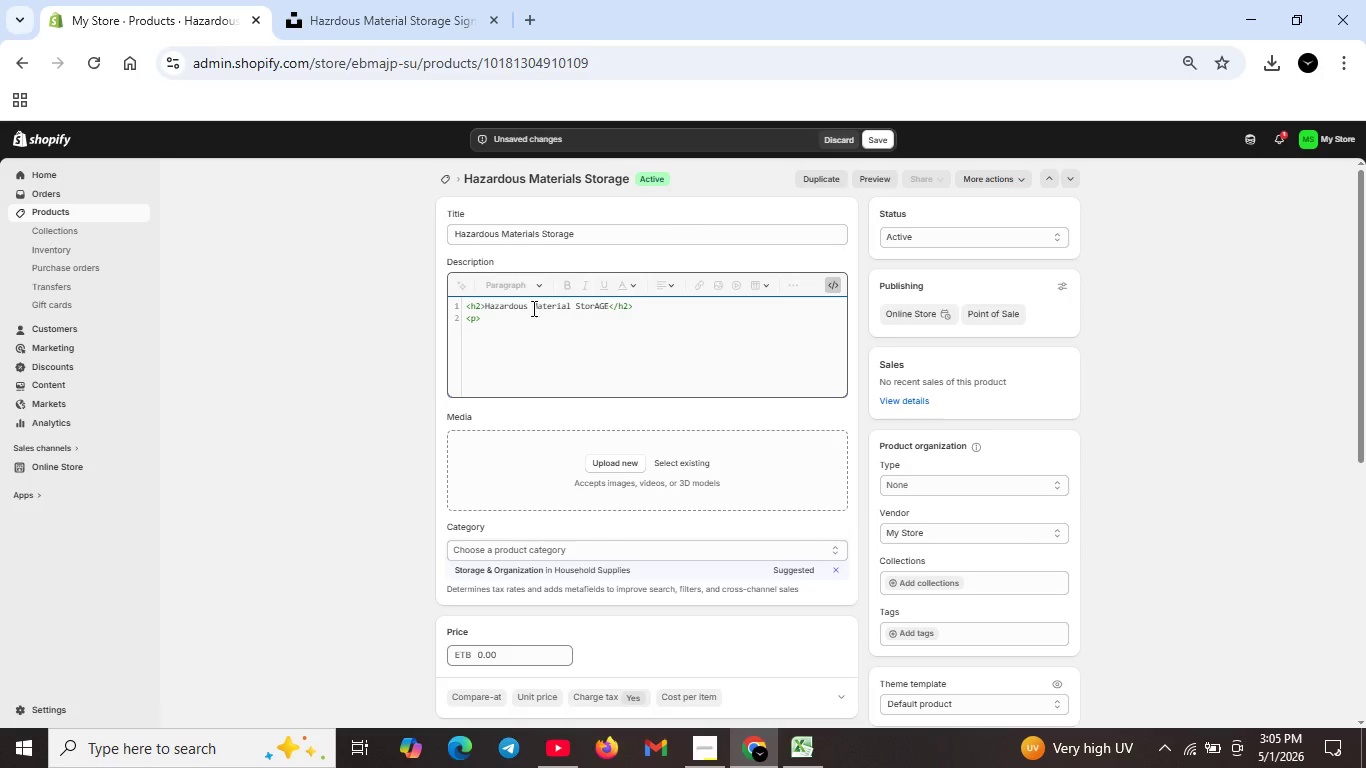 
left_click([610, 307])
 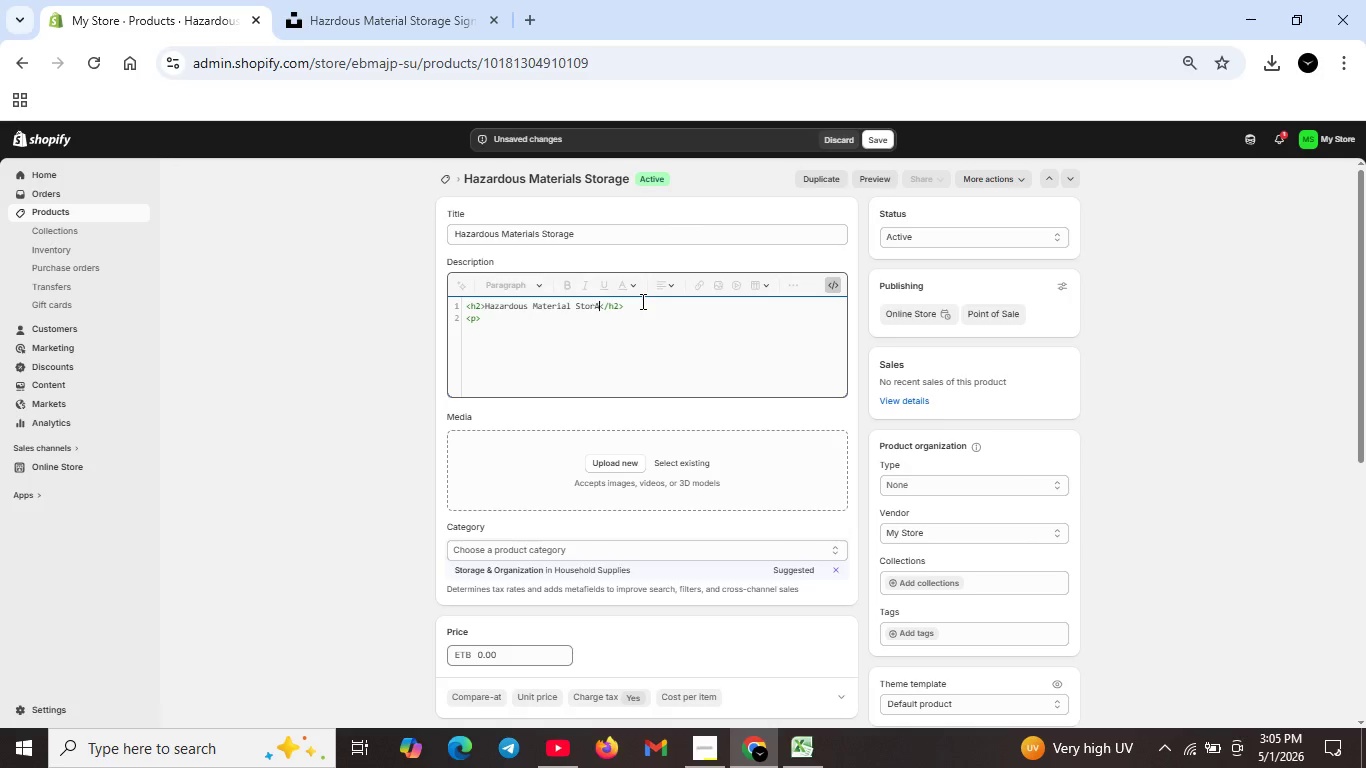 
key(Backspace)
key(Backspace)
key(Backspace)
type(oage)
 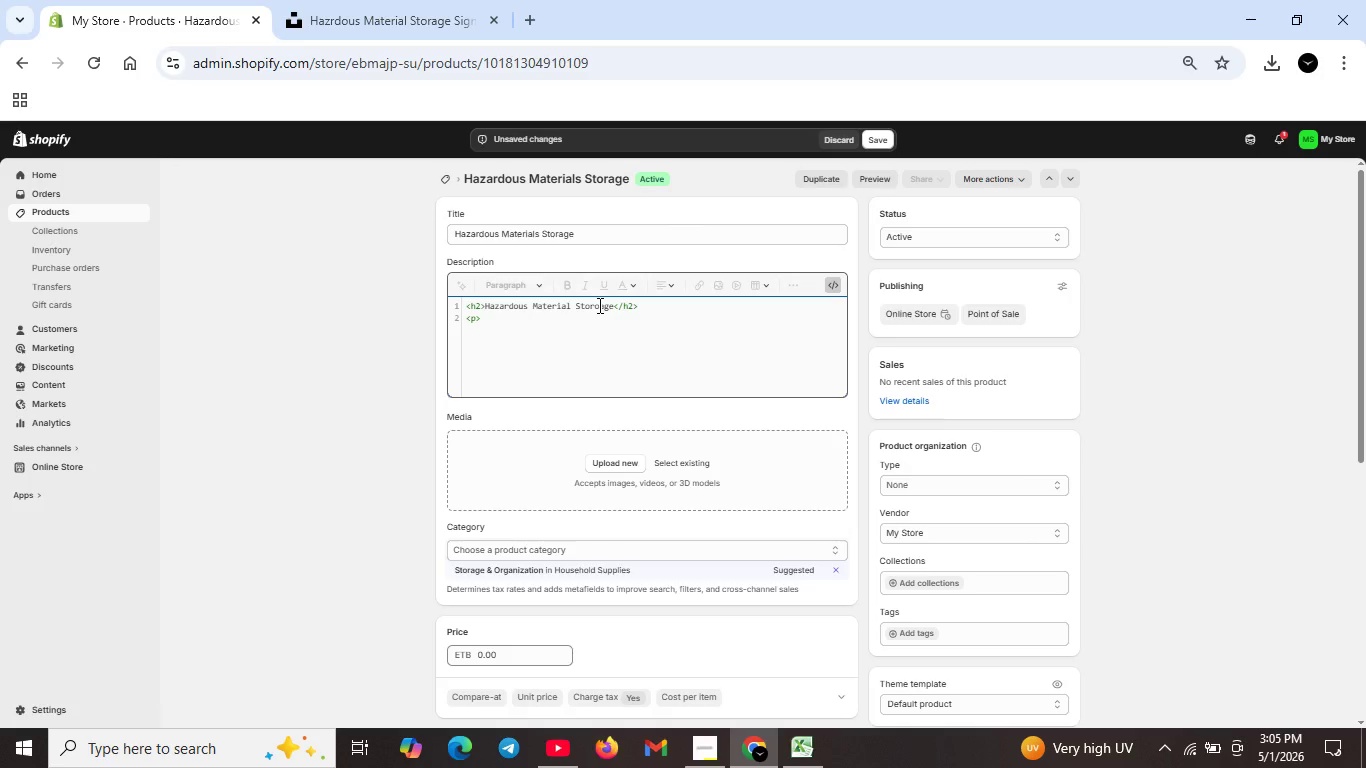 
left_click([598, 305])
 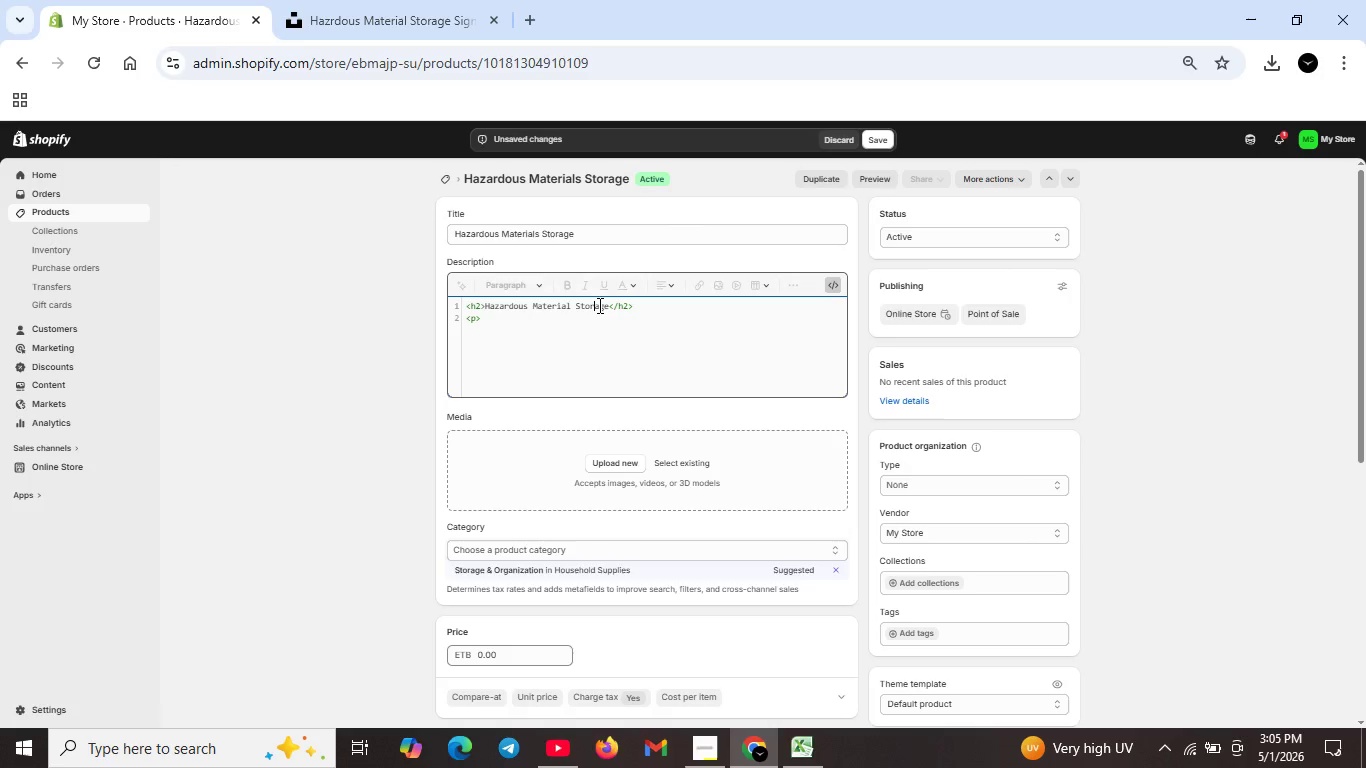 
key(Backspace)
 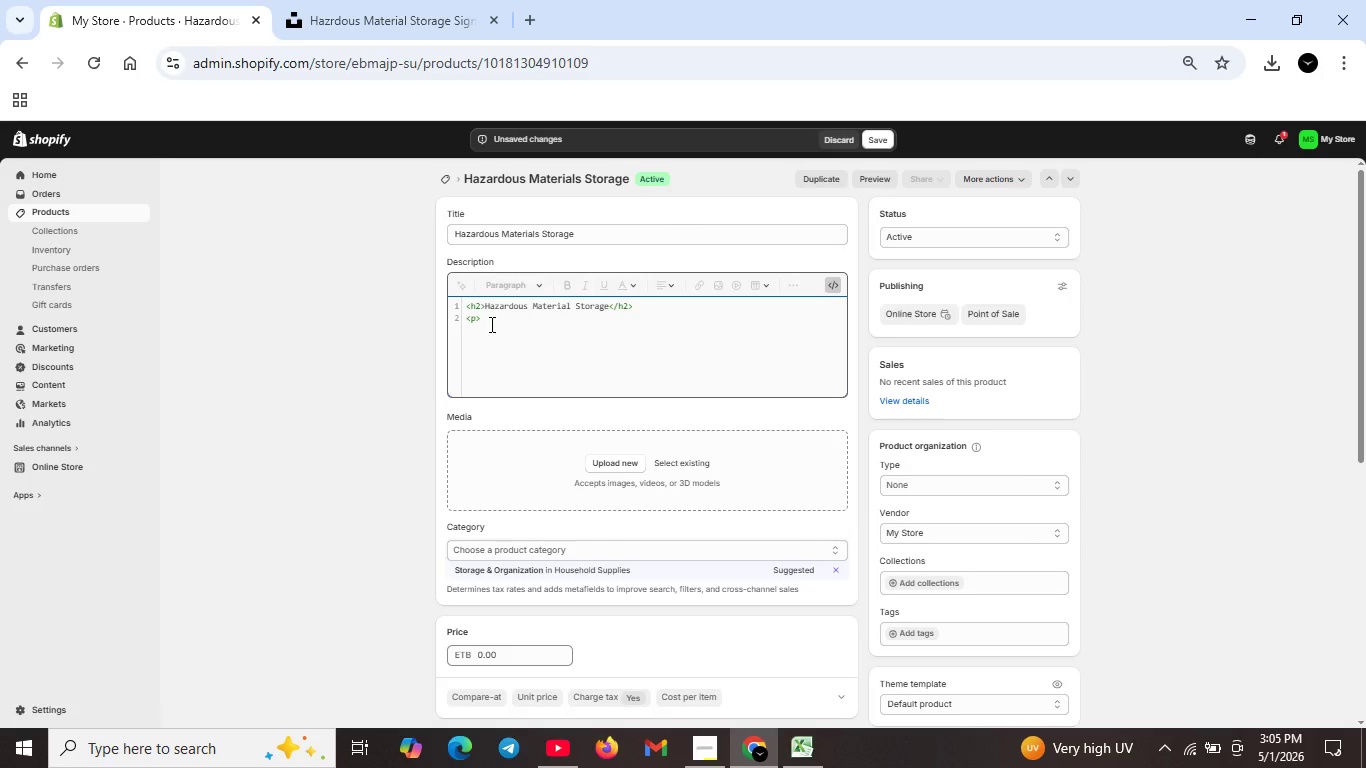 
wait(18.38)
 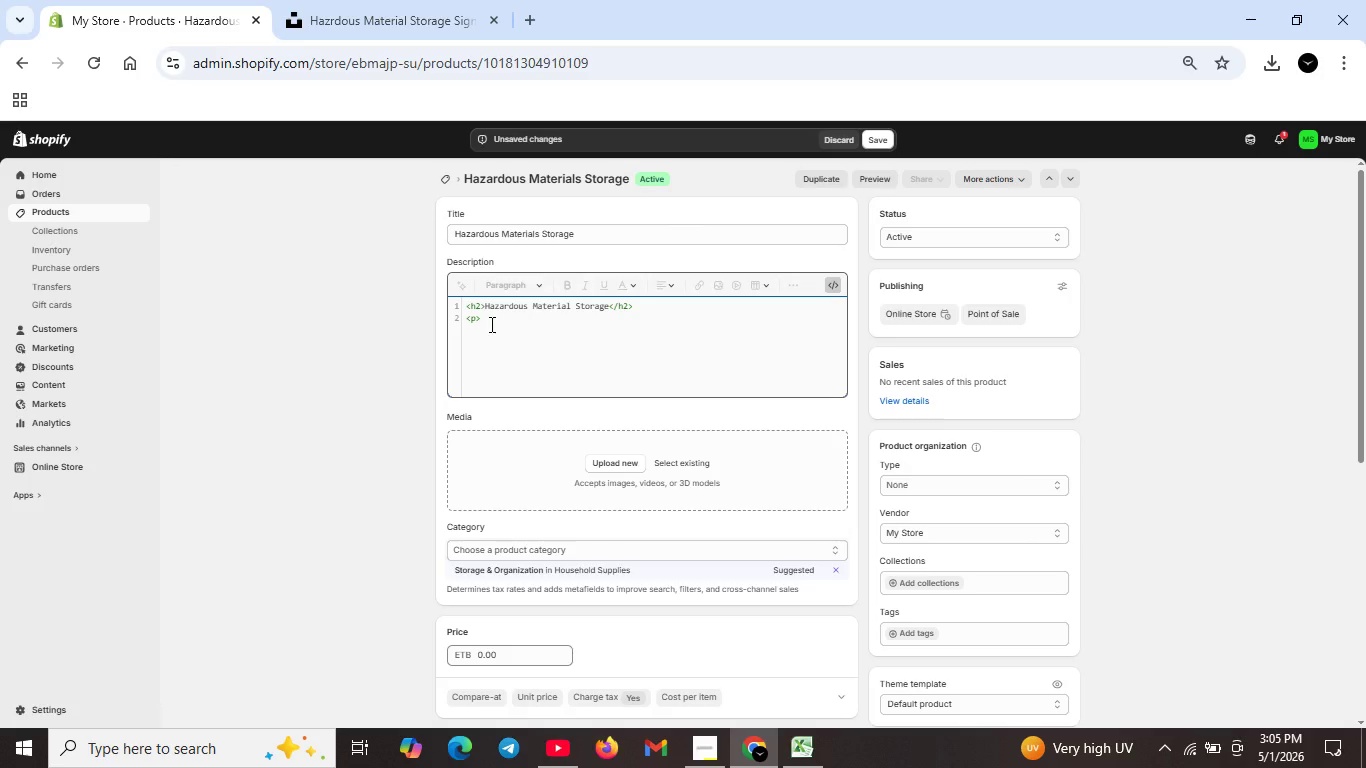 
type(Industrial Sfatey Sticers for oversie)
key(Backspace)
type(ze vehilc)
key(Backspace)
key(Backspace)
type(cl transport .)
 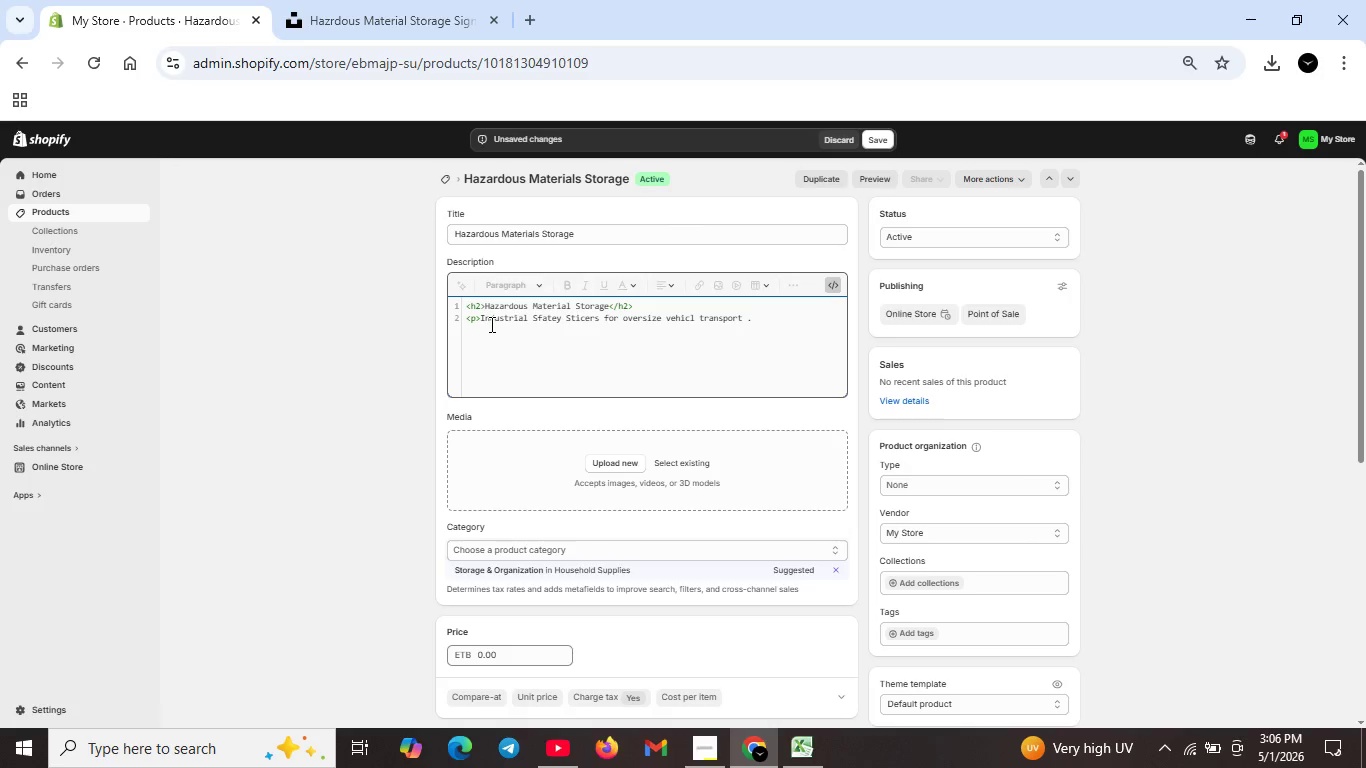 
wait(20.53)
 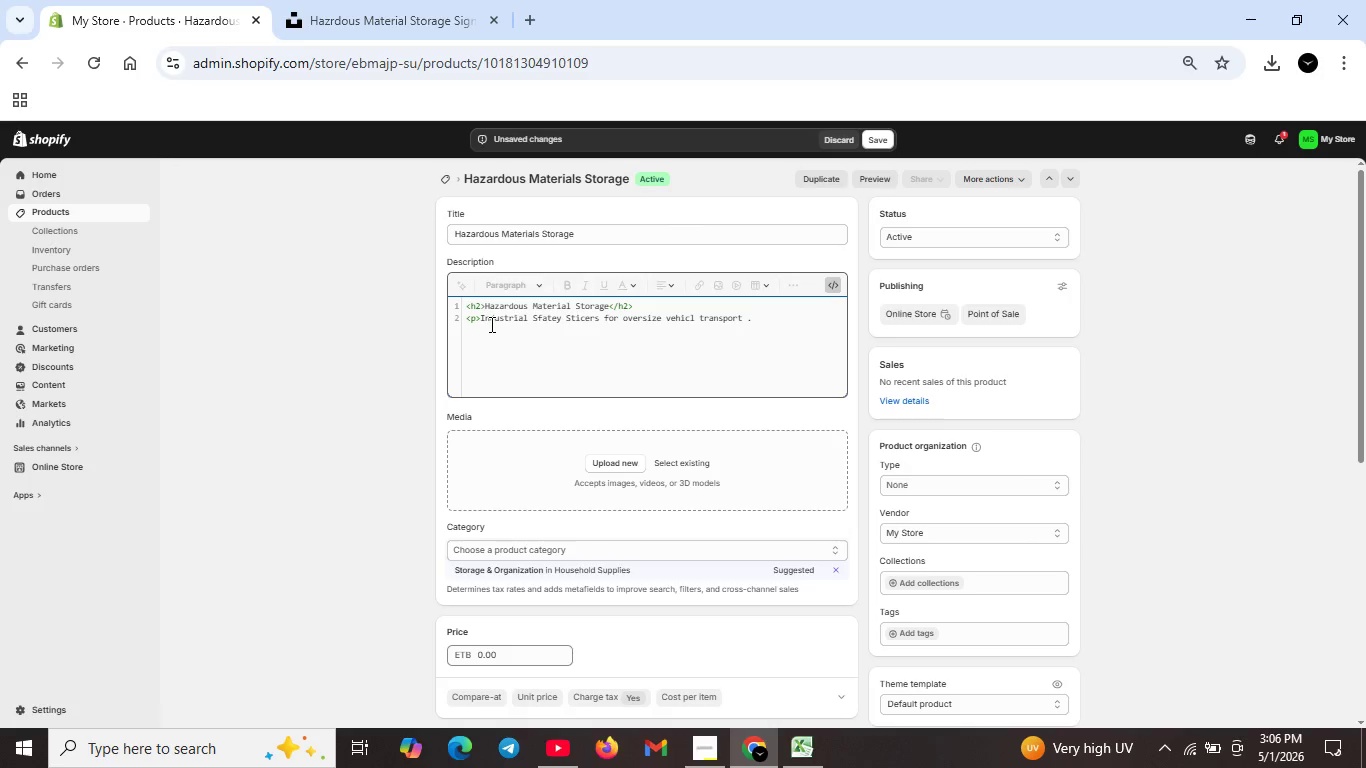 
key(Backspace)
key(Backspace)
type(. Res)
key(Backspace)
type(flective truck deals with OSHA sigage copilance )
 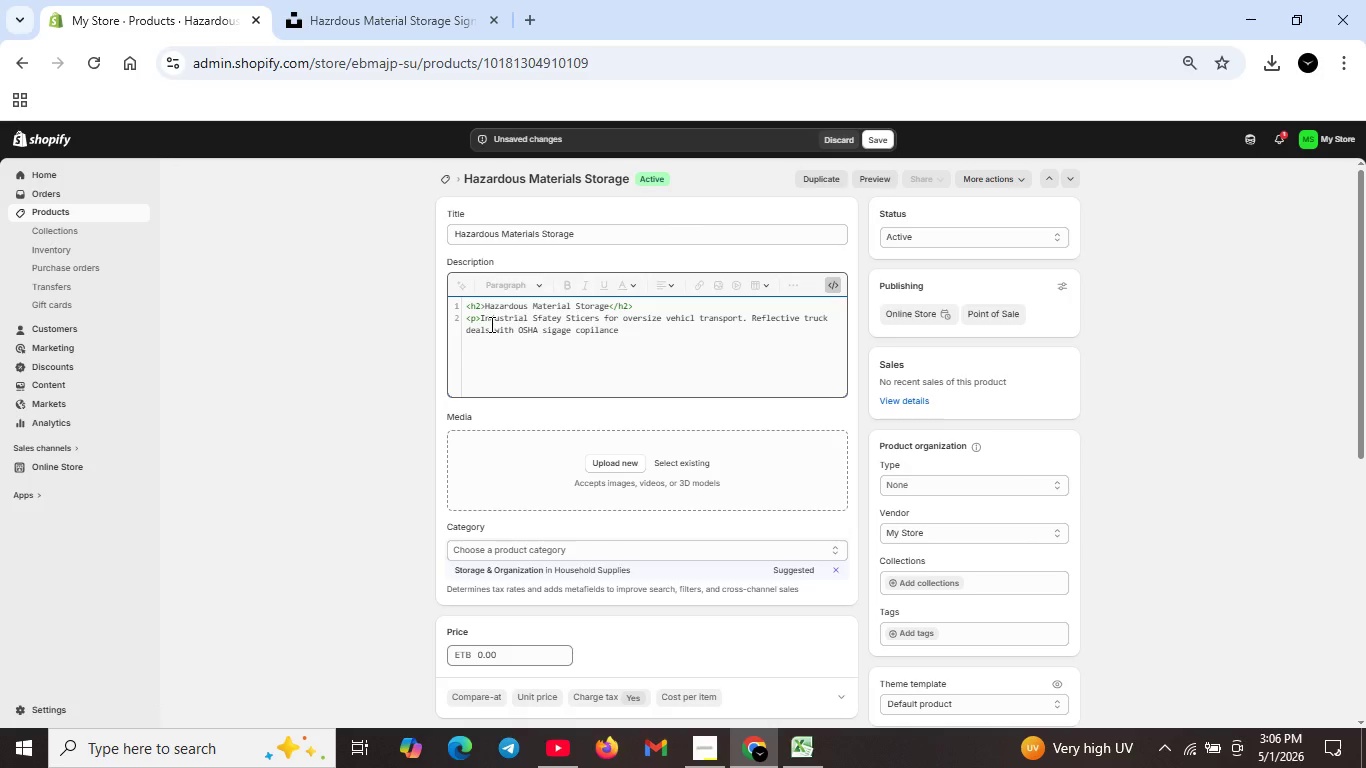 
type(.Available in standard vinyl or grade-A refective ,)
key(Backspace)
type(Standard , oversiezed ,bam=)
key(Backspace)
type(ner ,or roll so)
key(Backspace)
type(ize,)
key(Backspace)
type(.</p?)
key(Backspace)
type(>)
 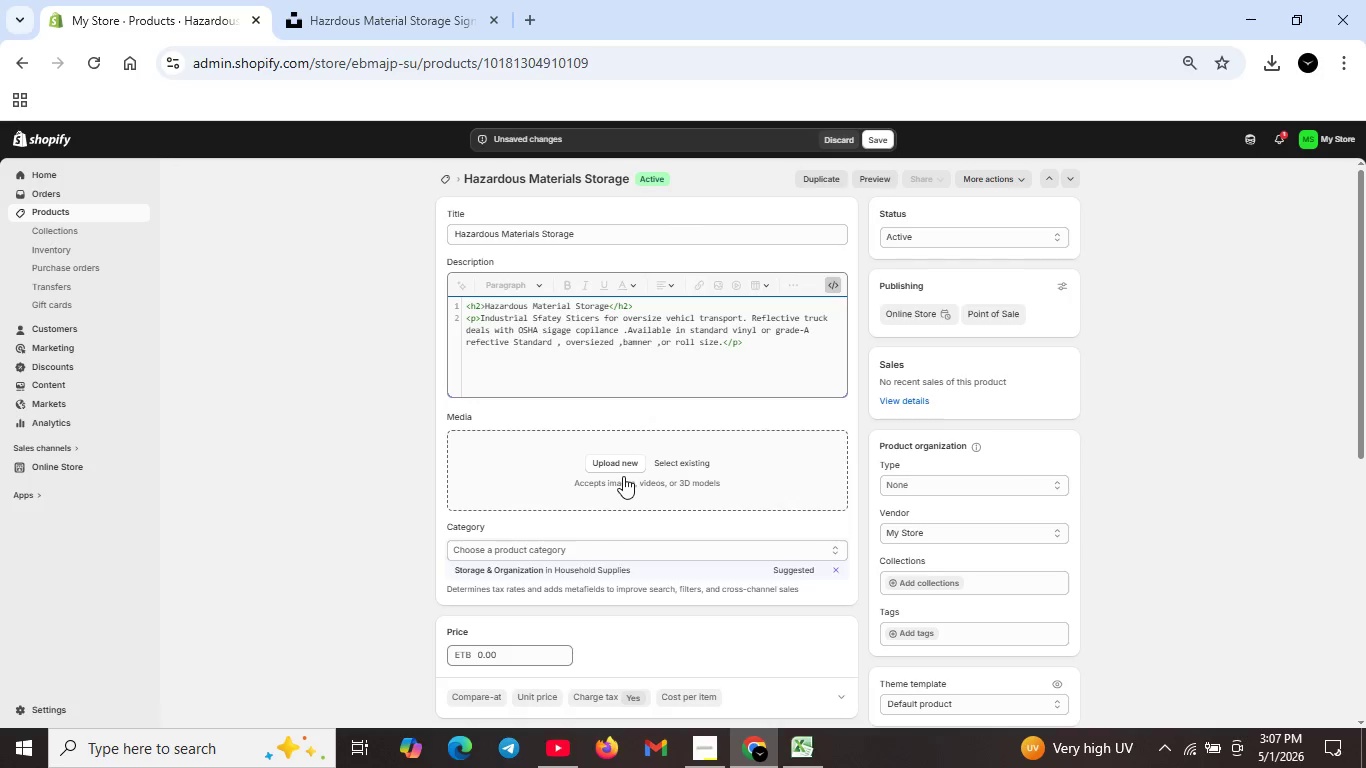 
left_click([621, 458])
 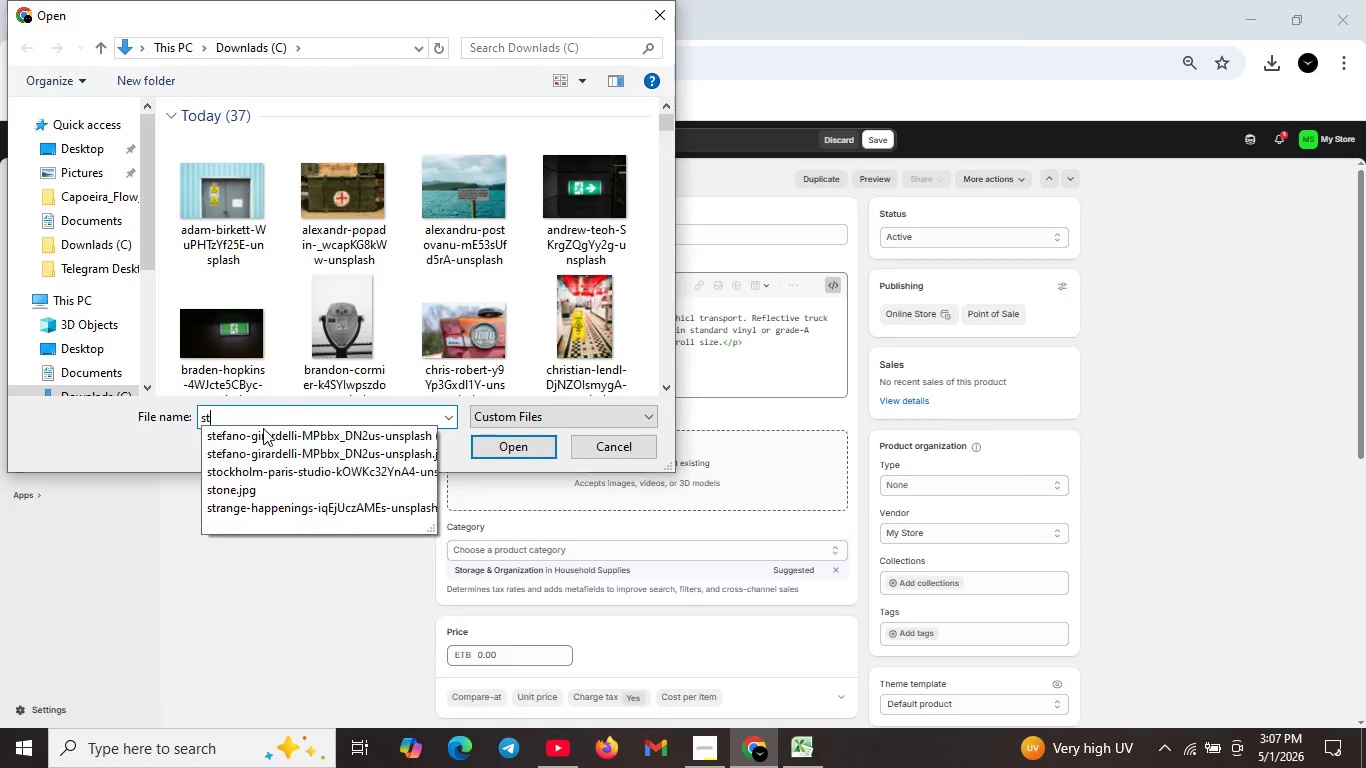 
type(str)
 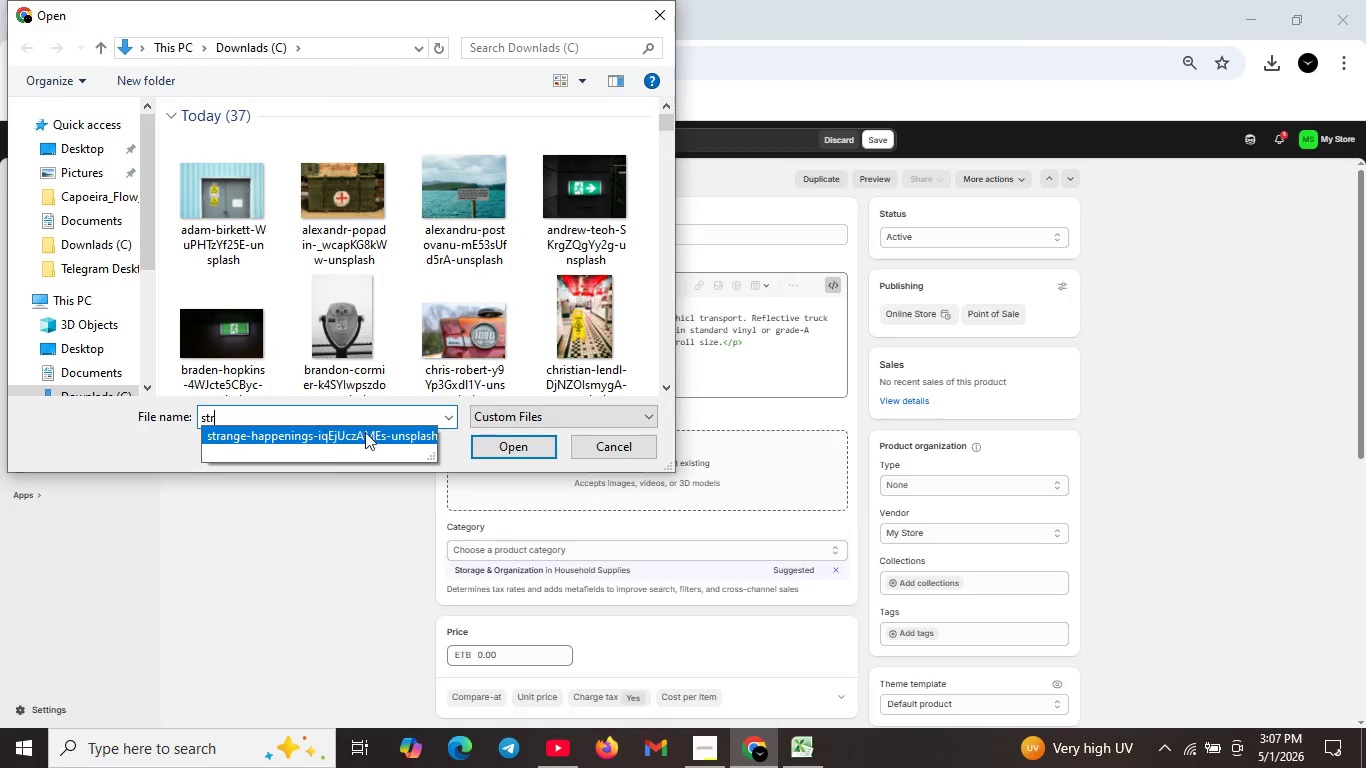 
left_click([271, 443])
 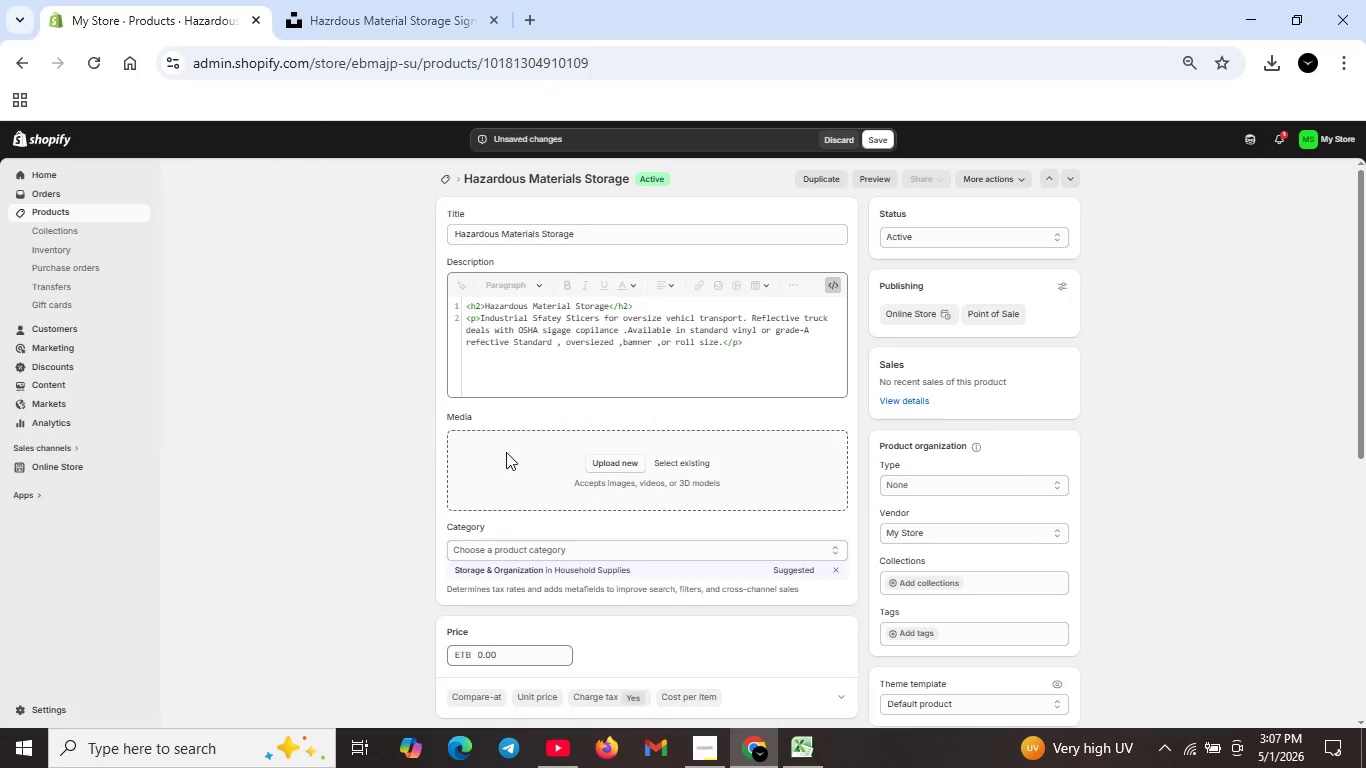 
left_click([506, 452])
 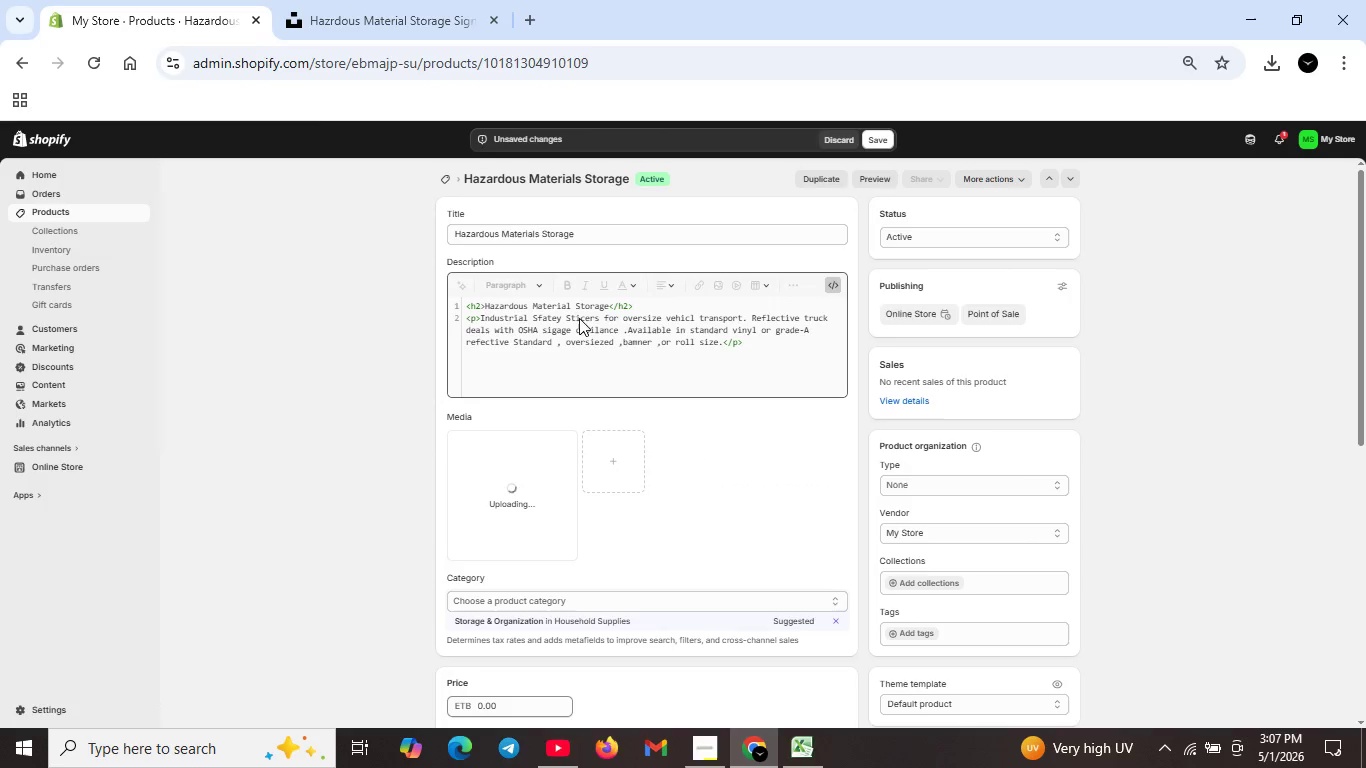 
left_click([581, 317])
 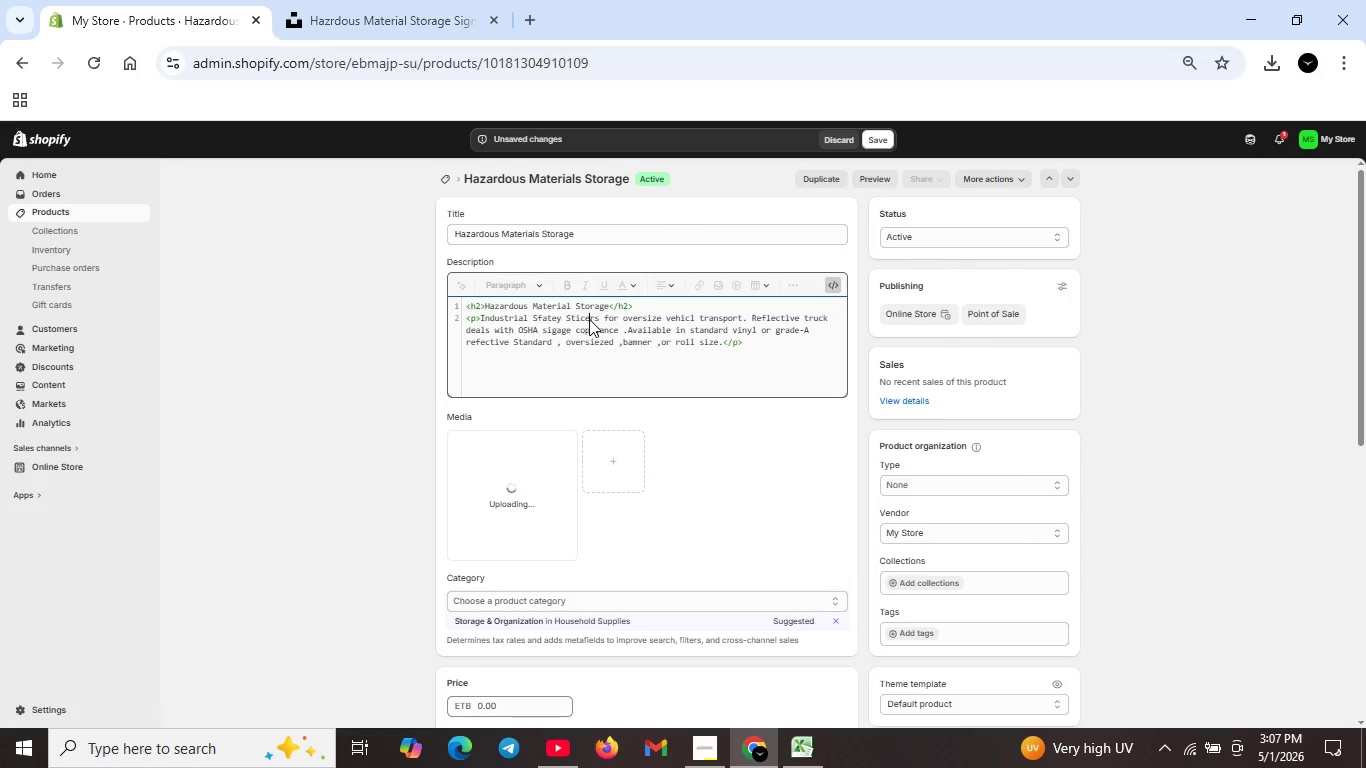 
left_click([590, 319])
 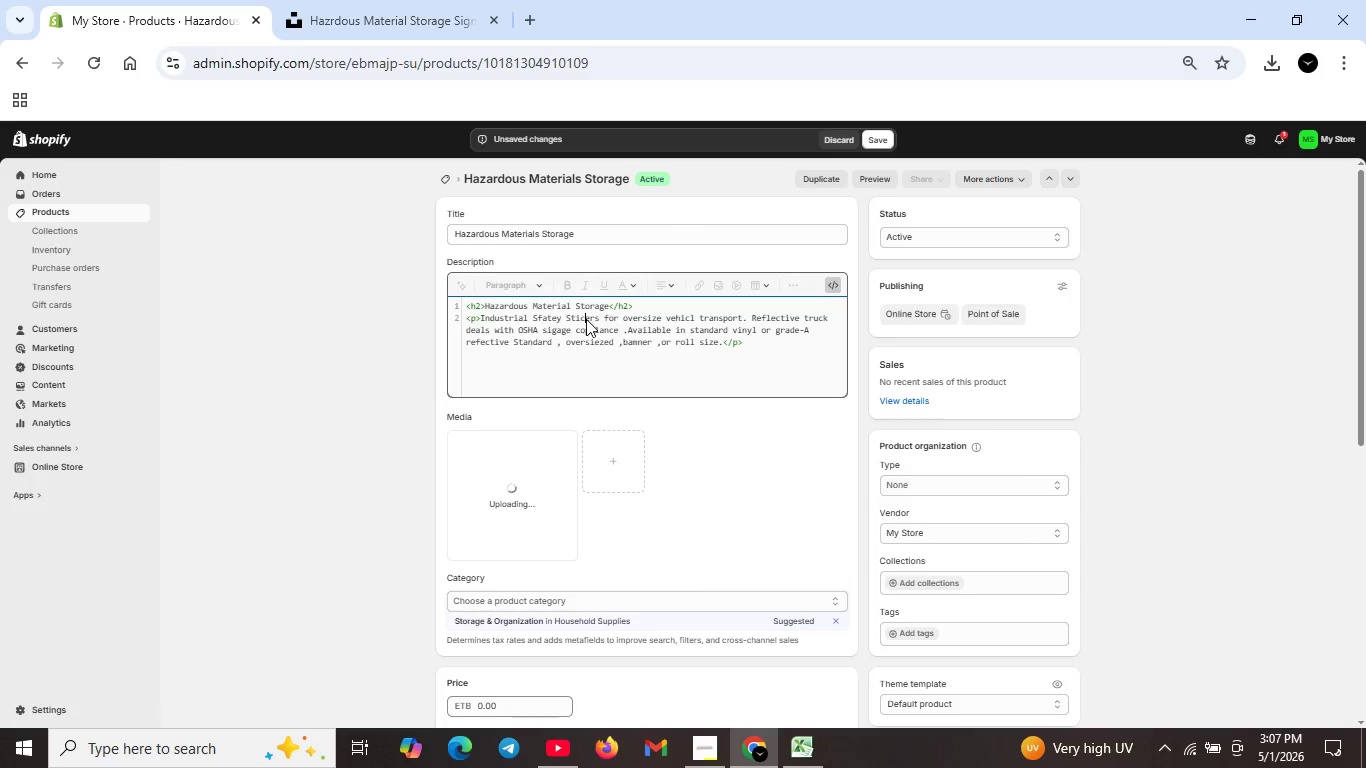 
left_click([586, 319])
 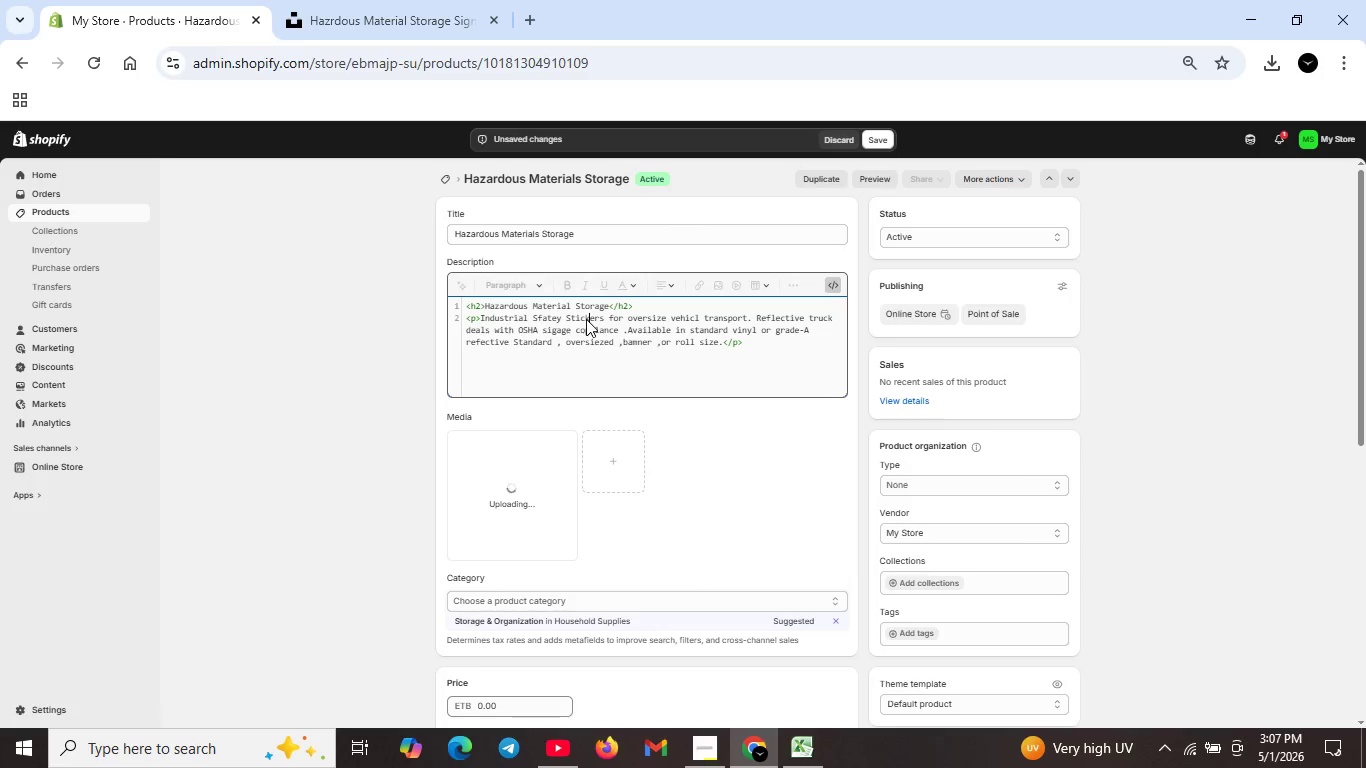 
key(K)
 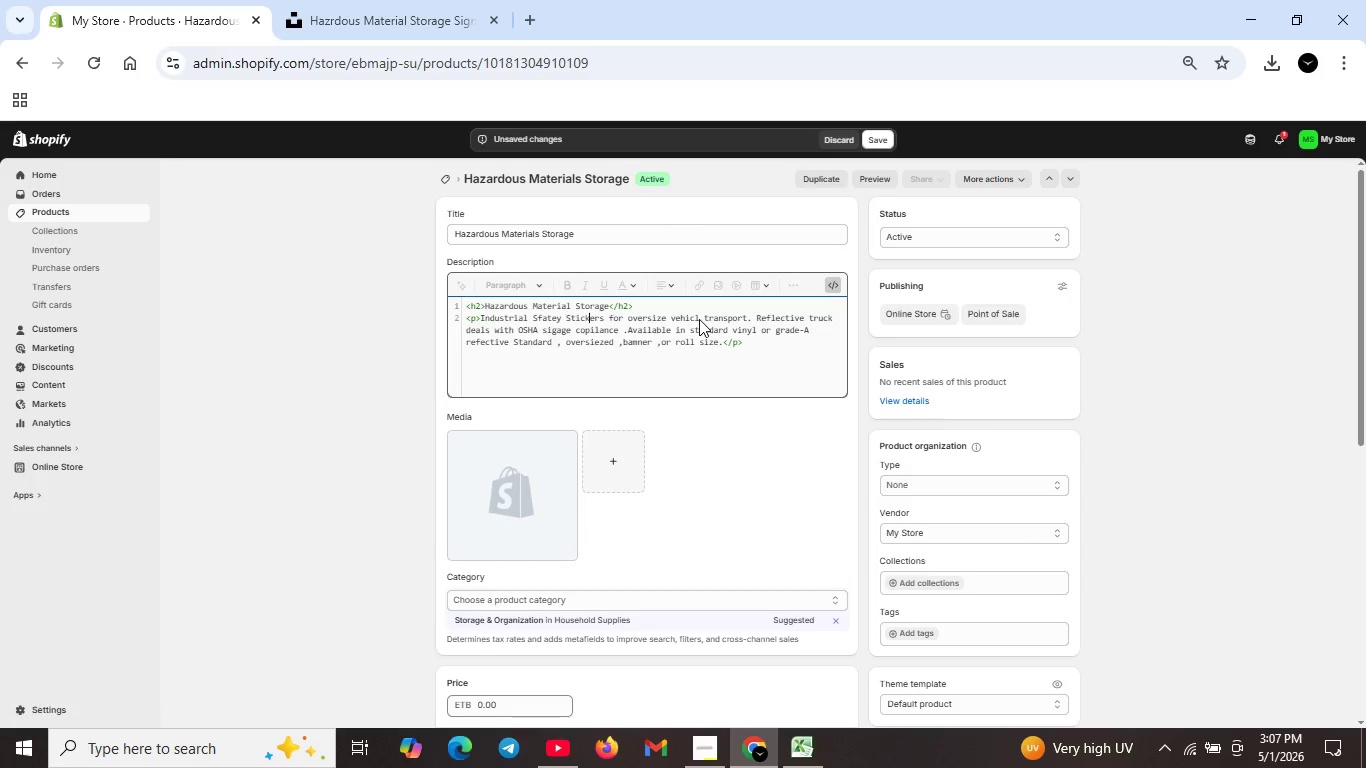 
left_click([699, 319])
 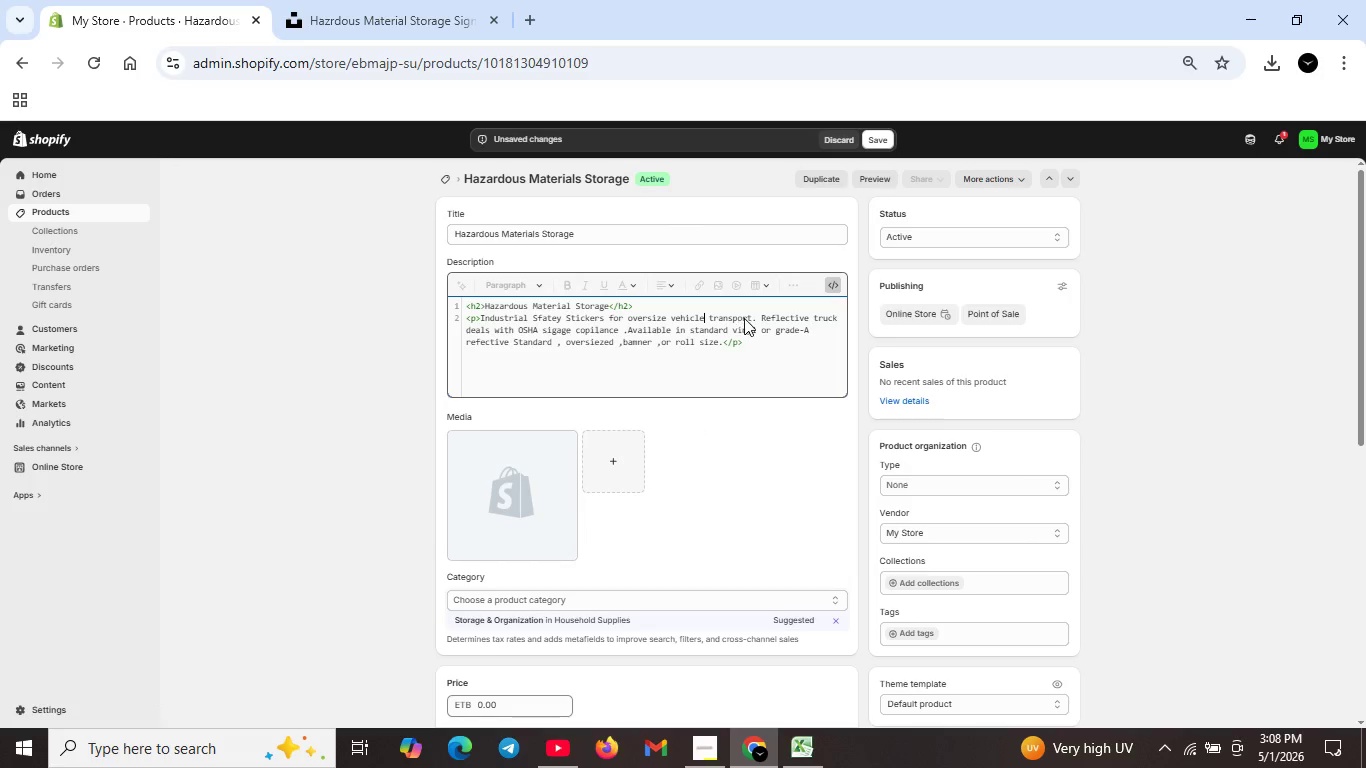 
key(E)
 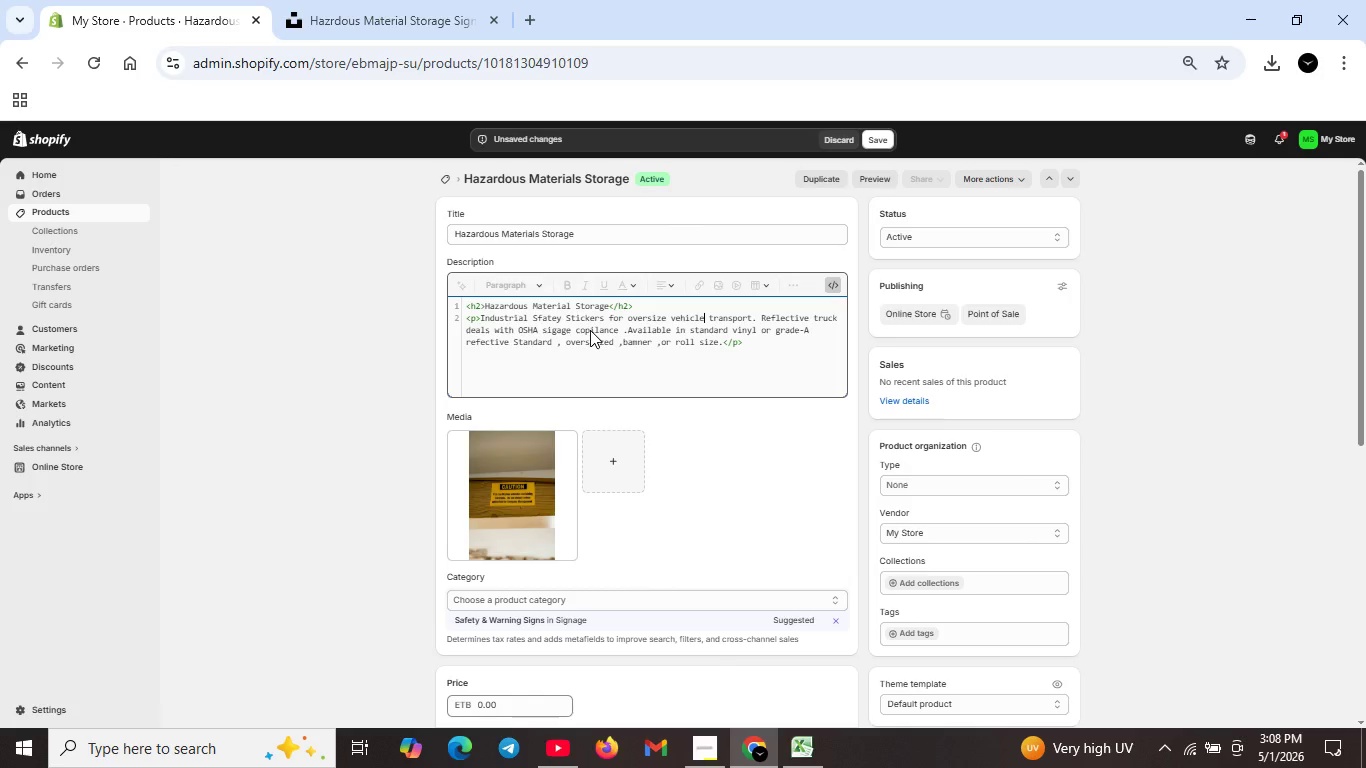 
left_click([590, 330])
 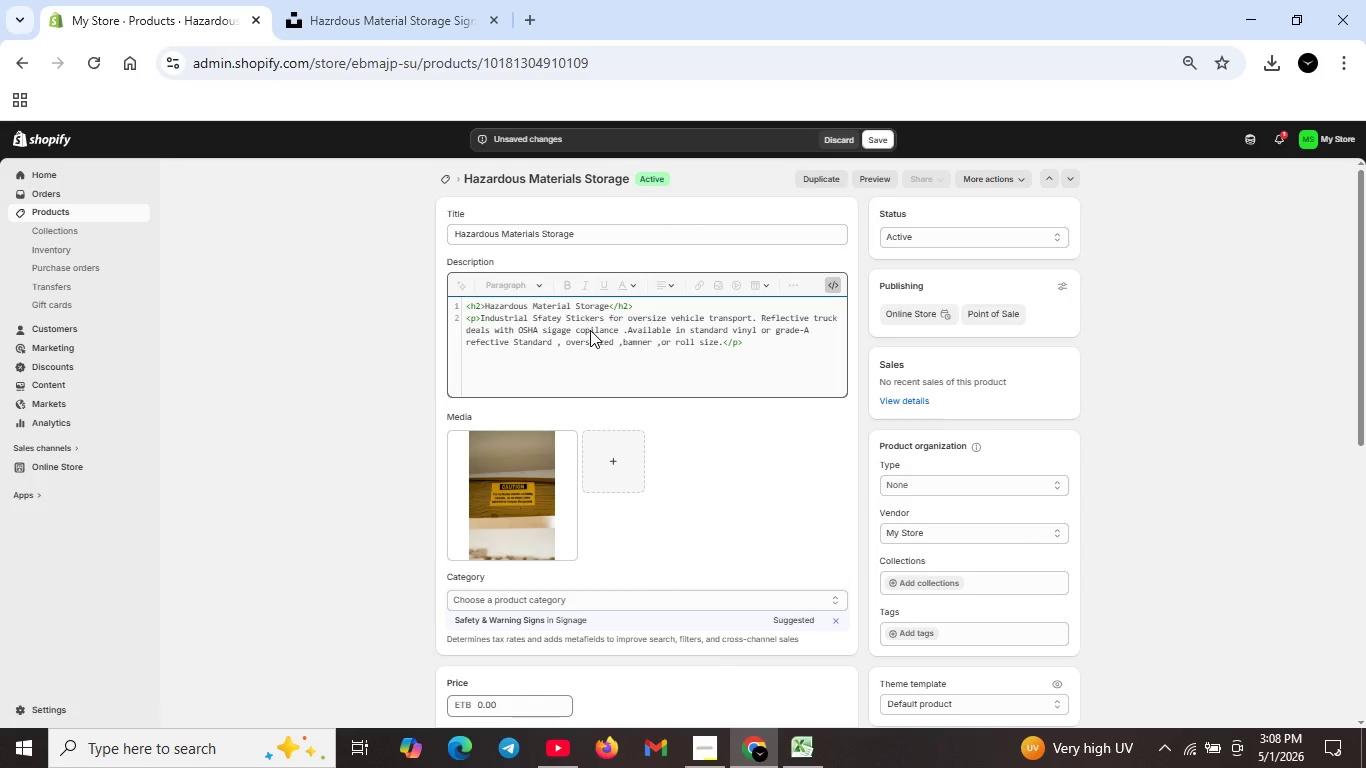 
key(ArrowLeft)
 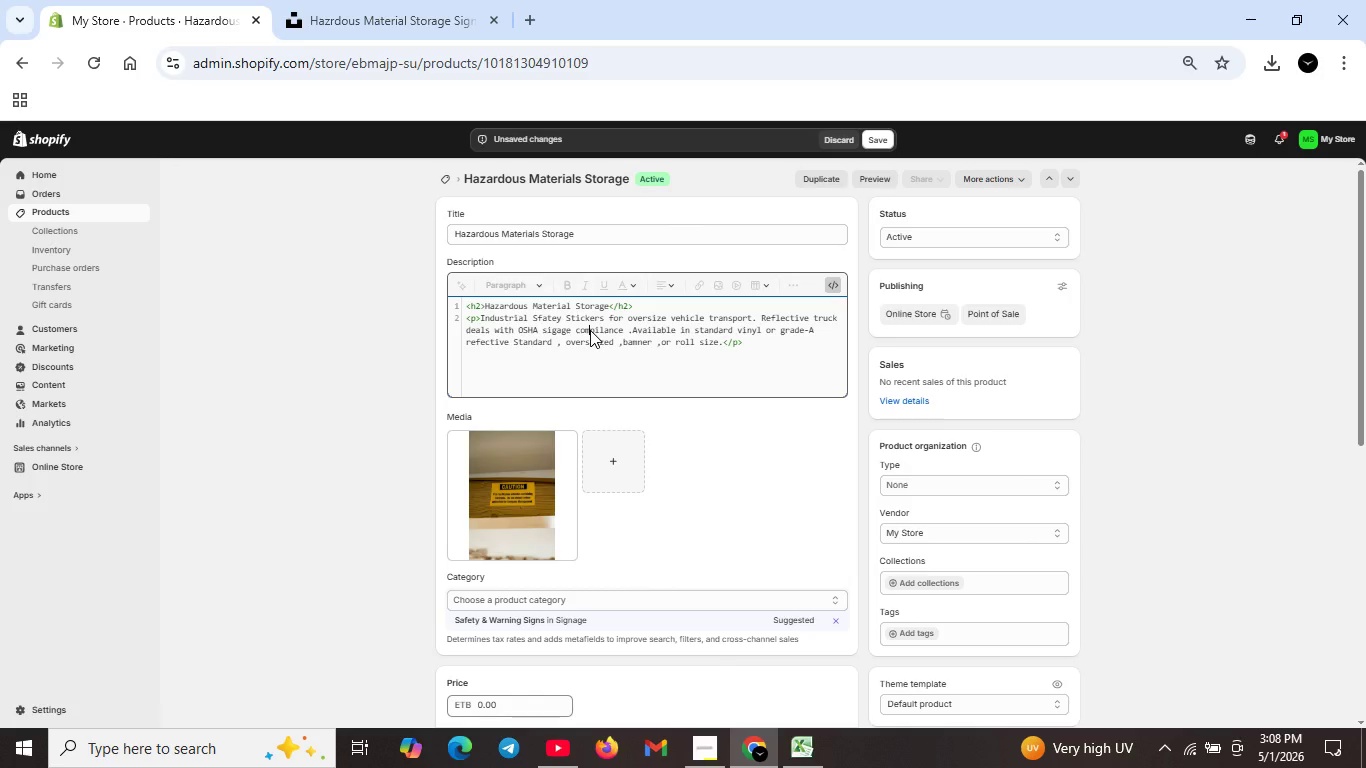 
key(M)
 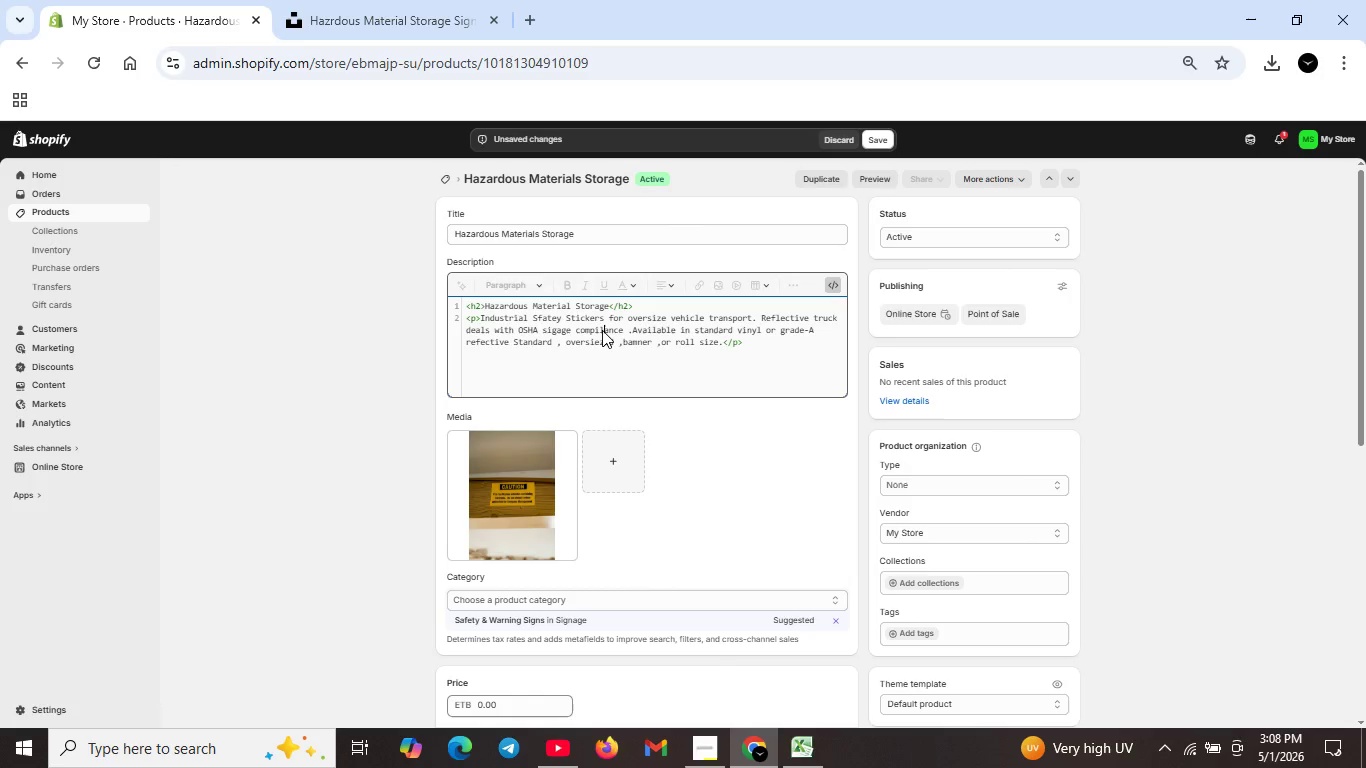 
left_click([602, 330])
 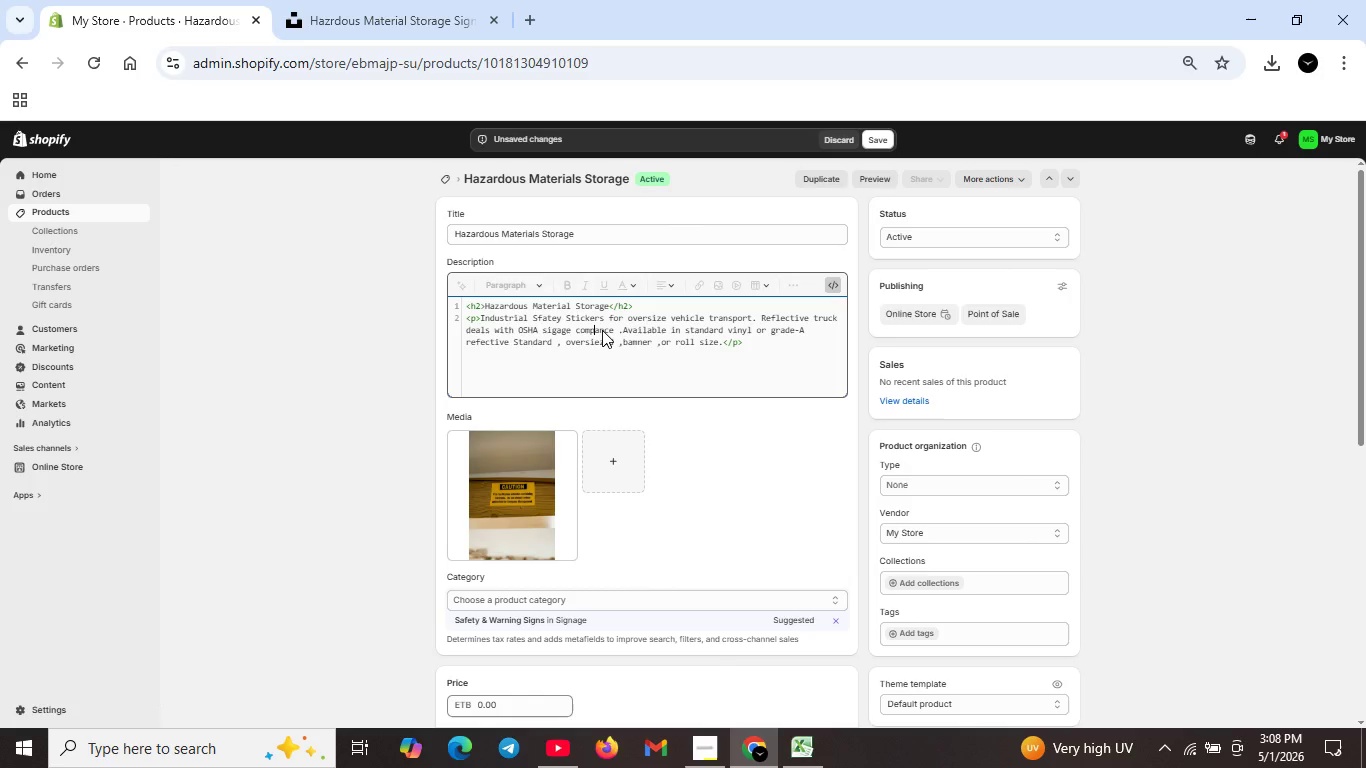 
key(Backspace)
key(Backspace)
type(li)
 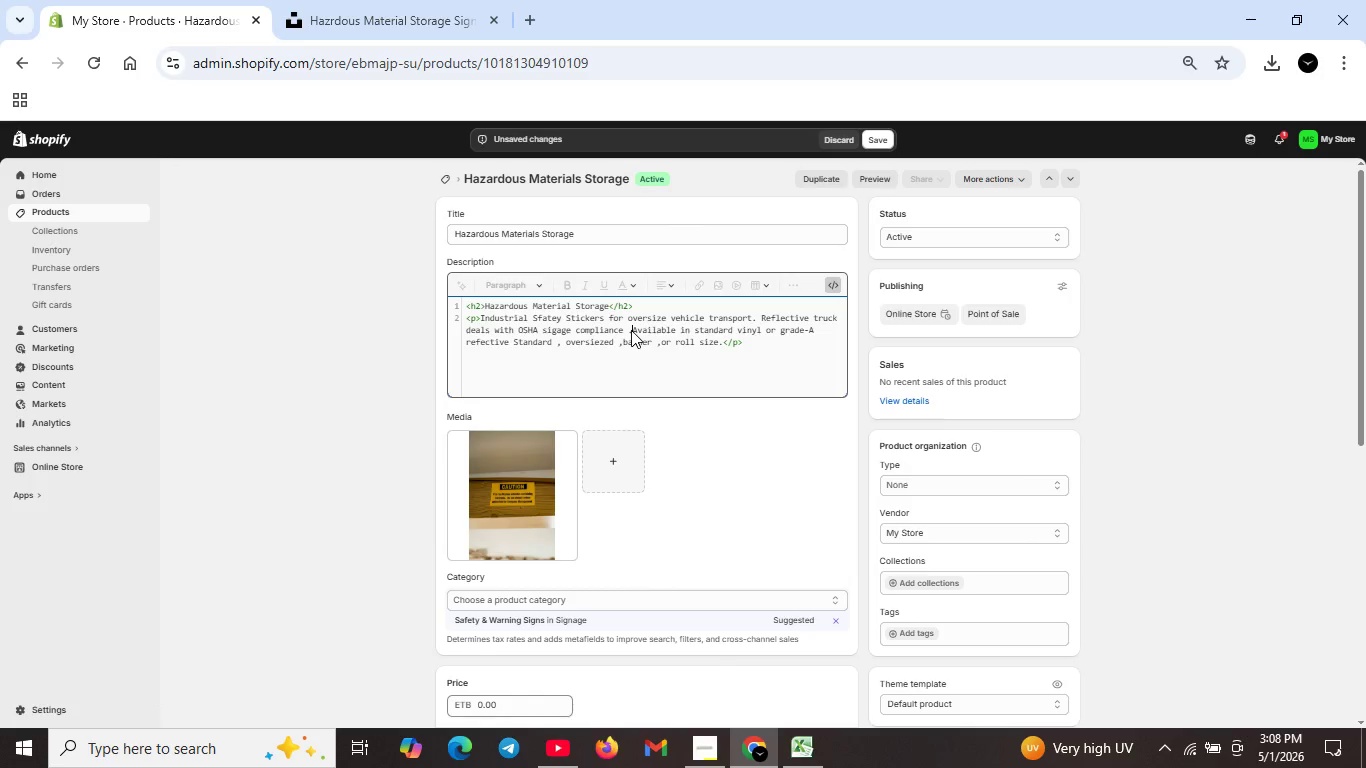 
left_click([631, 330])
 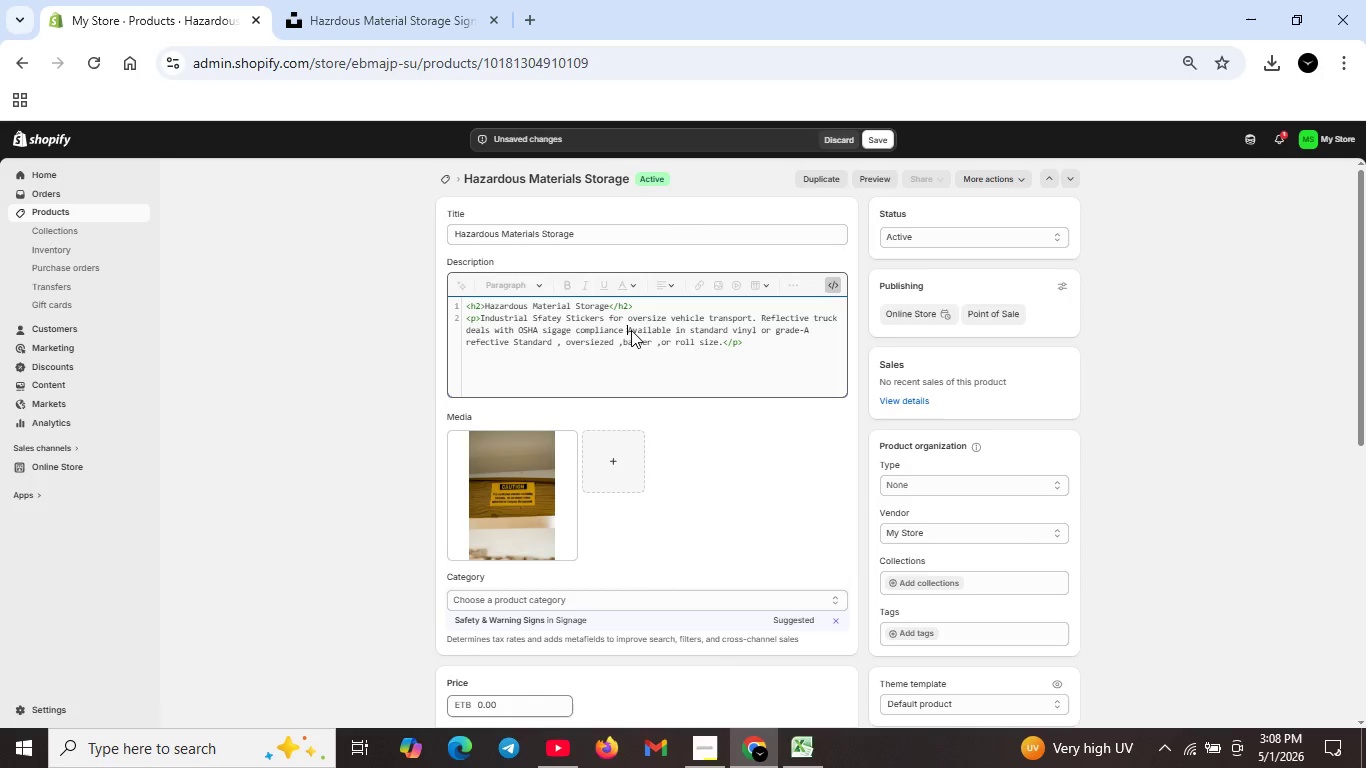 
key(Backspace)
 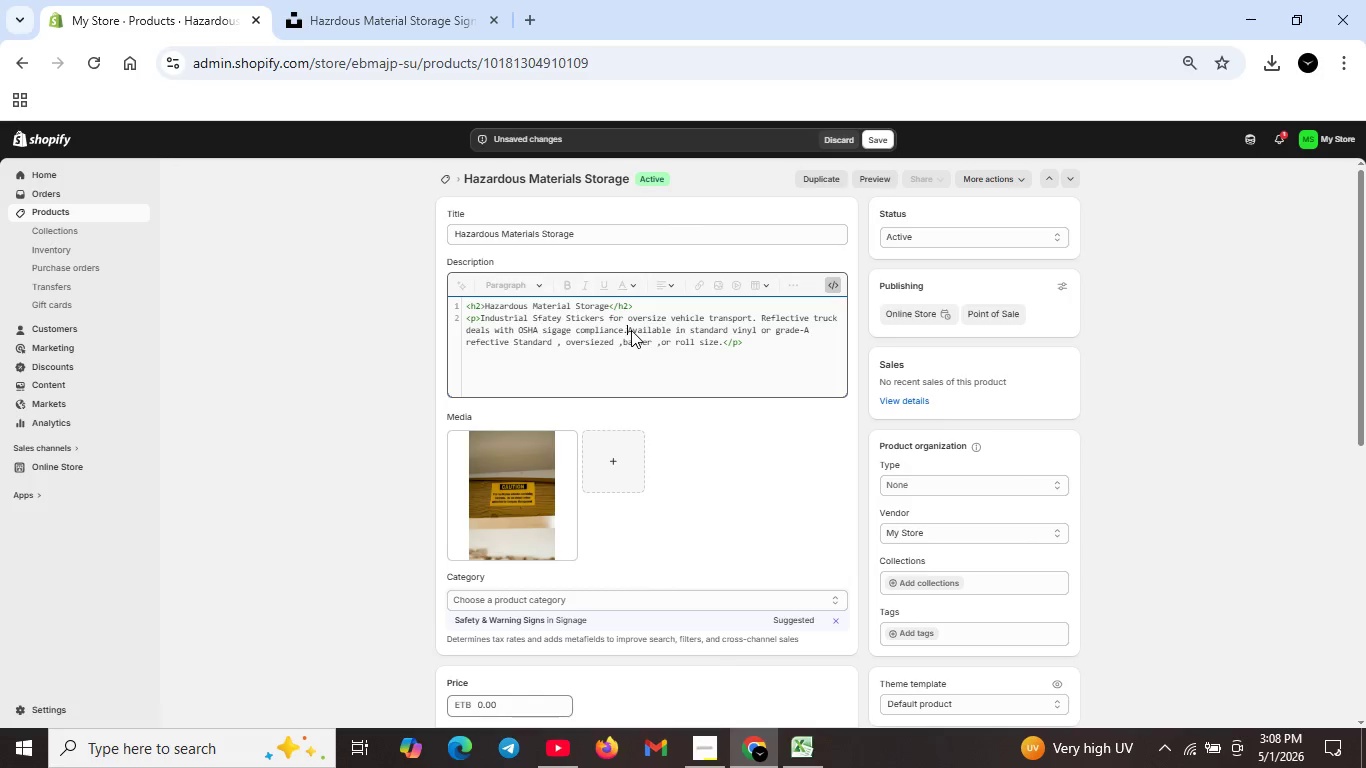 
key(Backspace)
 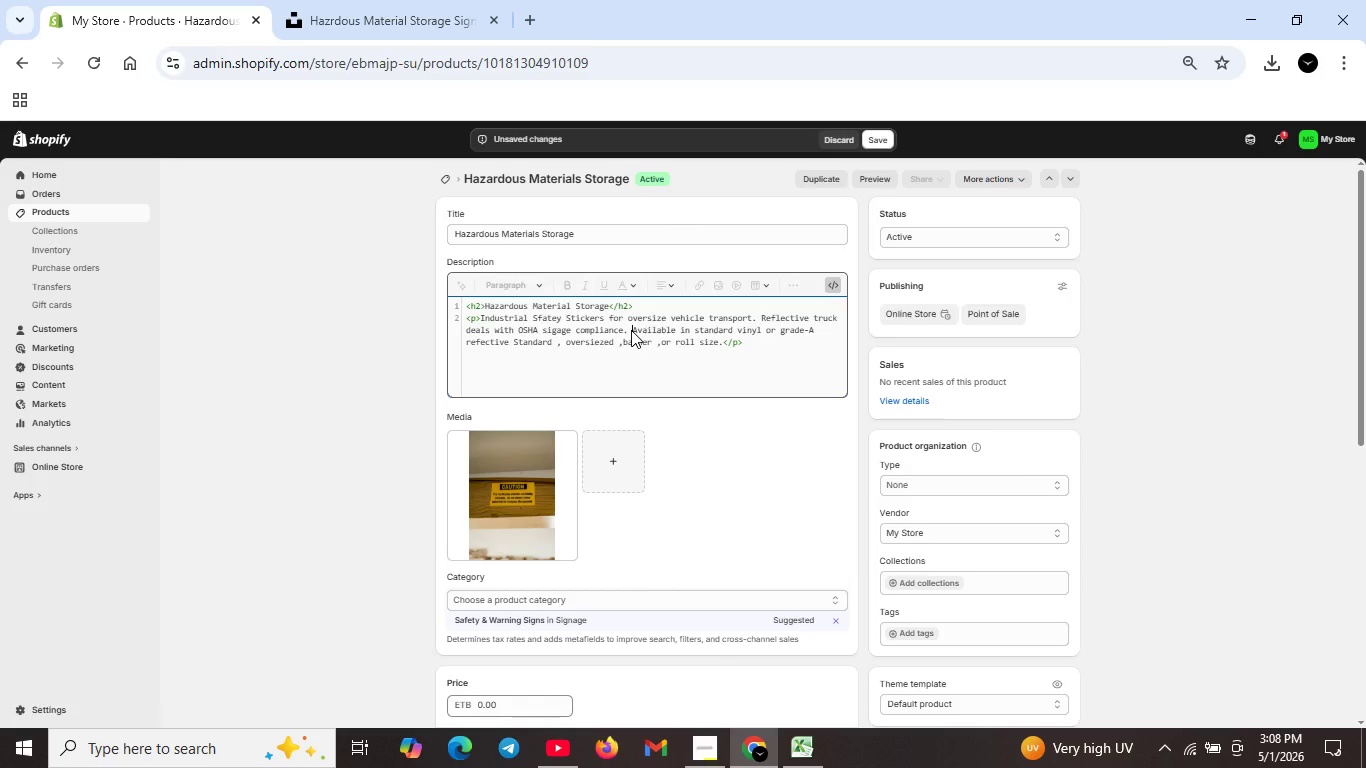 
key(Period)
 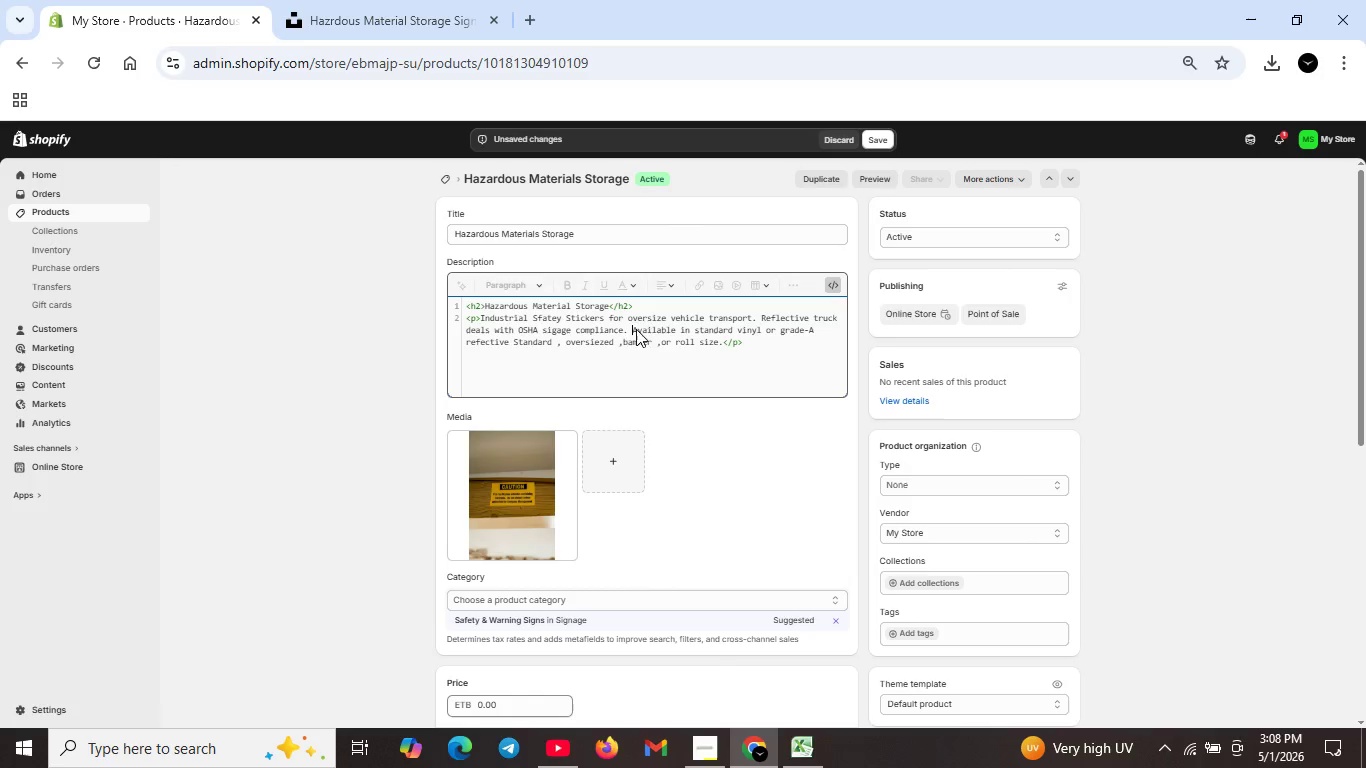 
key(Space)
 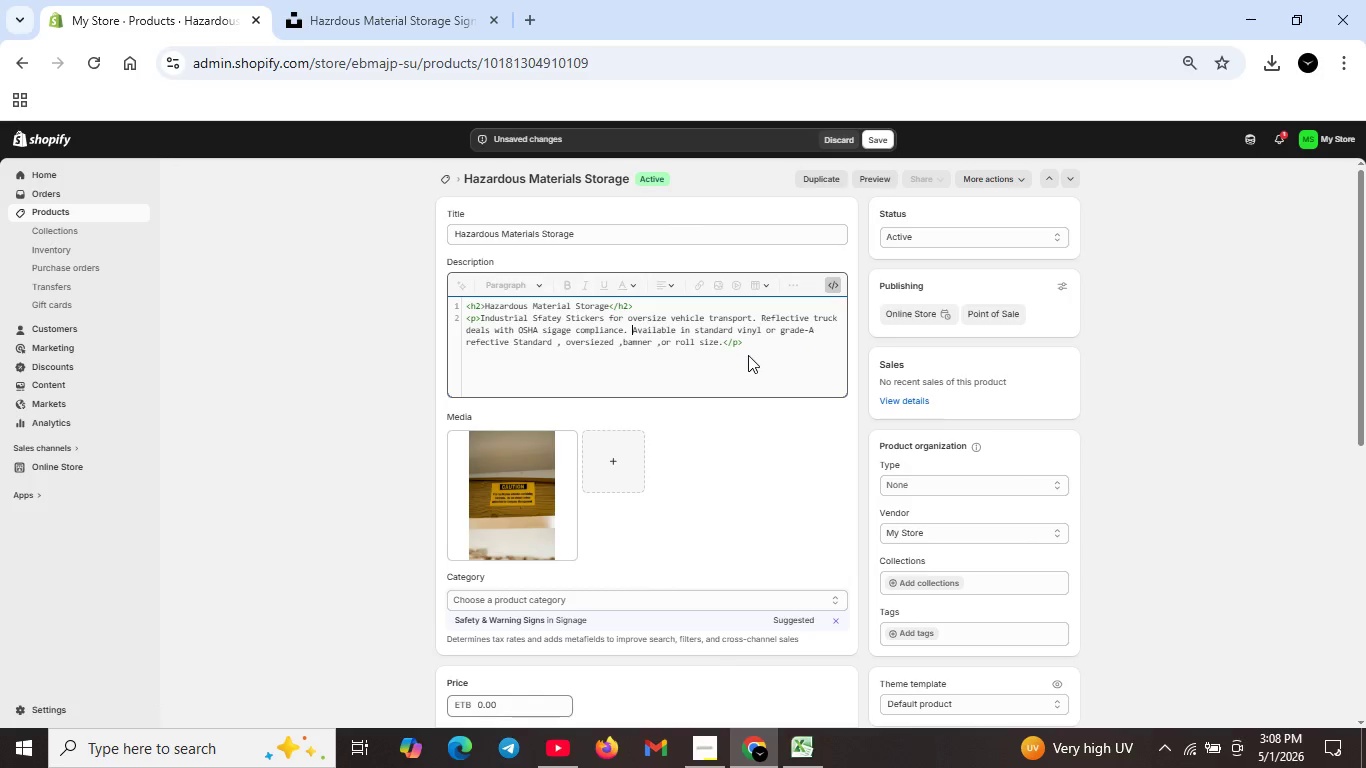 
scroll: coordinate [659, 396], scroll_direction: down, amount: 2.0
 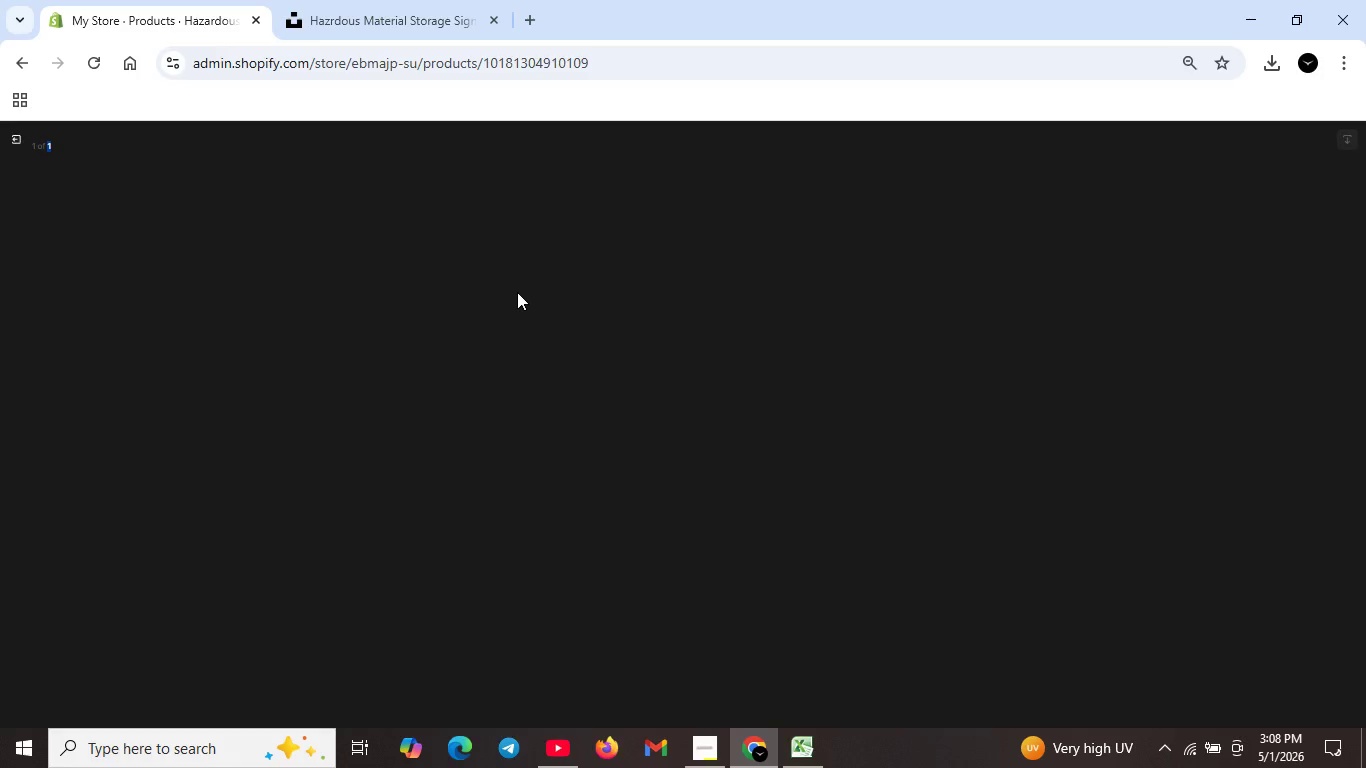 
double_click([517, 292])
 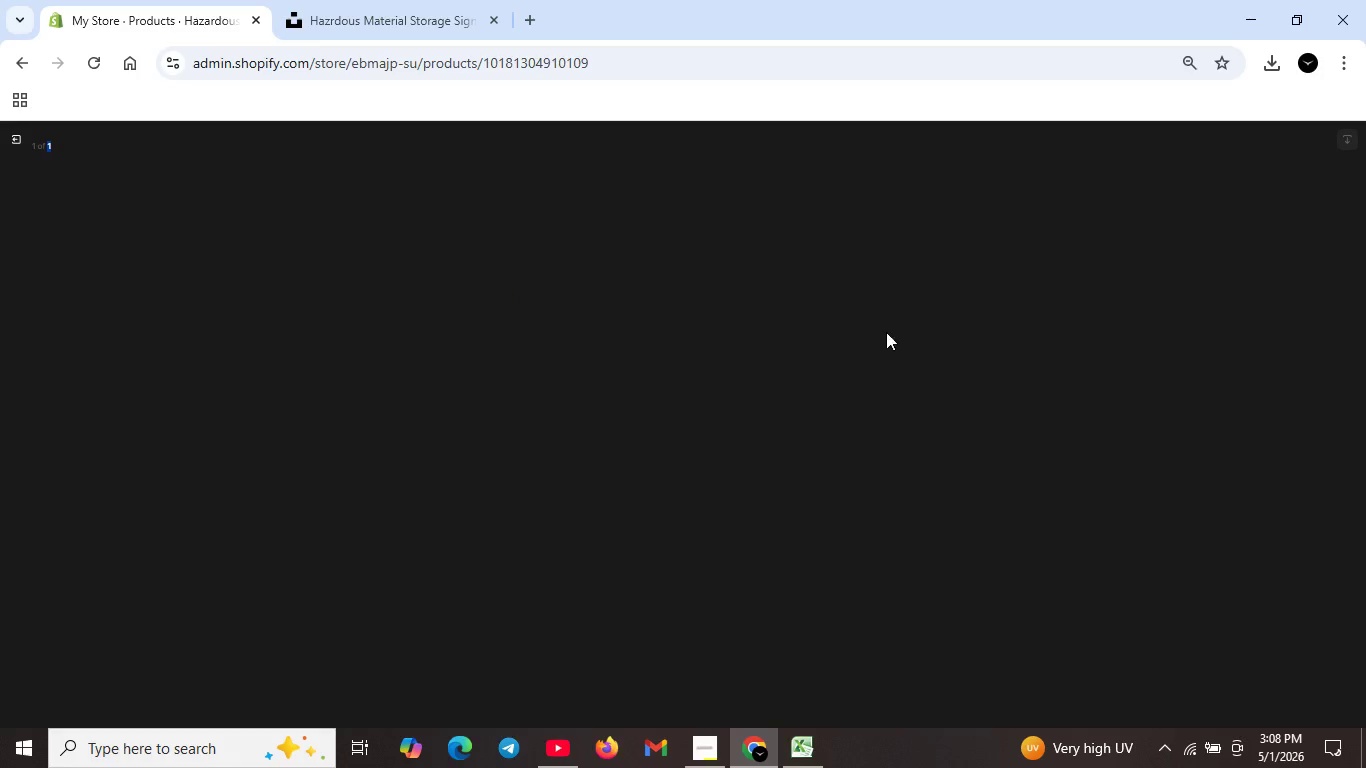 
scroll: coordinate [890, 334], scroll_direction: down, amount: 3.0
 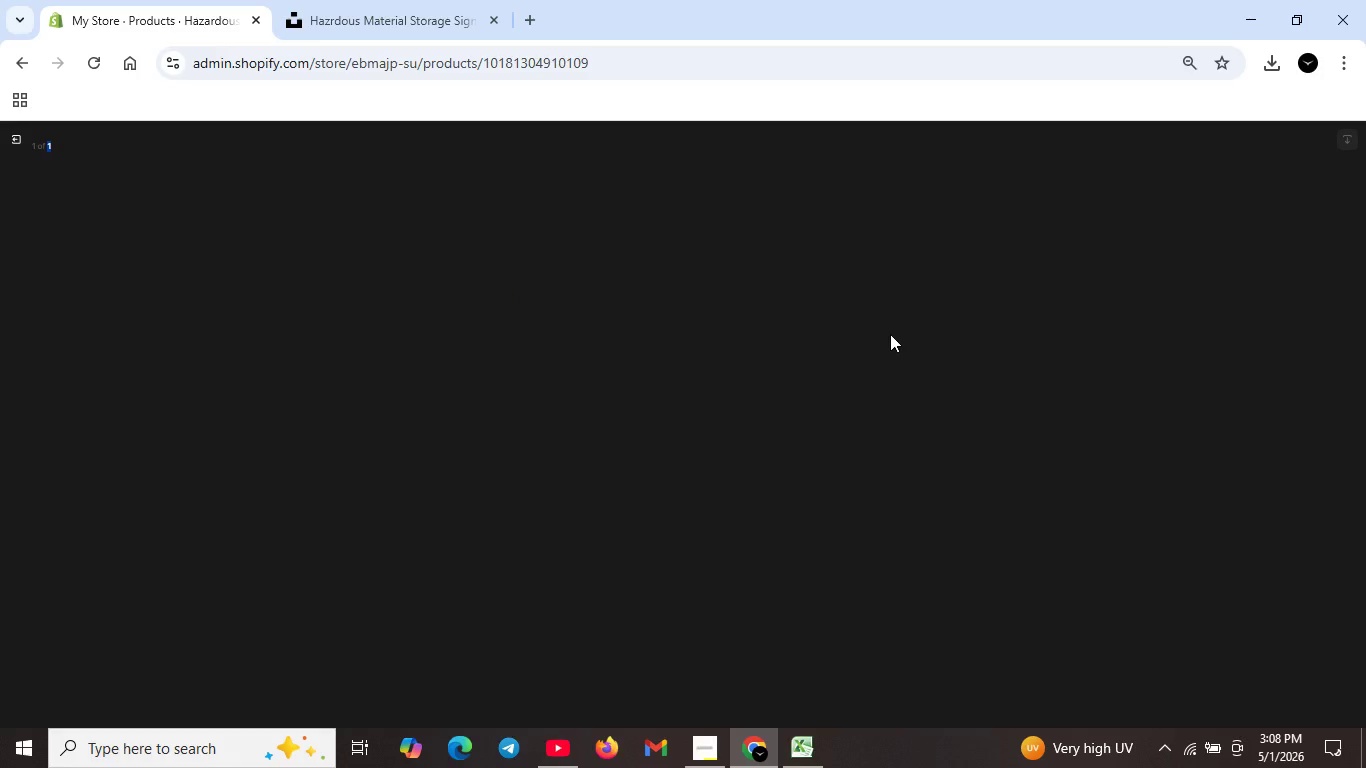 
scroll: coordinate [890, 334], scroll_direction: up, amount: 4.0
 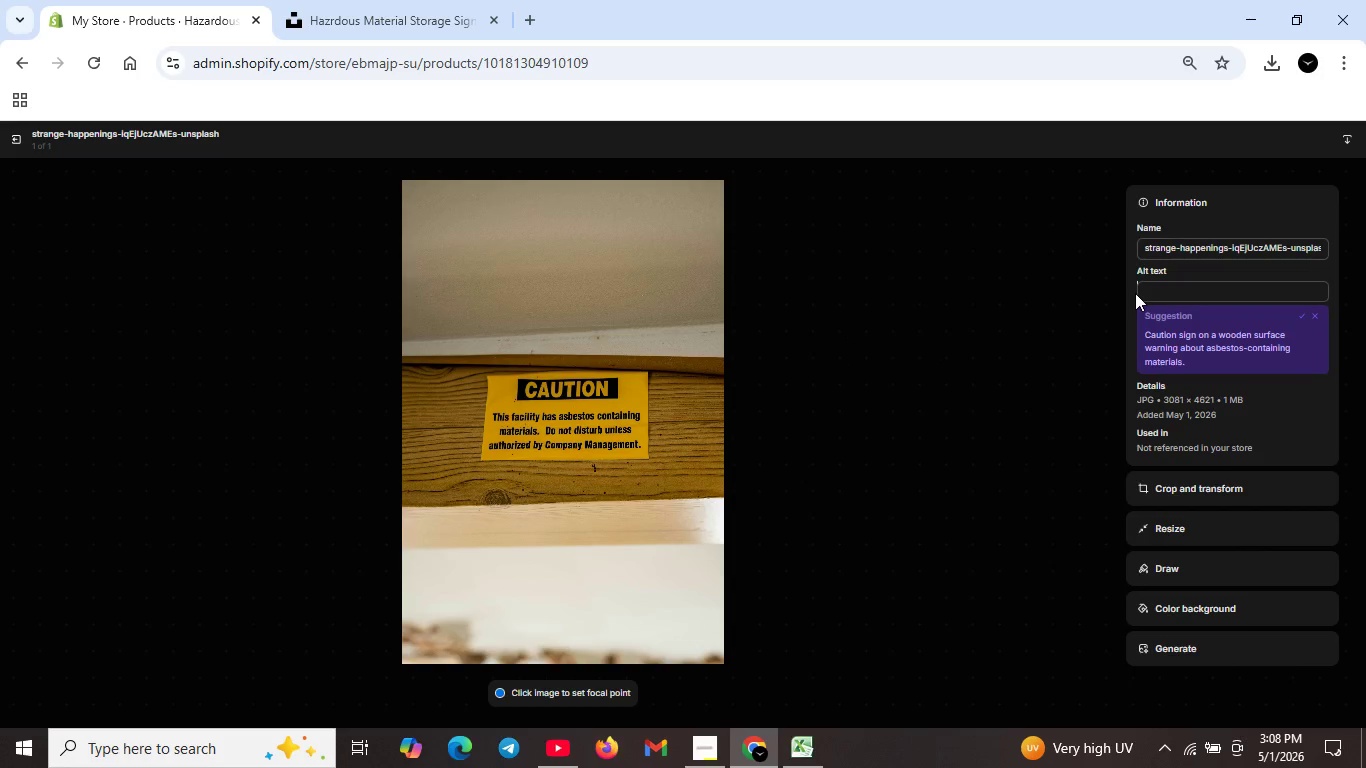 
left_click([1135, 293])
 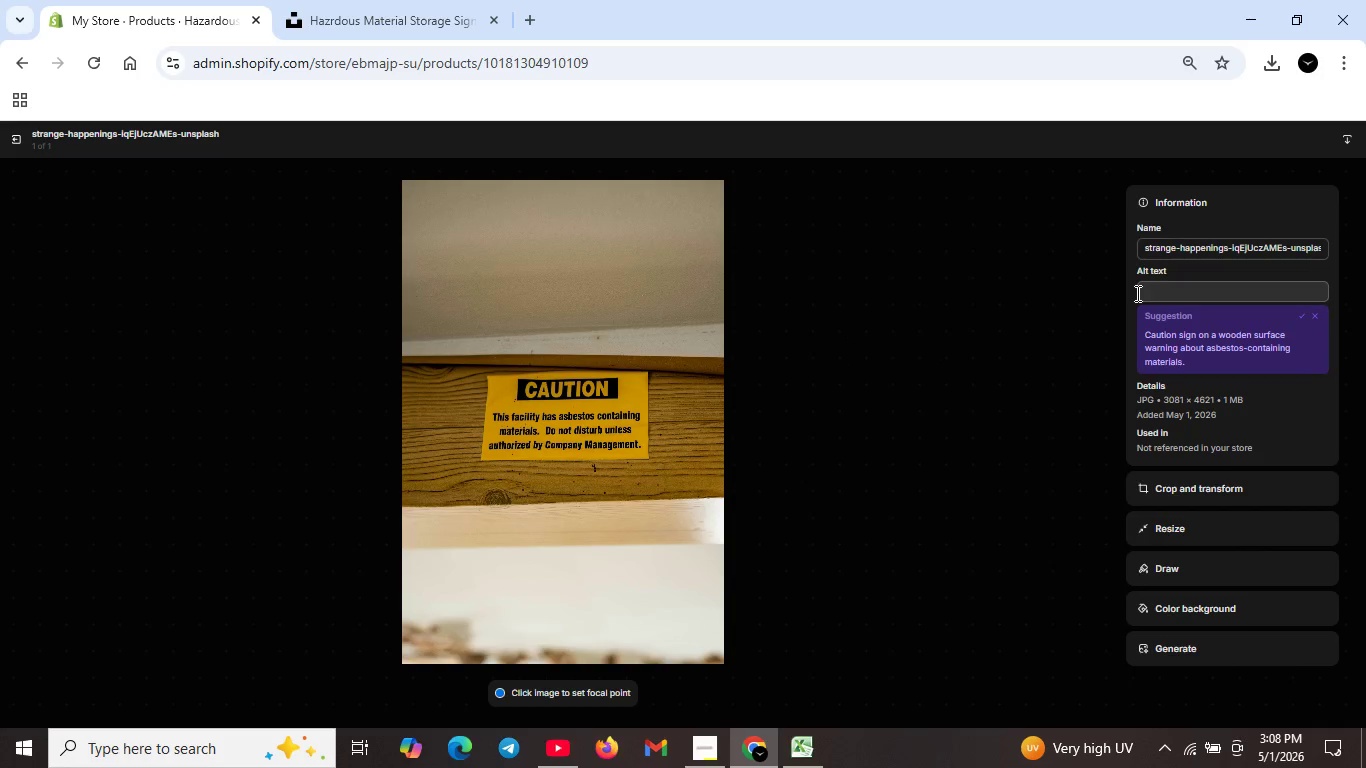 
type(Industrial safety stickers-wide load banne)
 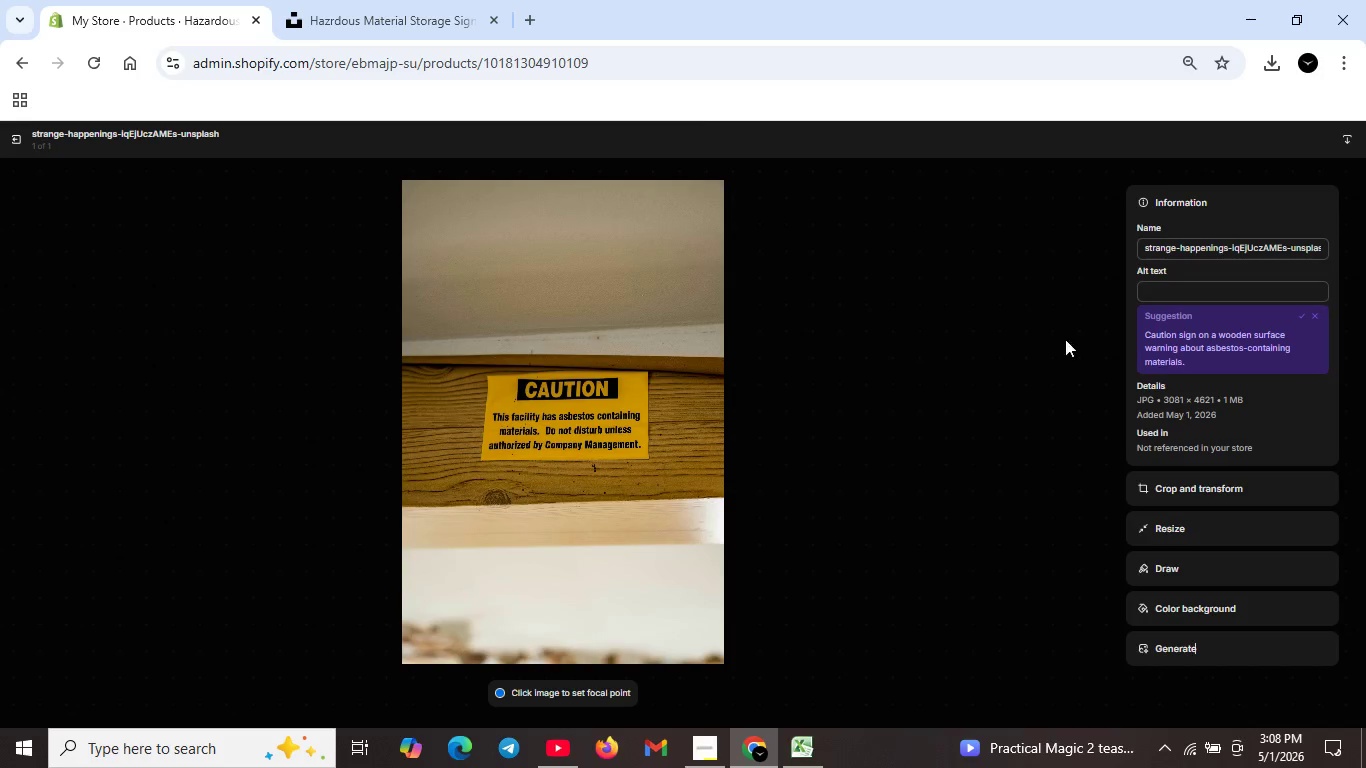 
left_click([1021, 361])
 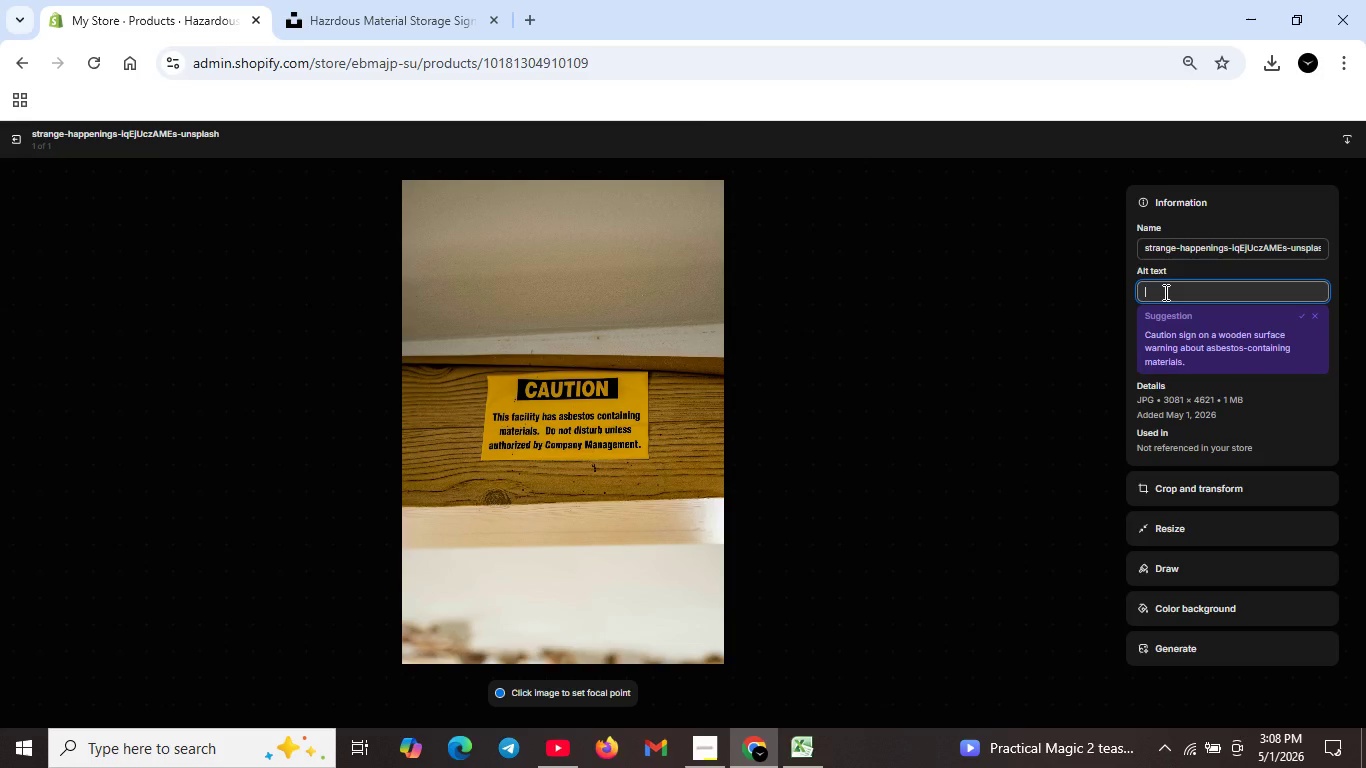 
left_click([1164, 292])
 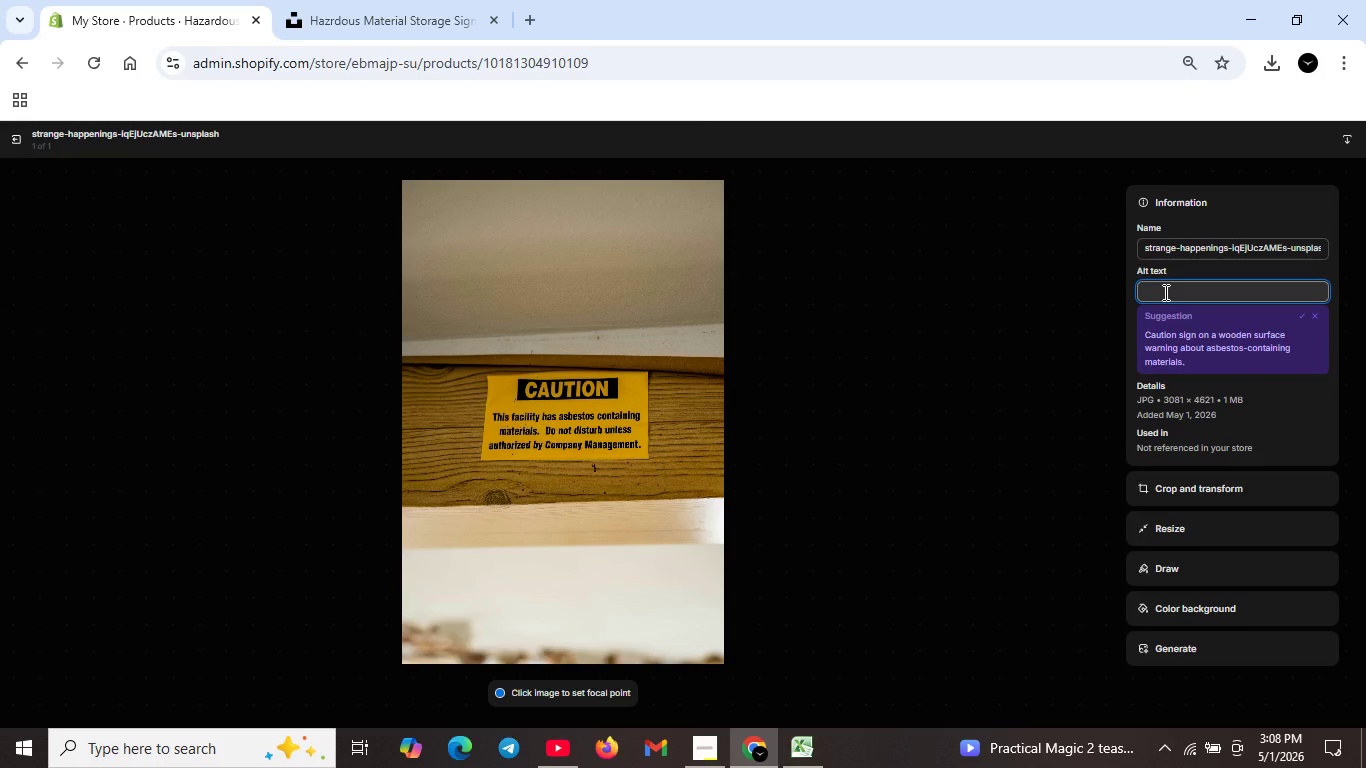 
type(Indusr)
key(Backspace)
type(trial saftey -wide o)
key(Backspace)
type(load banner reflective truck decal for iversieze )
key(Backspace)
key(Backspace)
key(Backspace)
key(Backspace)
type(ze)
 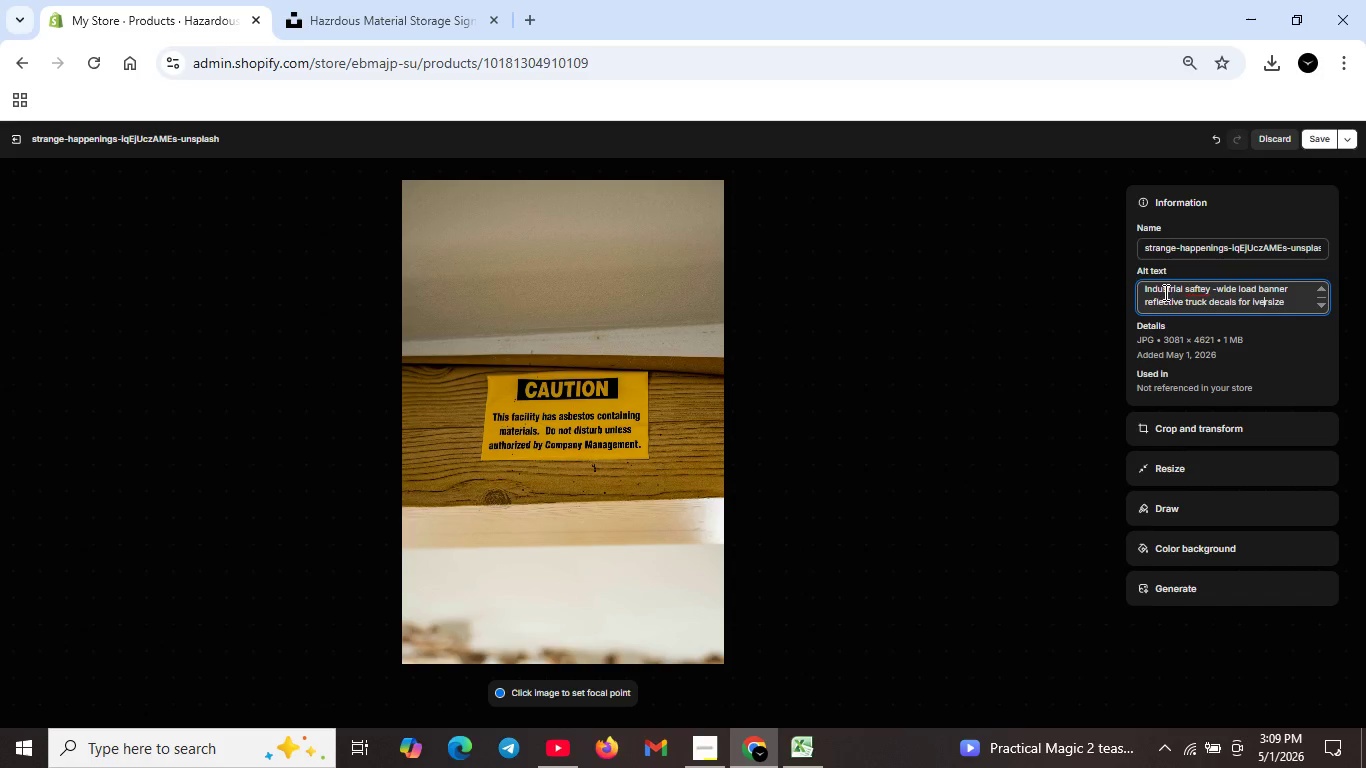 
key(ArrowLeft)
 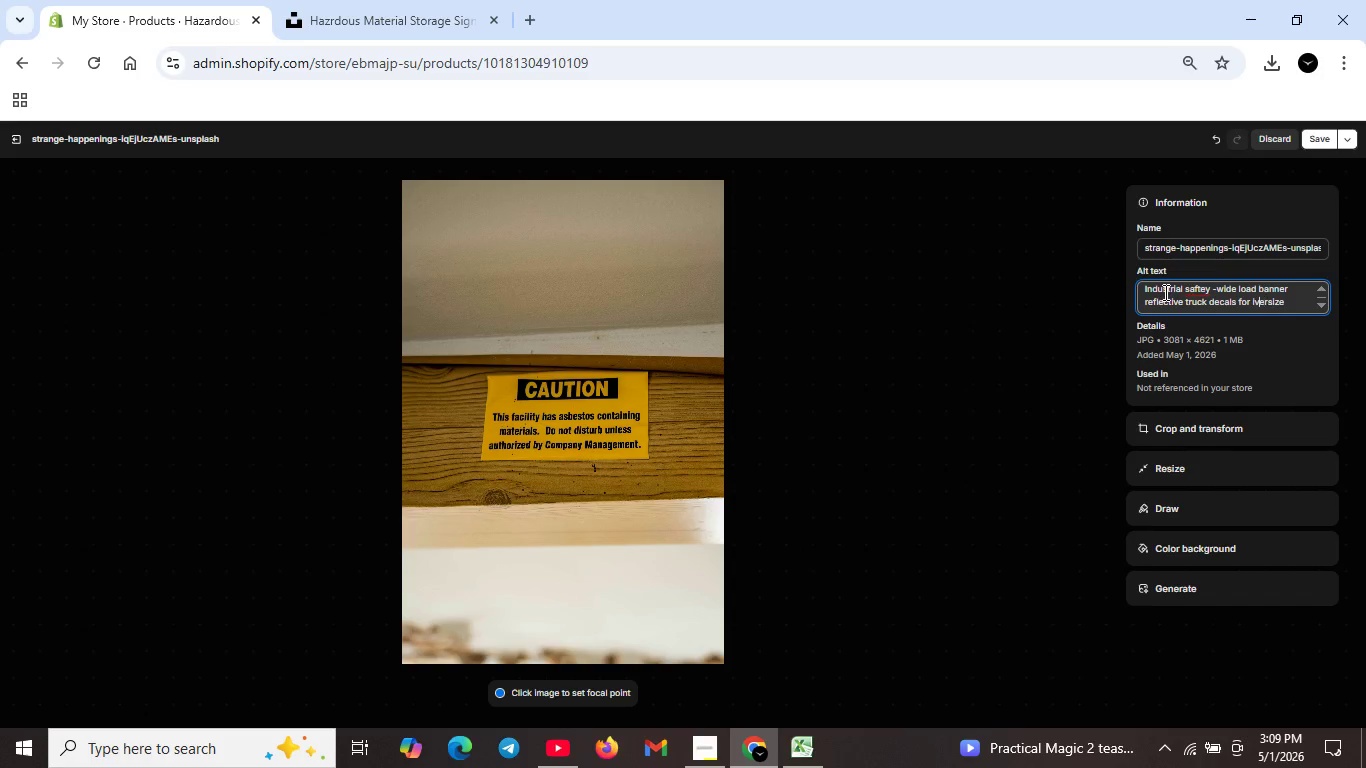 
key(ArrowLeft)
 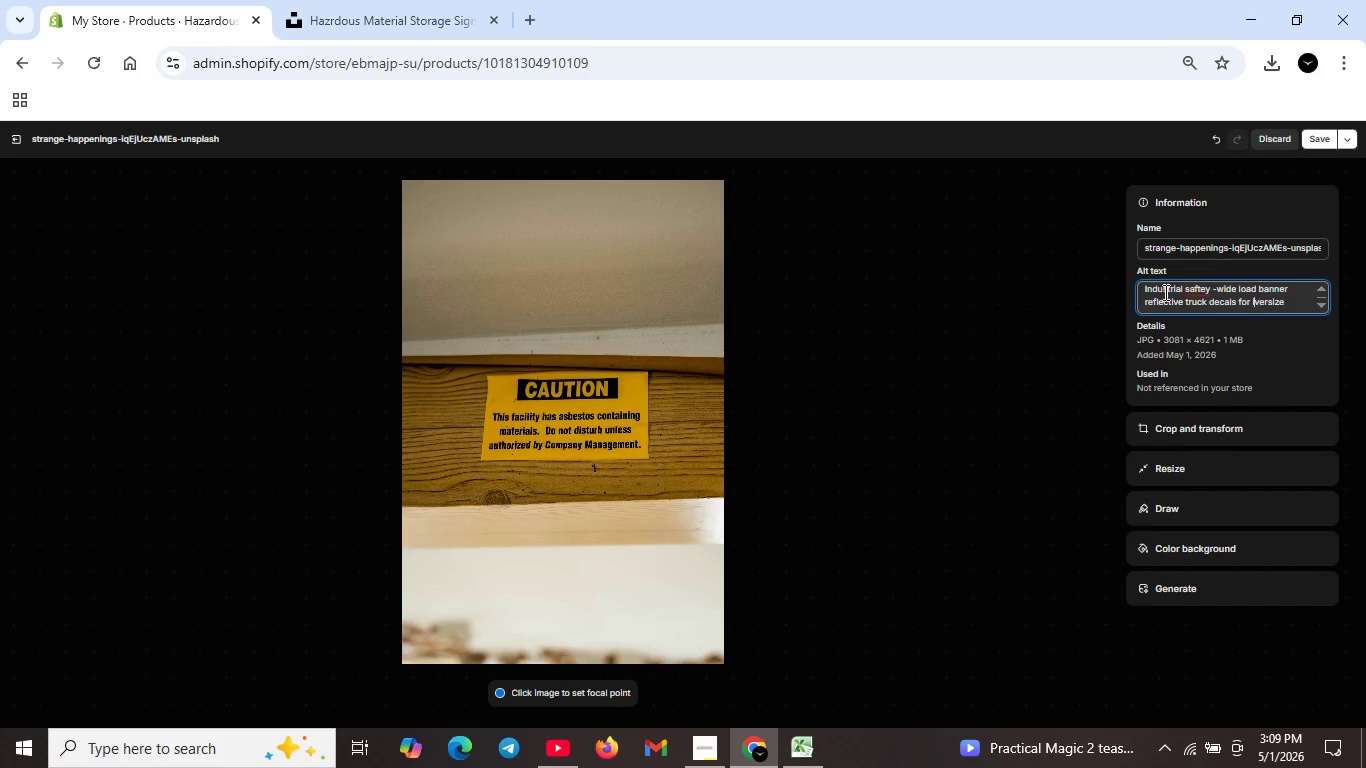 
key(ArrowLeft)
 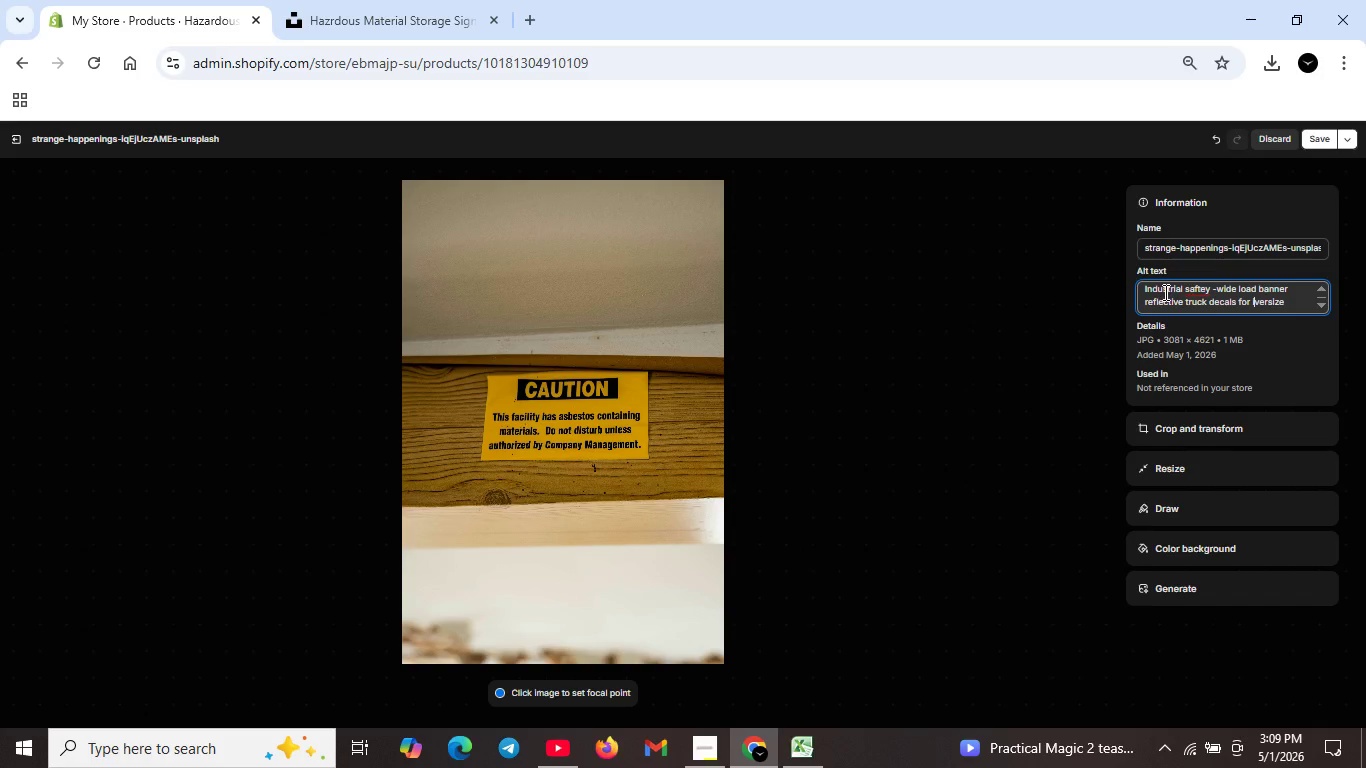 
key(ArrowLeft)
 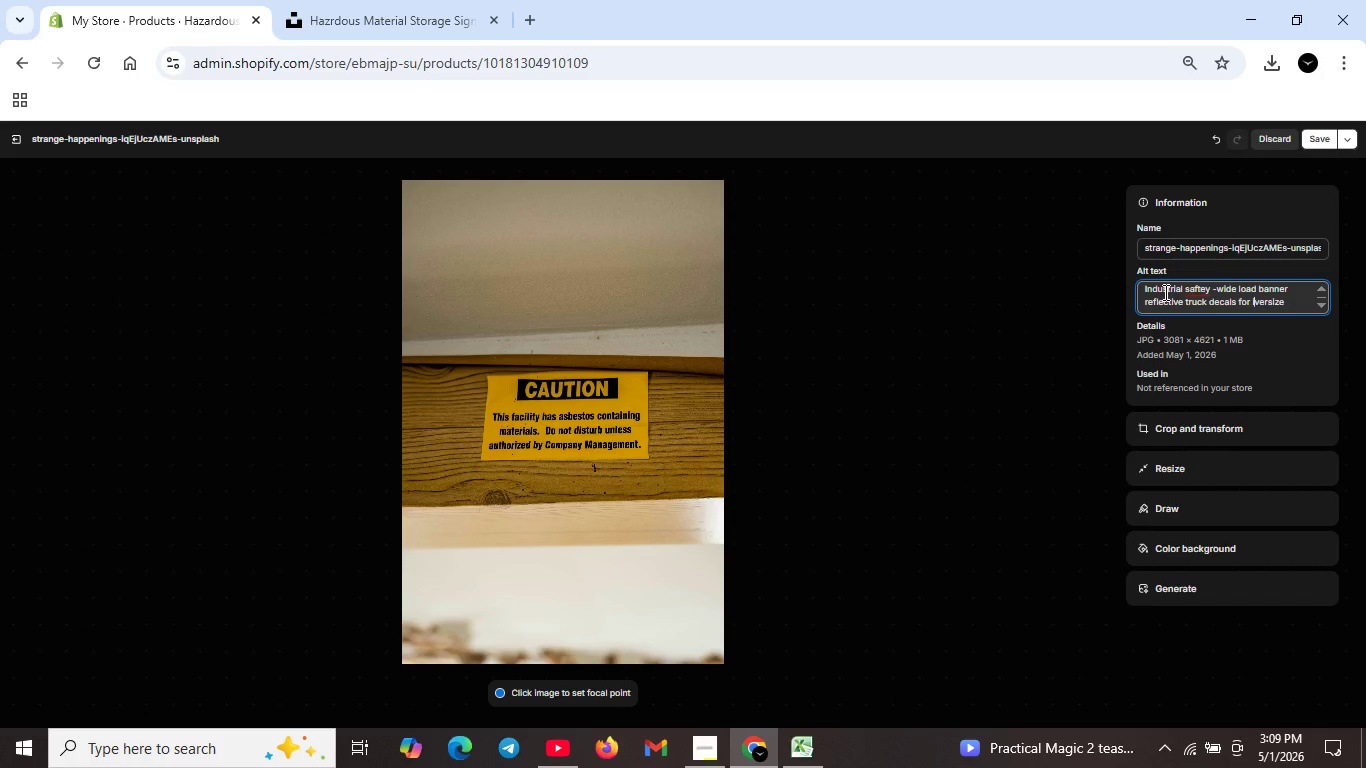 
key(ArrowLeft)
 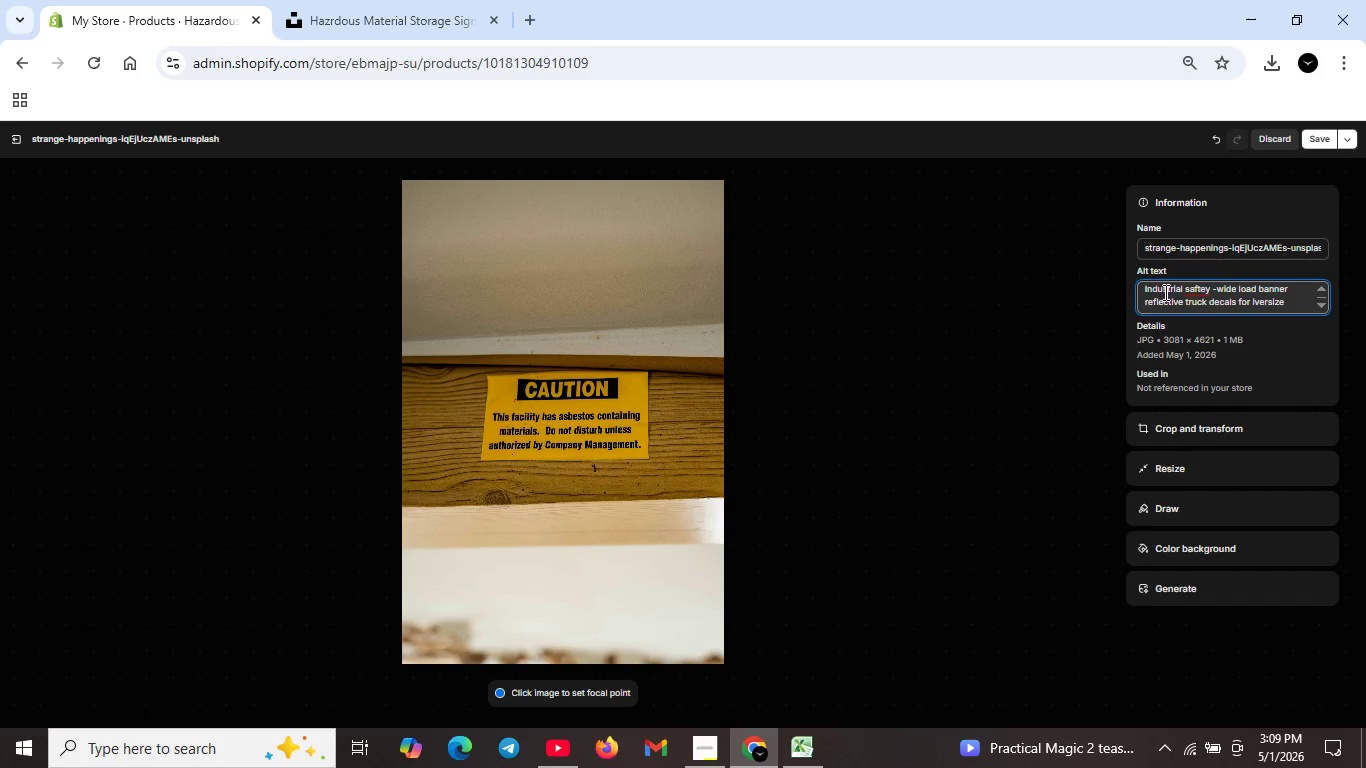 
key(ArrowLeft)
 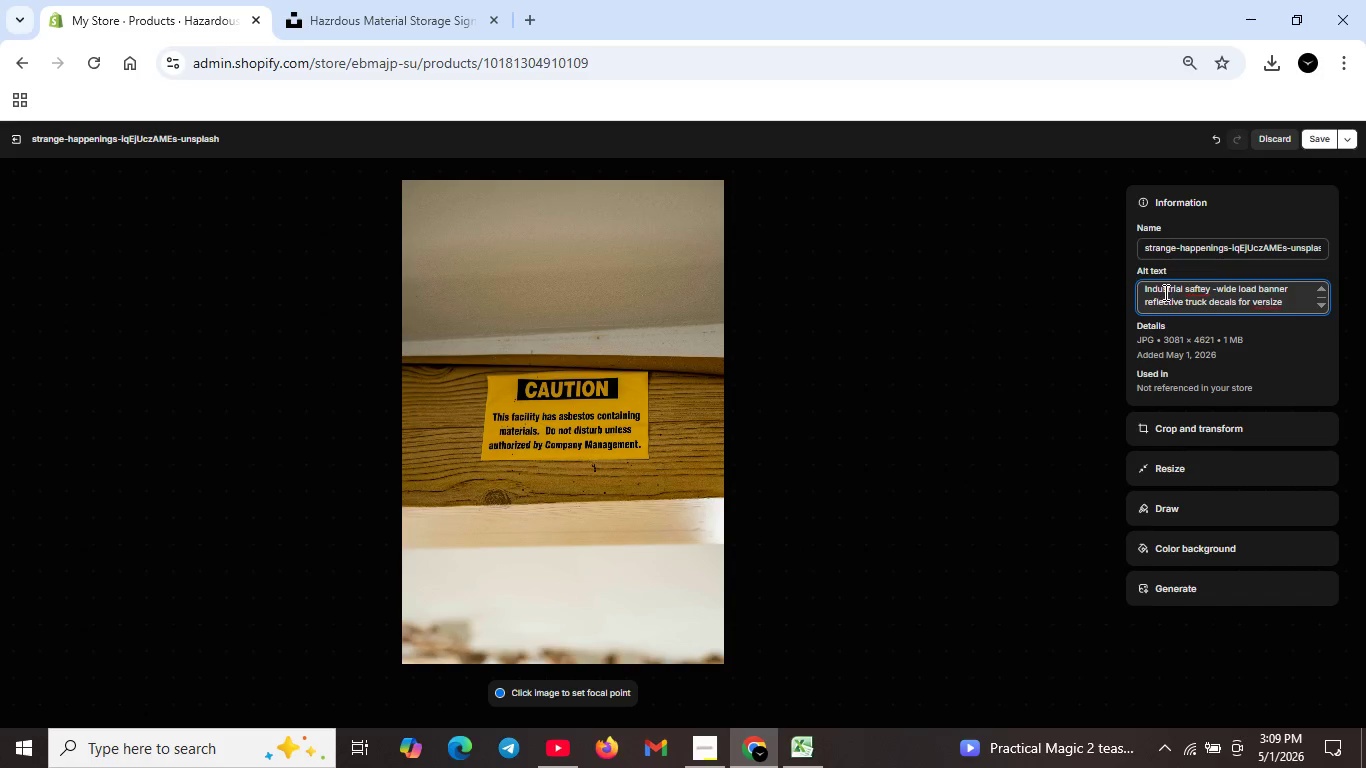 
key(ArrowLeft)
 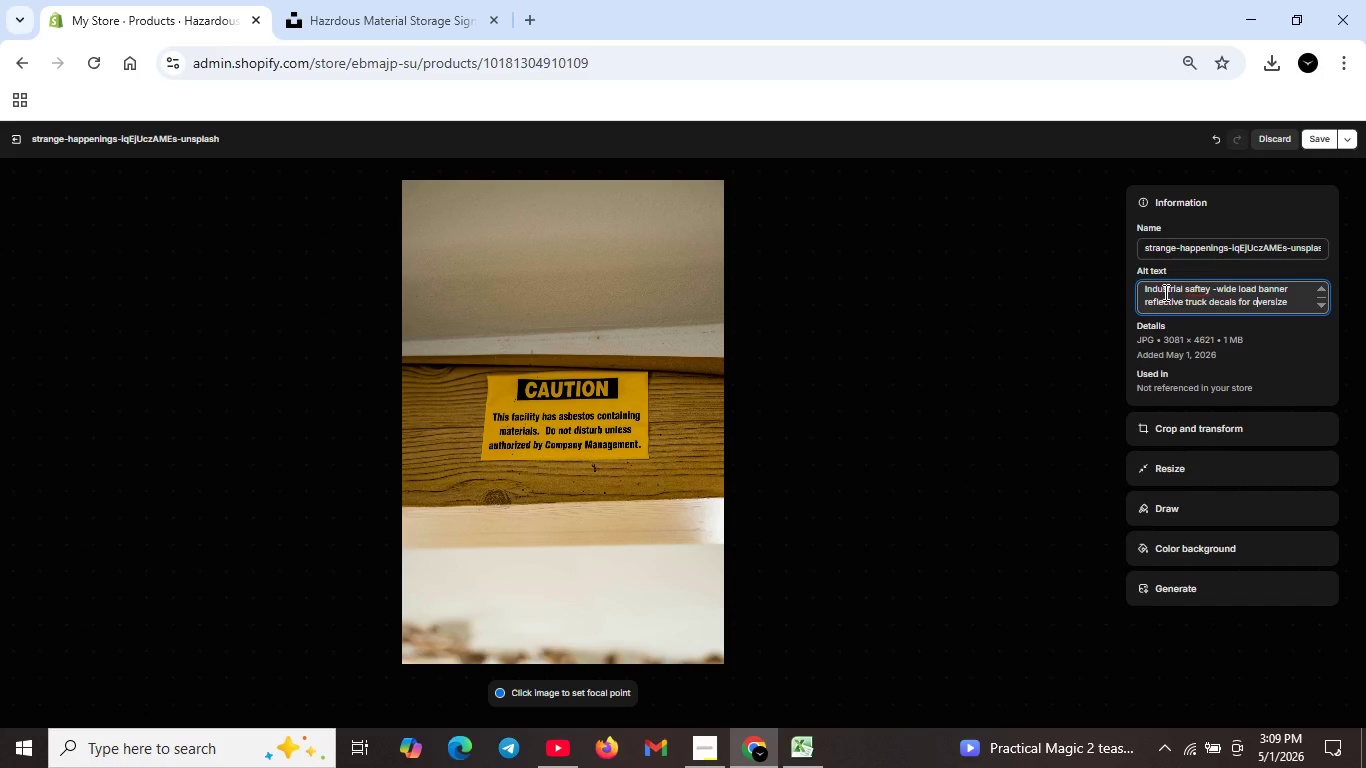 
key(Backspace)
 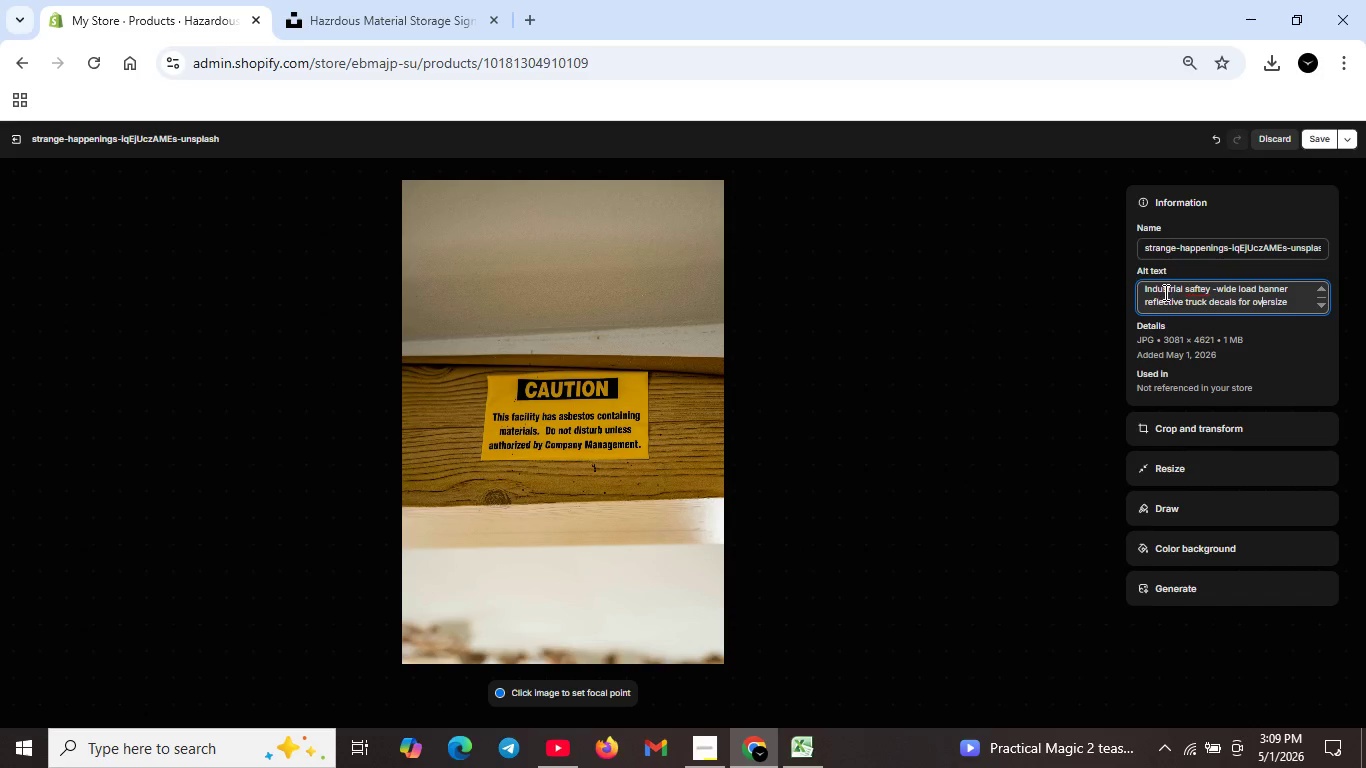 
key(O)
 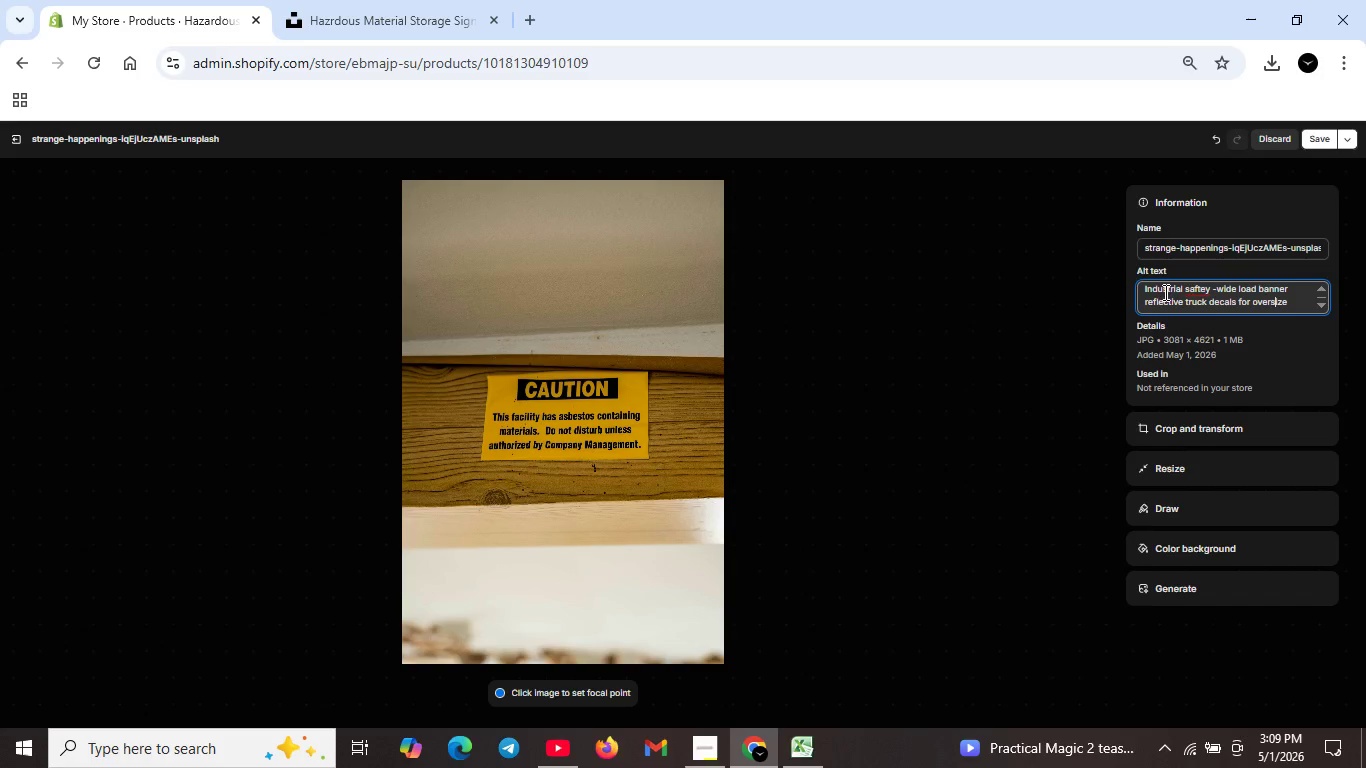 
key(ArrowRight)
 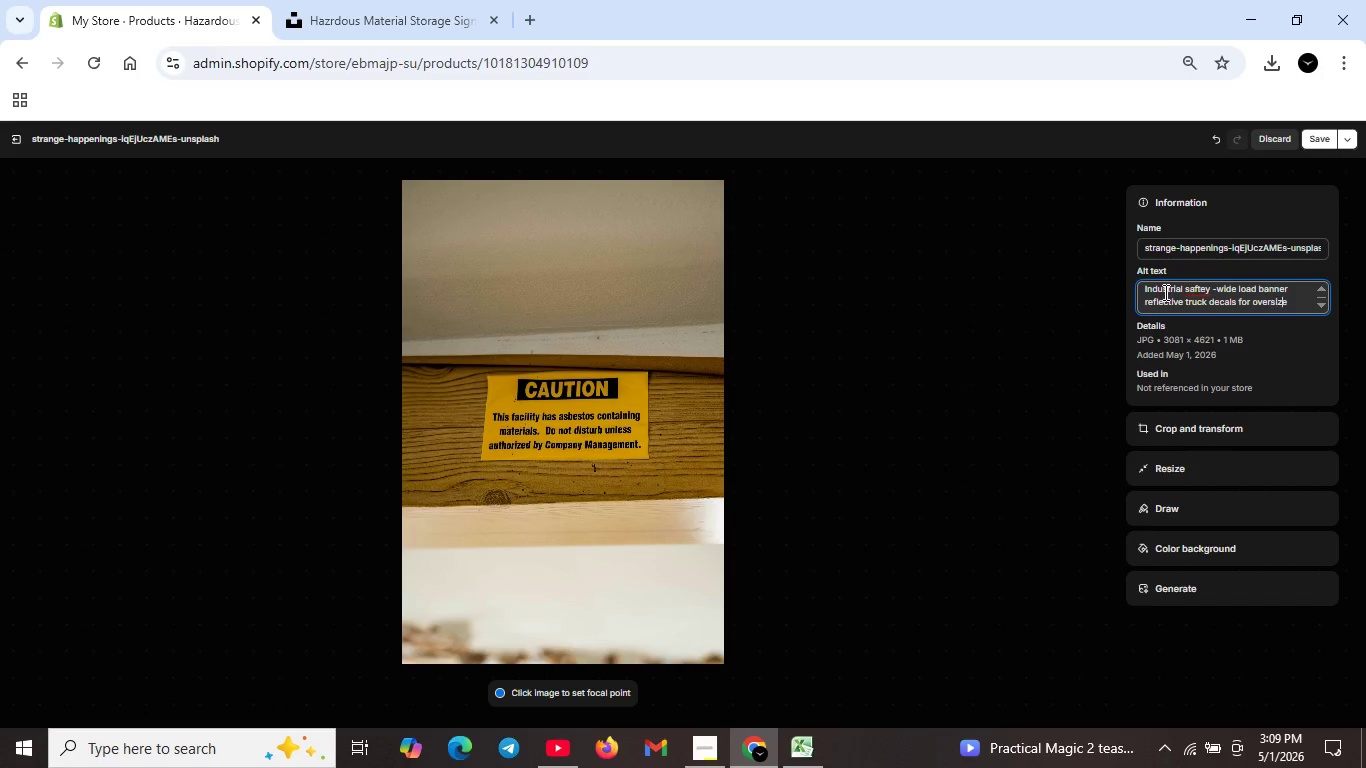 
key(ArrowRight)
 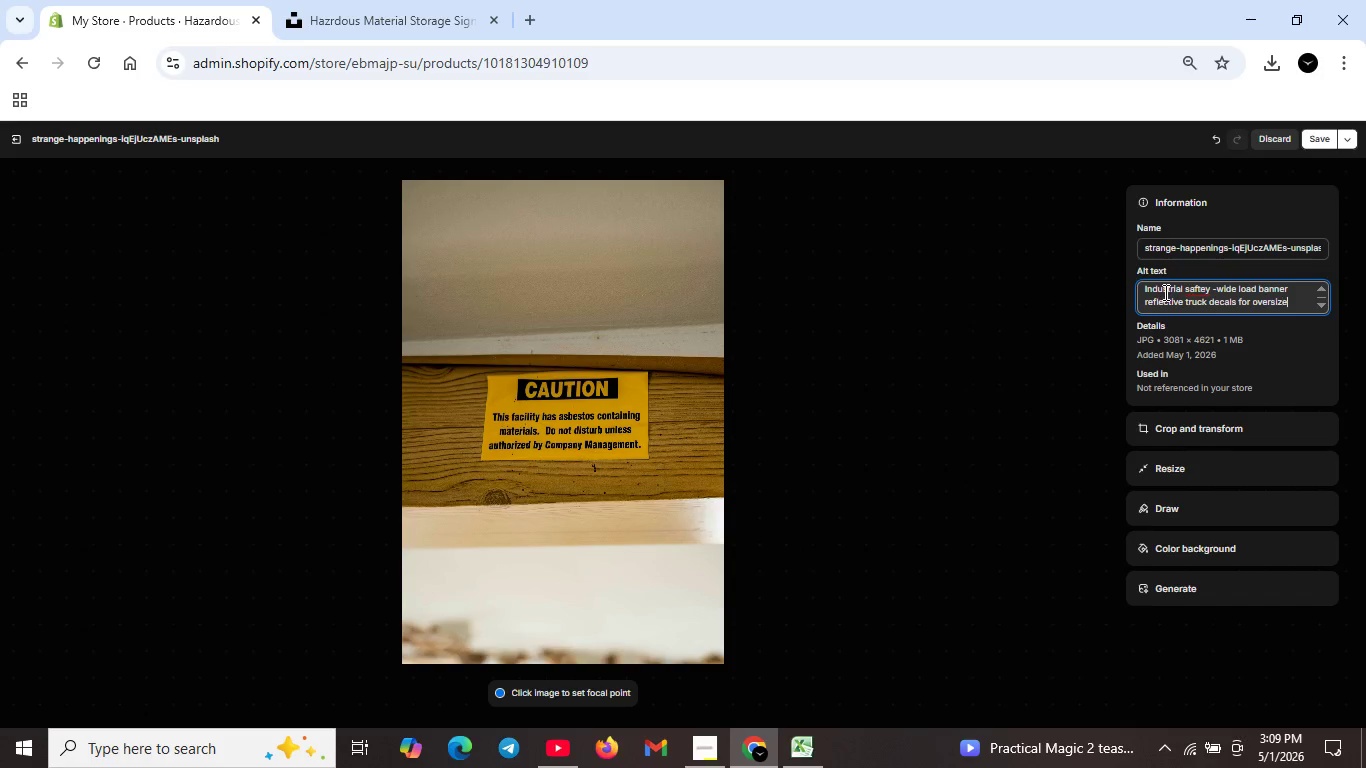 
key(ArrowRight)
 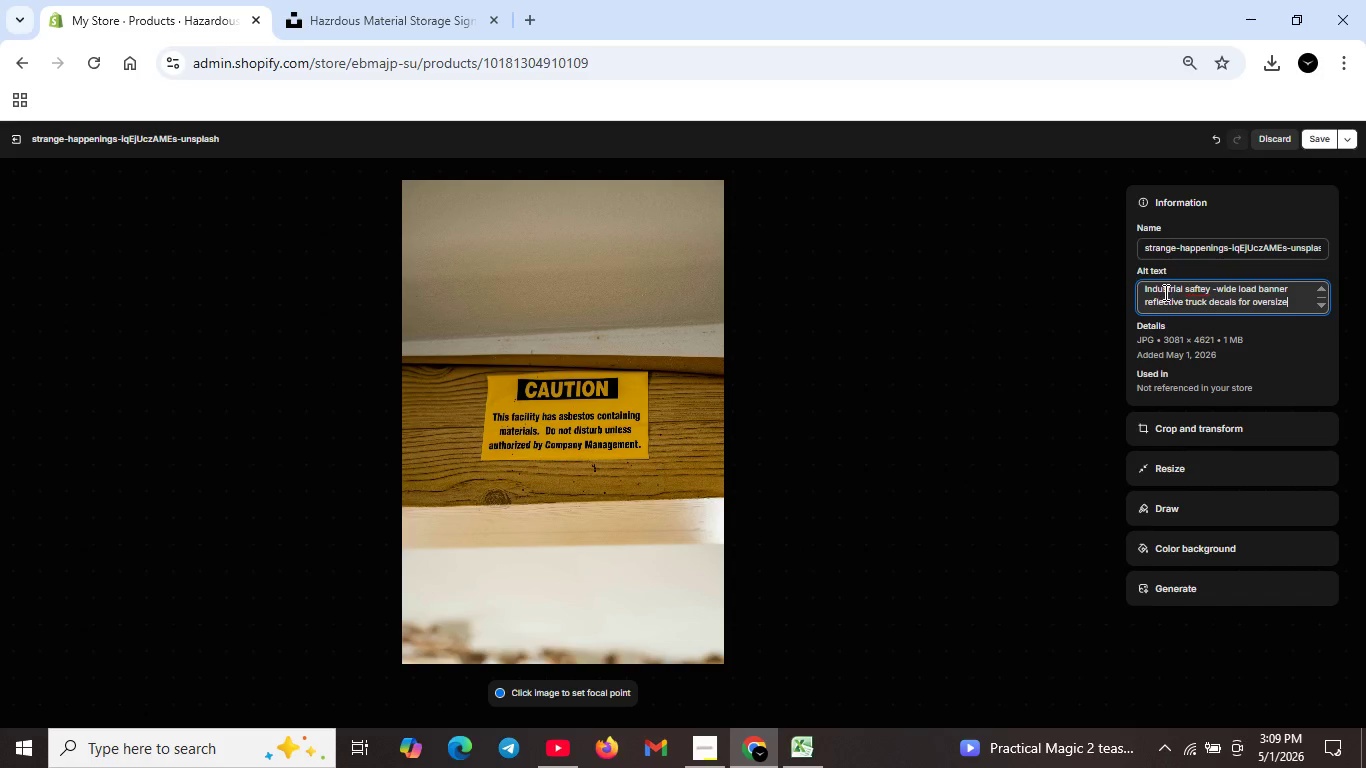 
key(ArrowRight)
 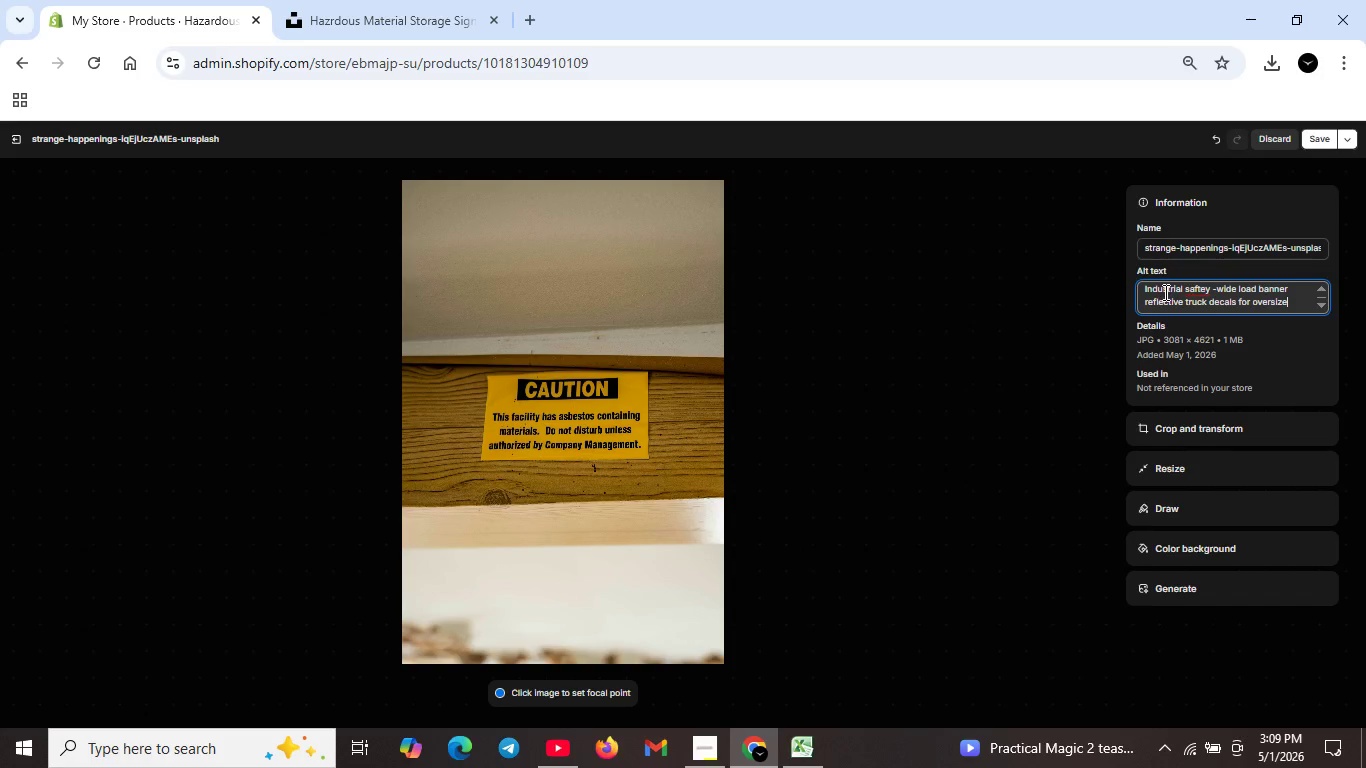 
key(ArrowRight)
 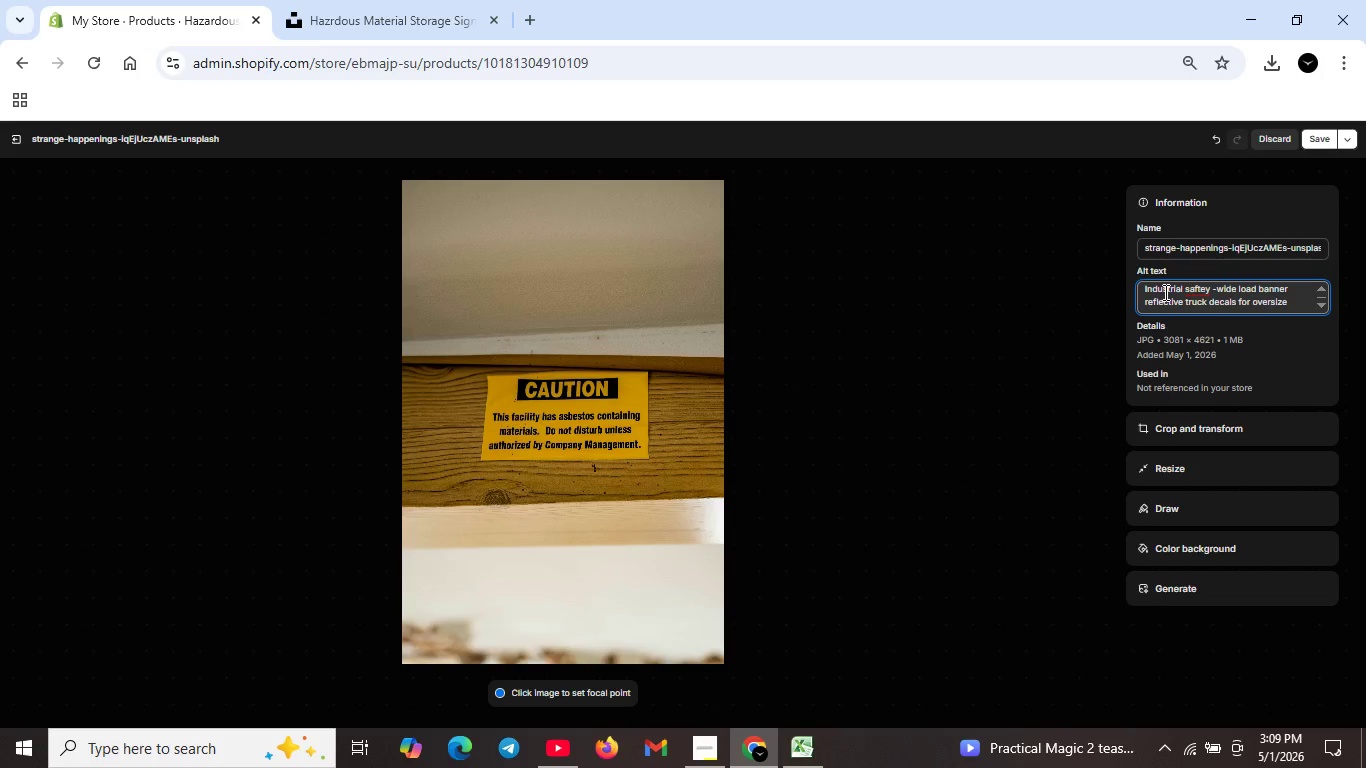 
key(ArrowRight)
 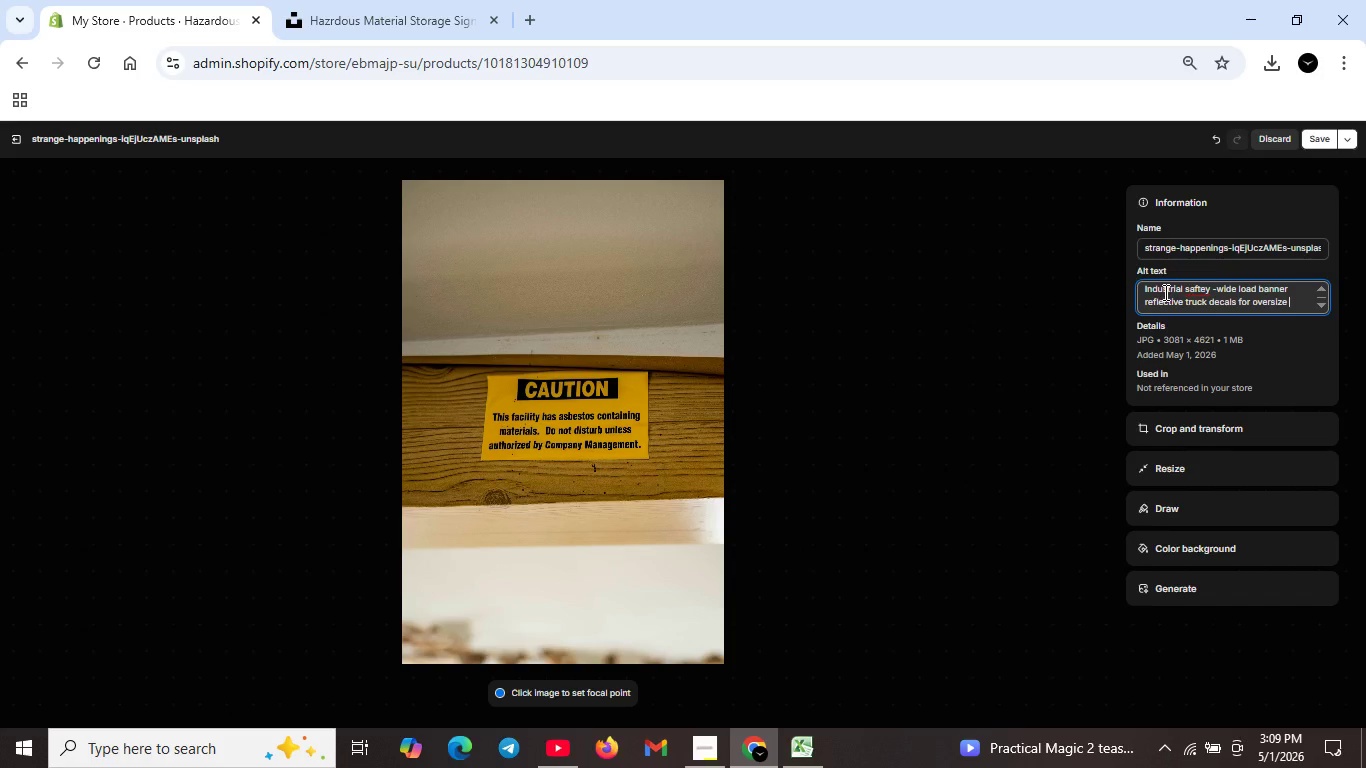 
key(ArrowRight)
 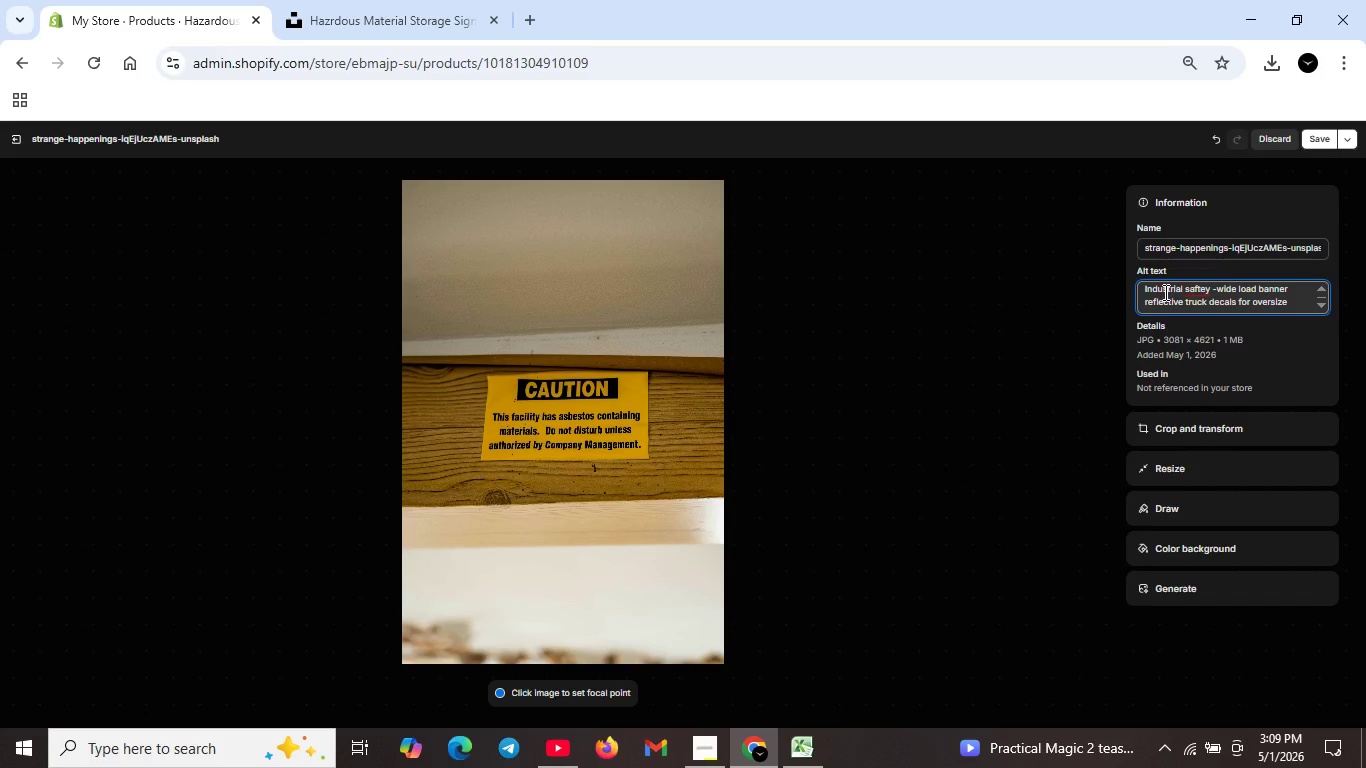 
type( vehicle transport.OSHA signage.)
 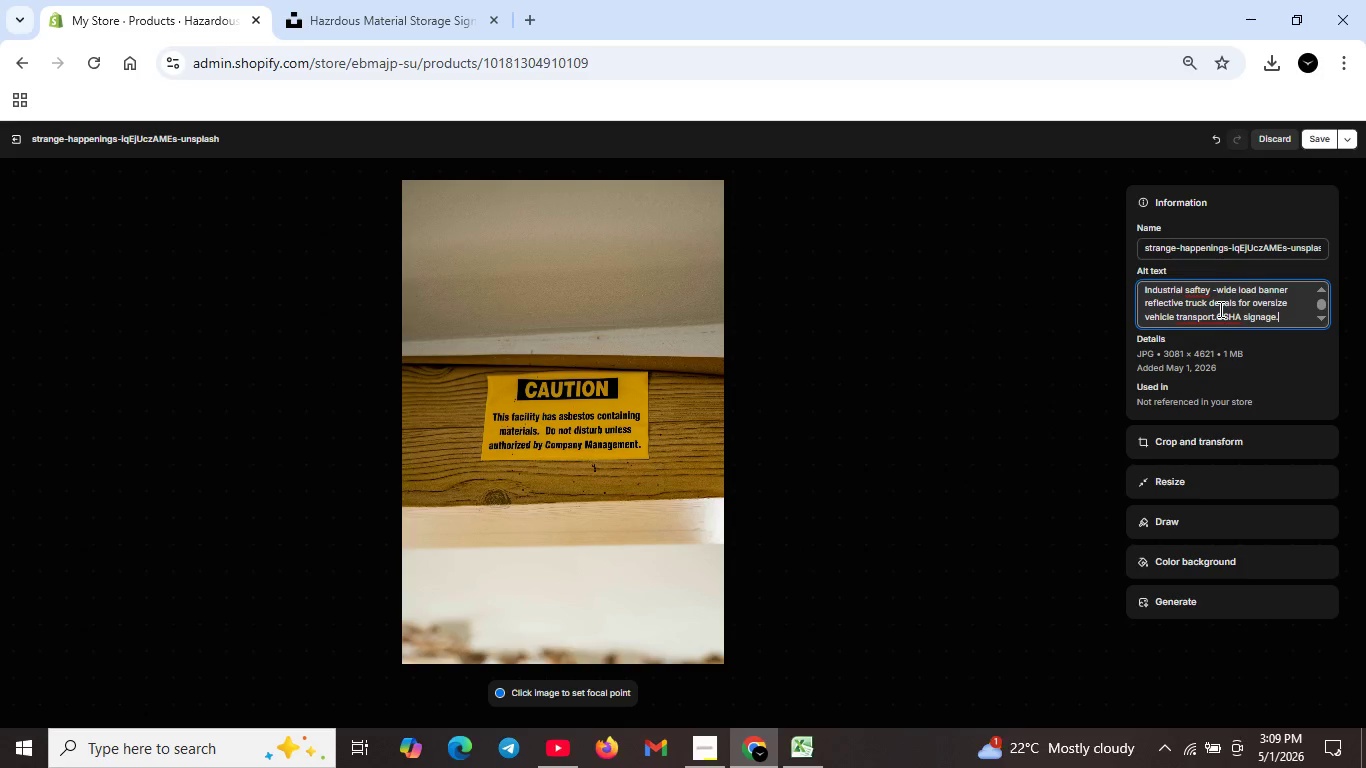 
left_click([1219, 309])
 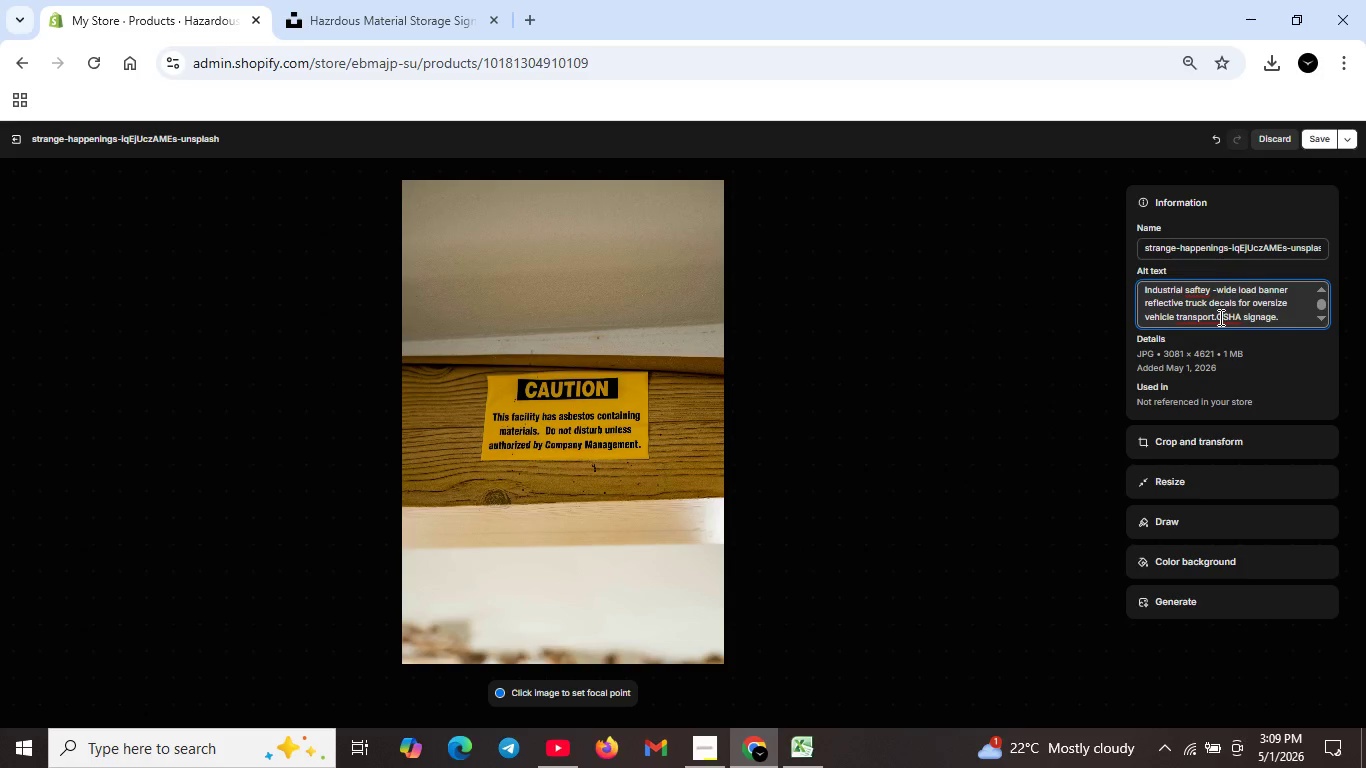 
left_click([1219, 318])
 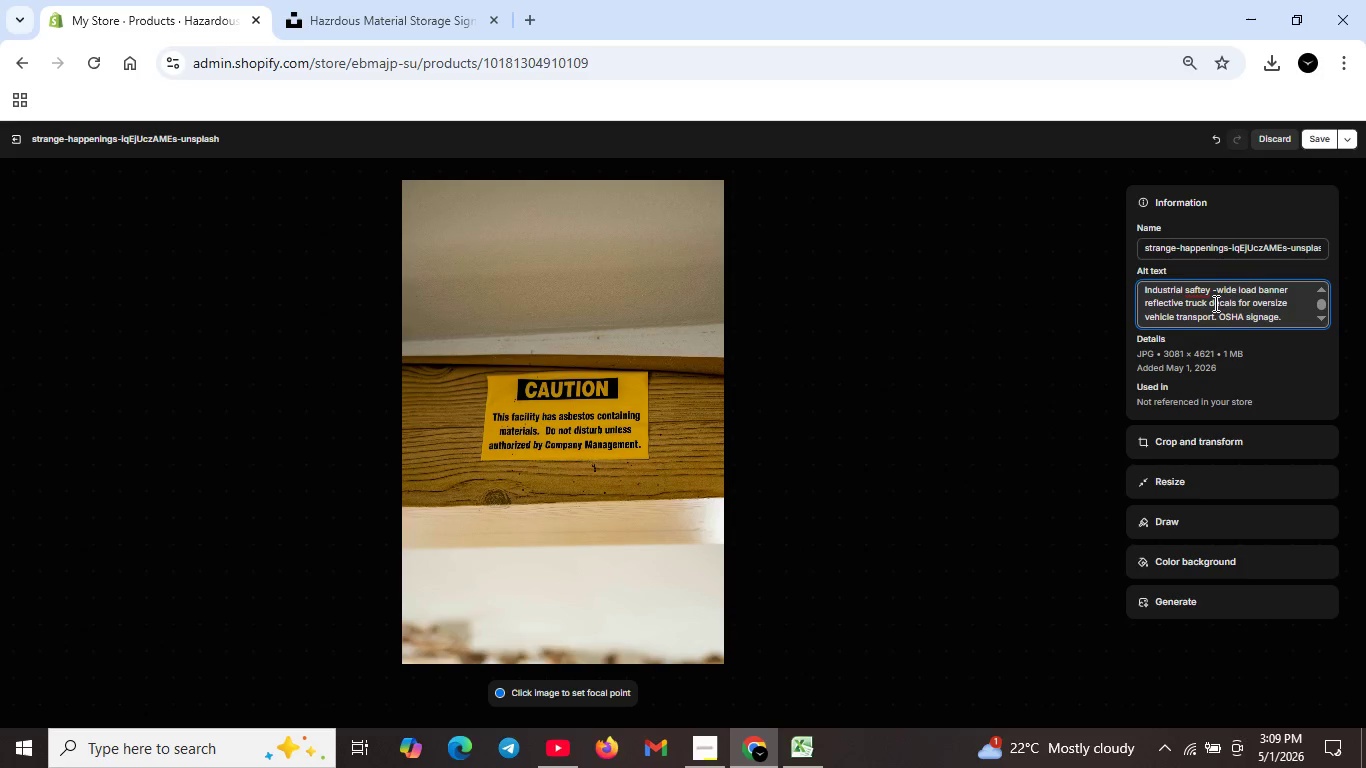 
key(Space)
 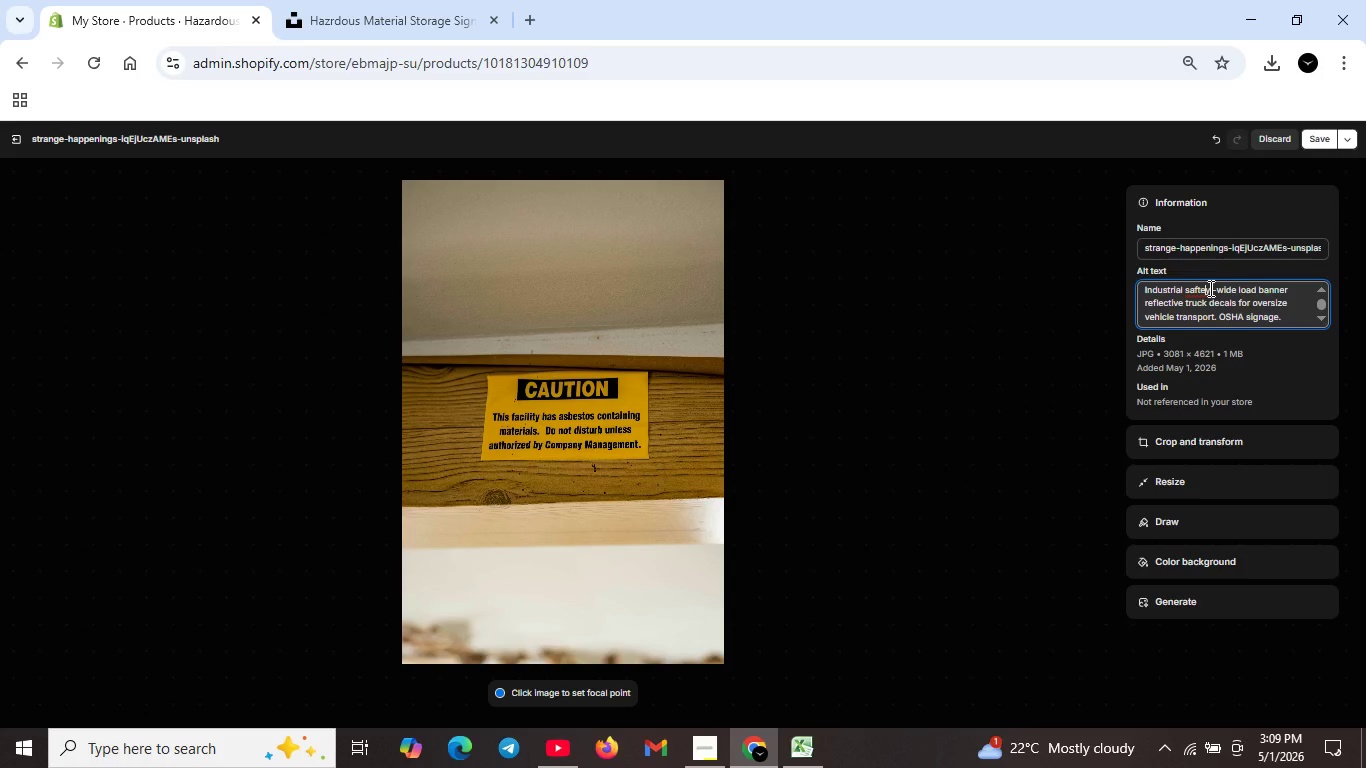 
left_click([1207, 288])
 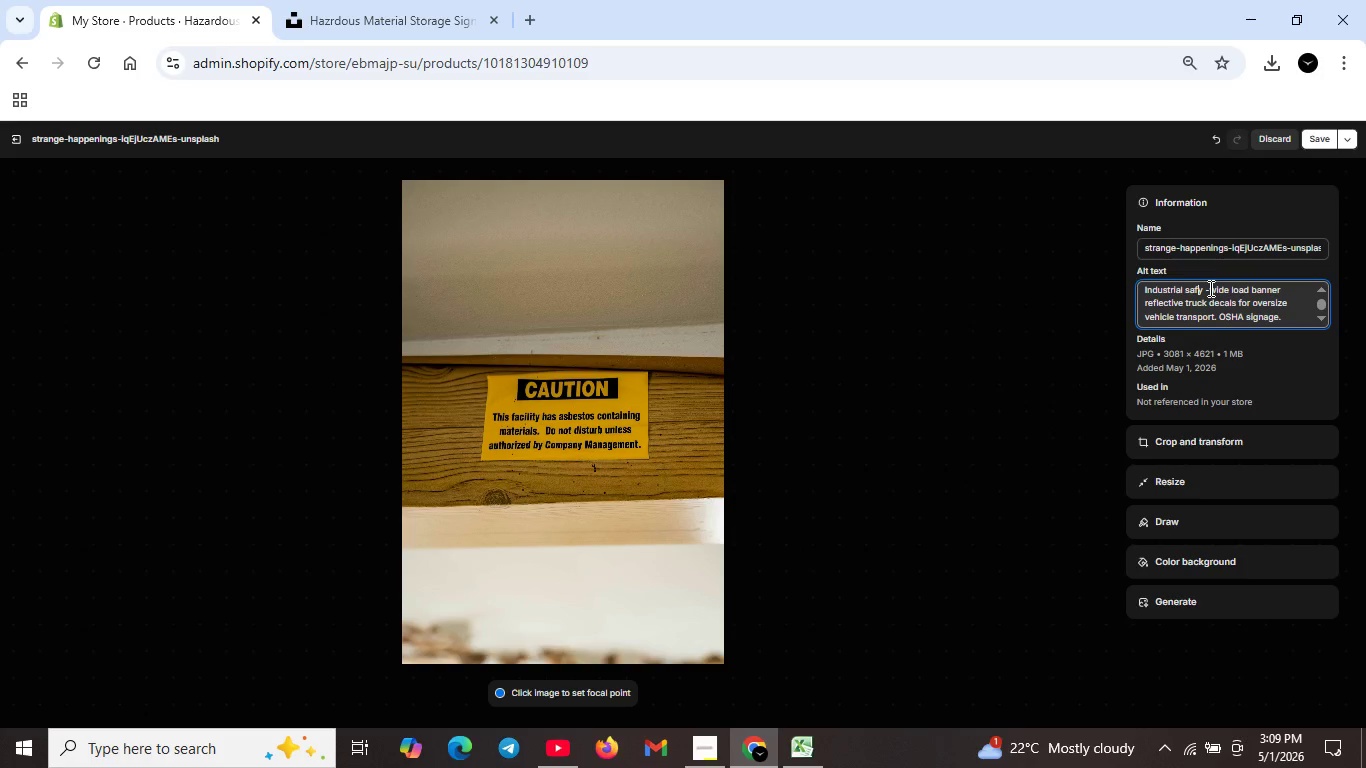 
key(Backspace)
key(Backspace)
type(et)
 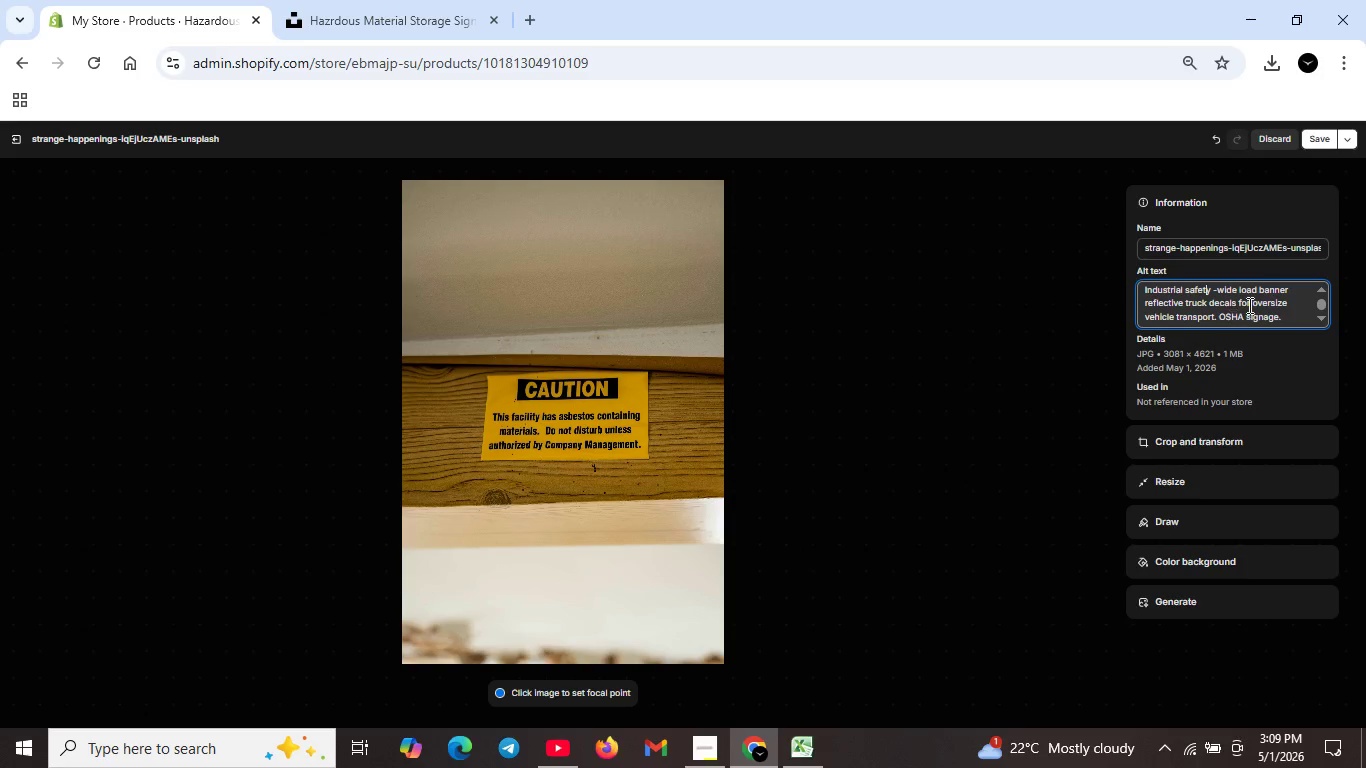 
wait(6.28)
 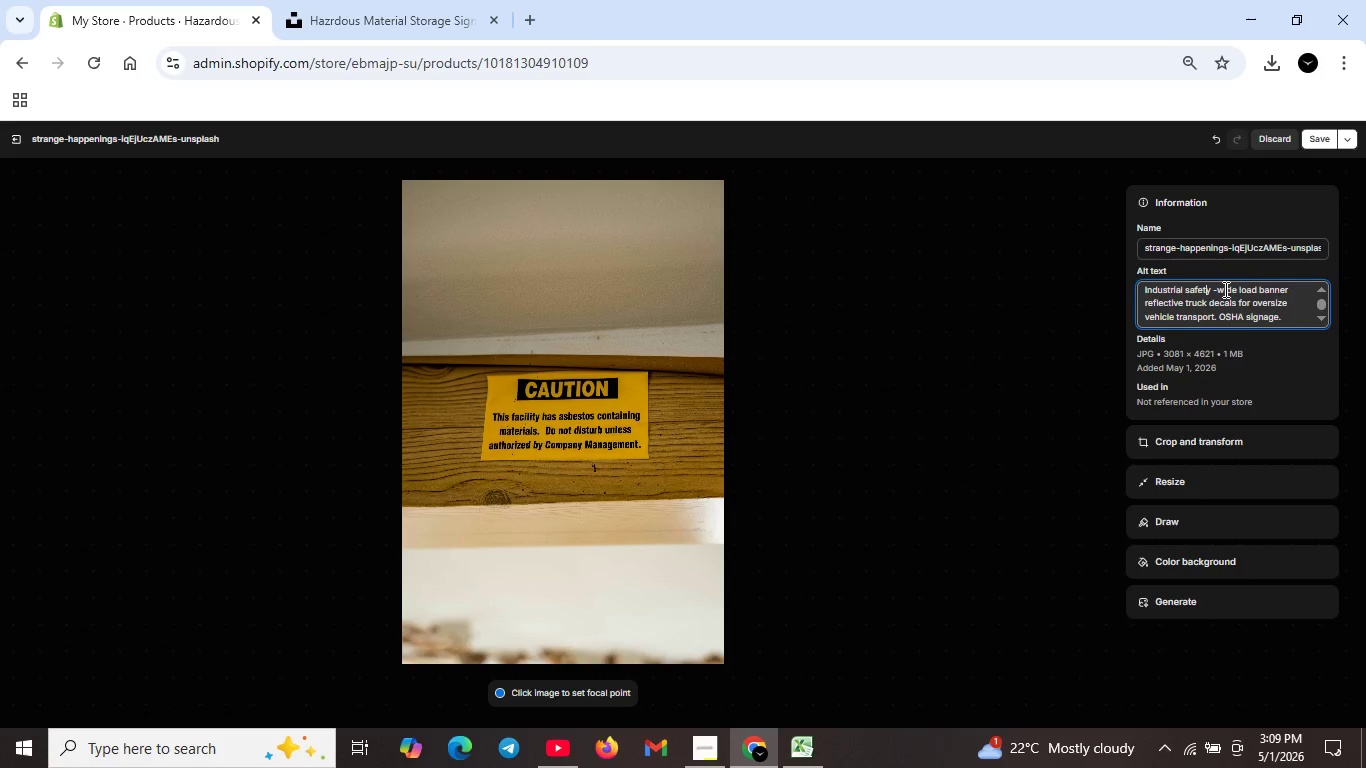 
left_click([1320, 135])
 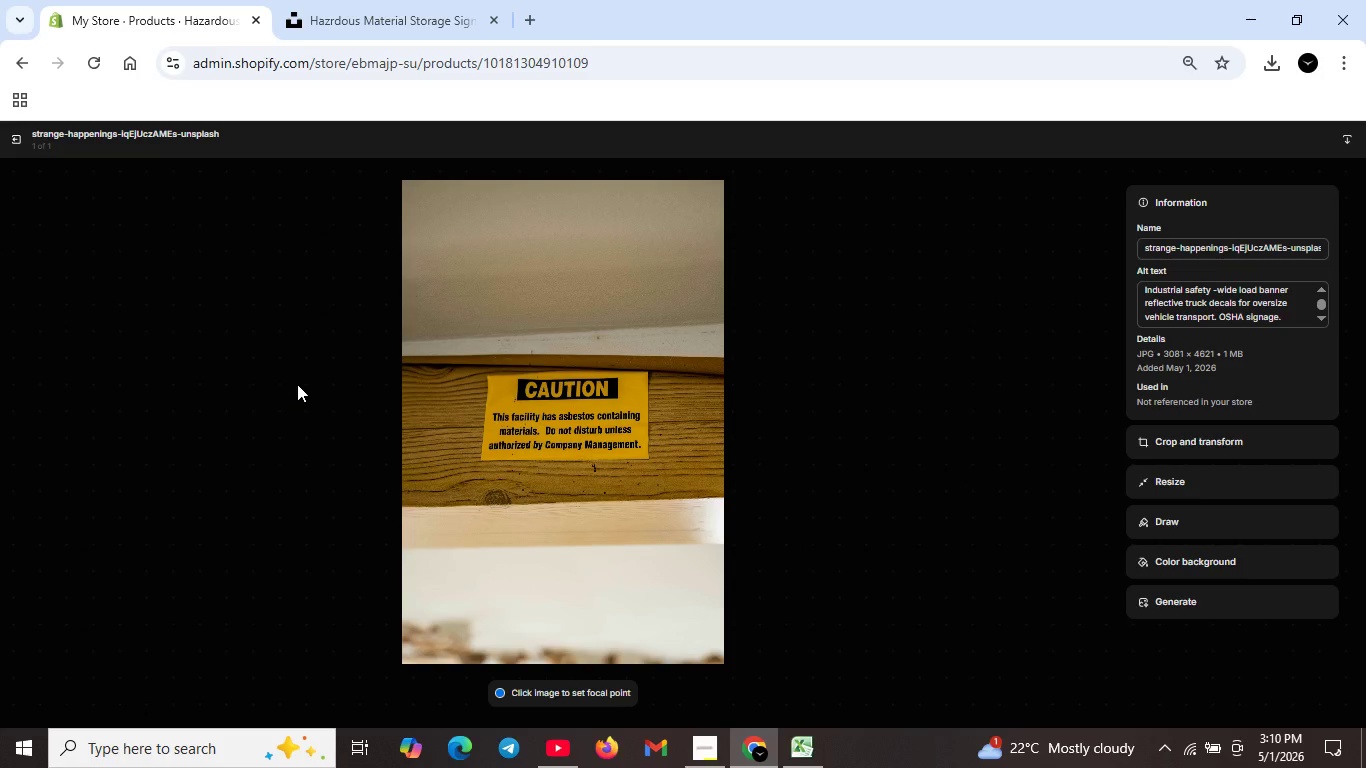 
wait(13.66)
 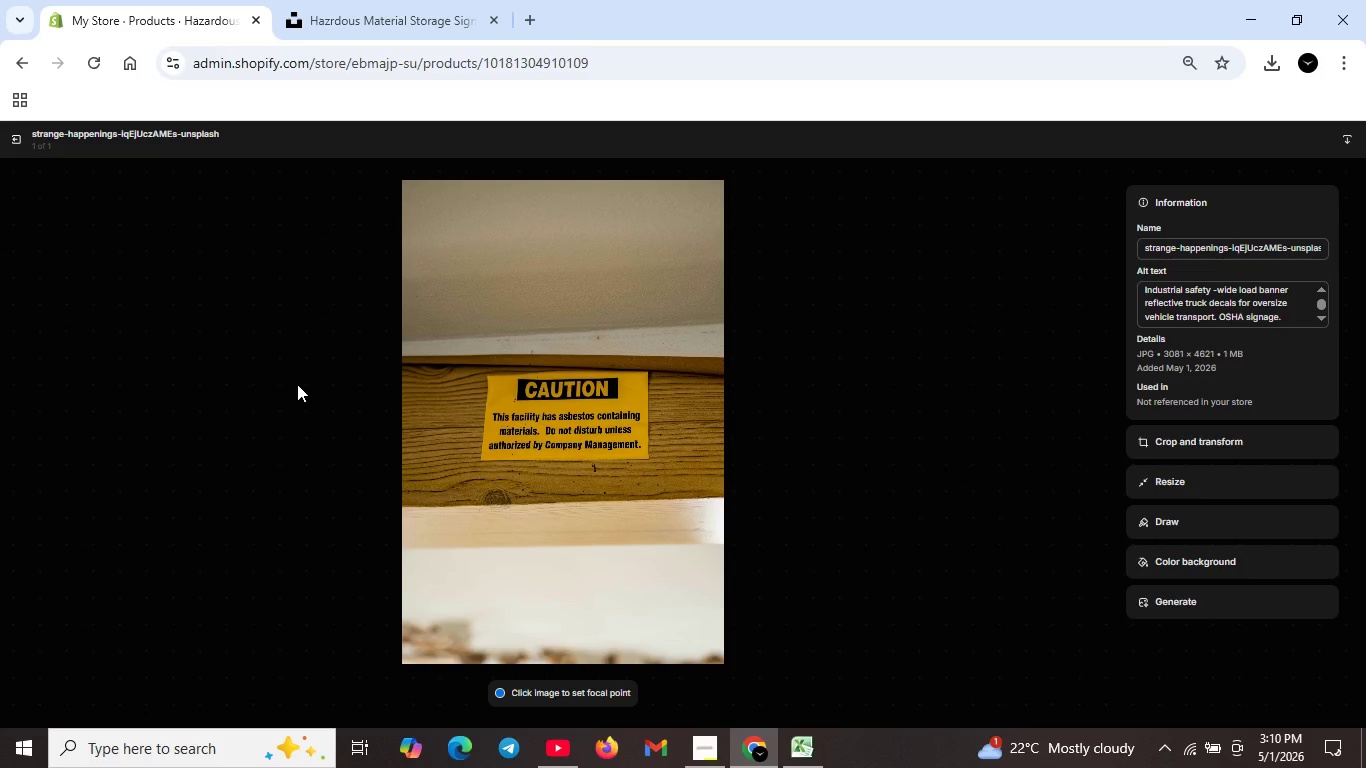 
left_click([16, 137])
 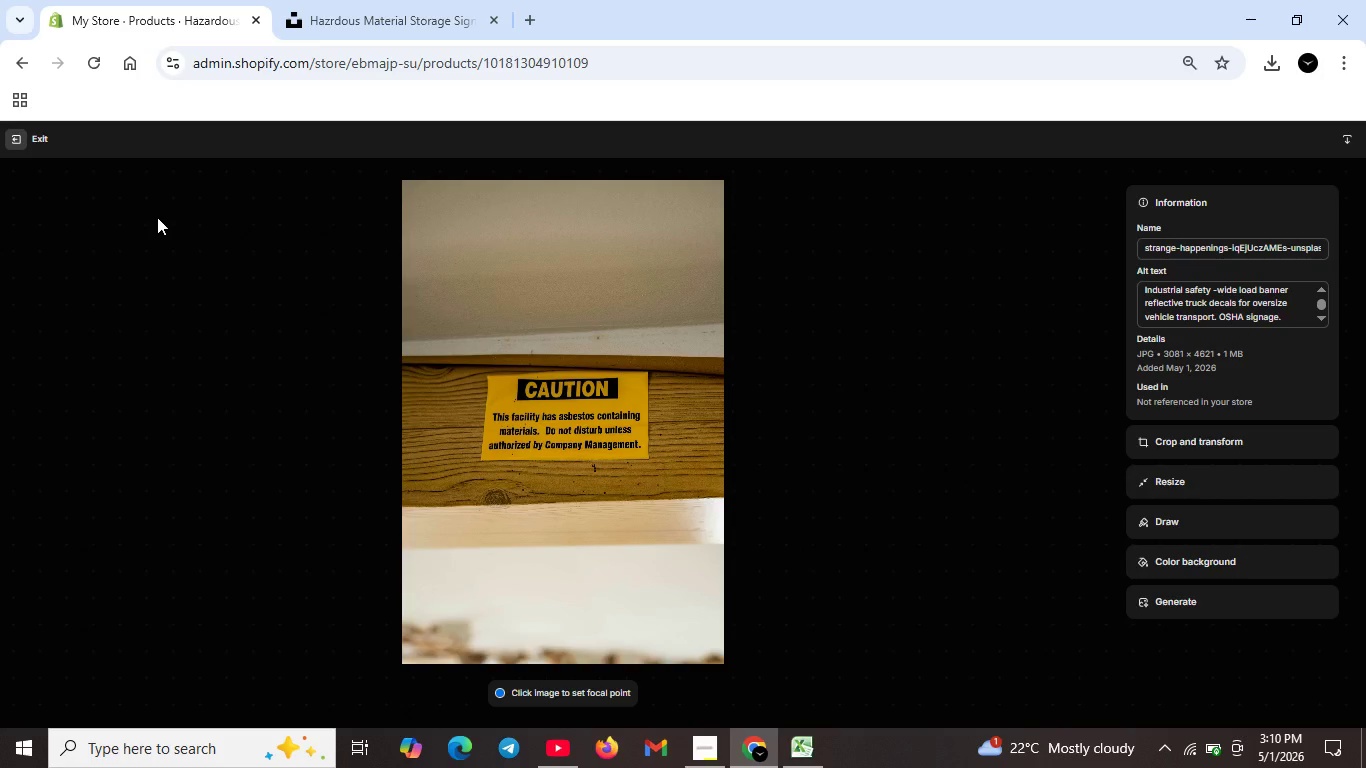 
scroll: coordinate [650, 534], scroll_direction: down, amount: 4.0
 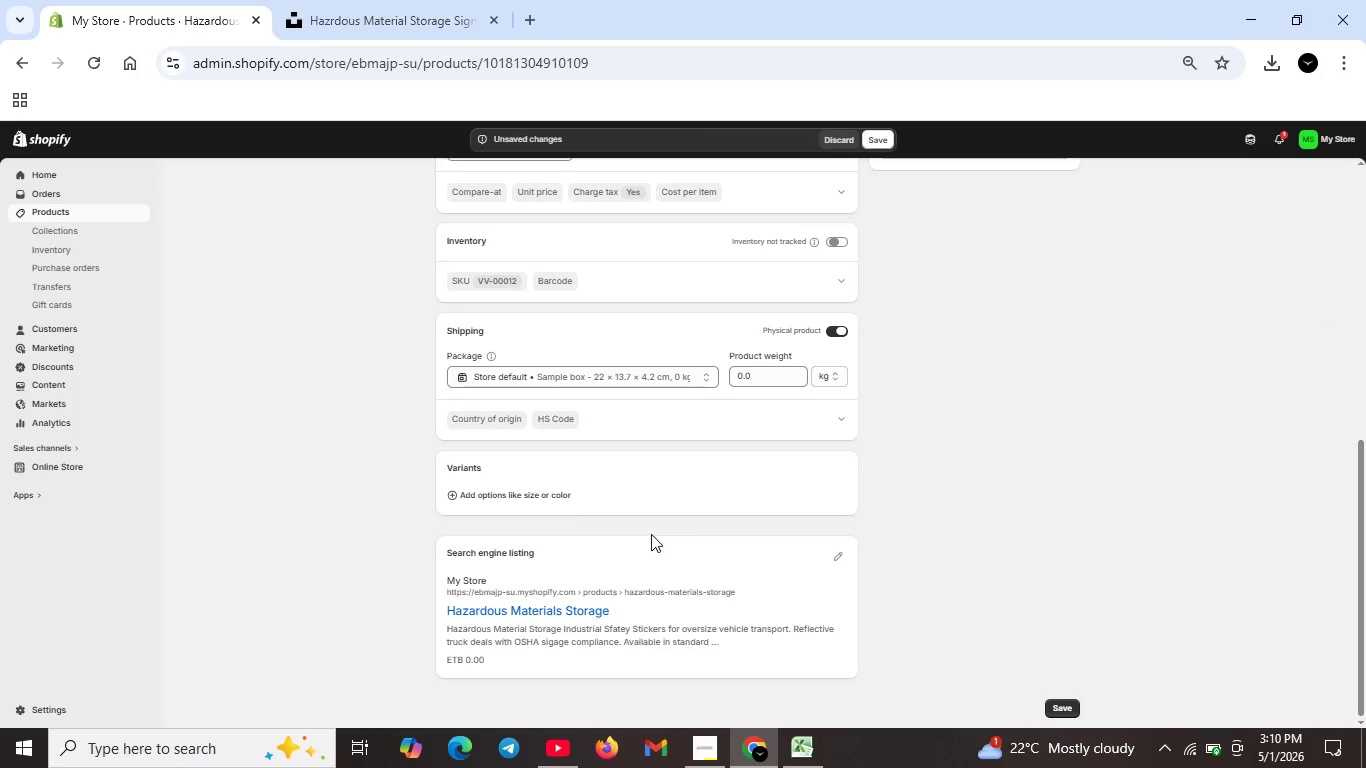 
left_click([454, 493])
 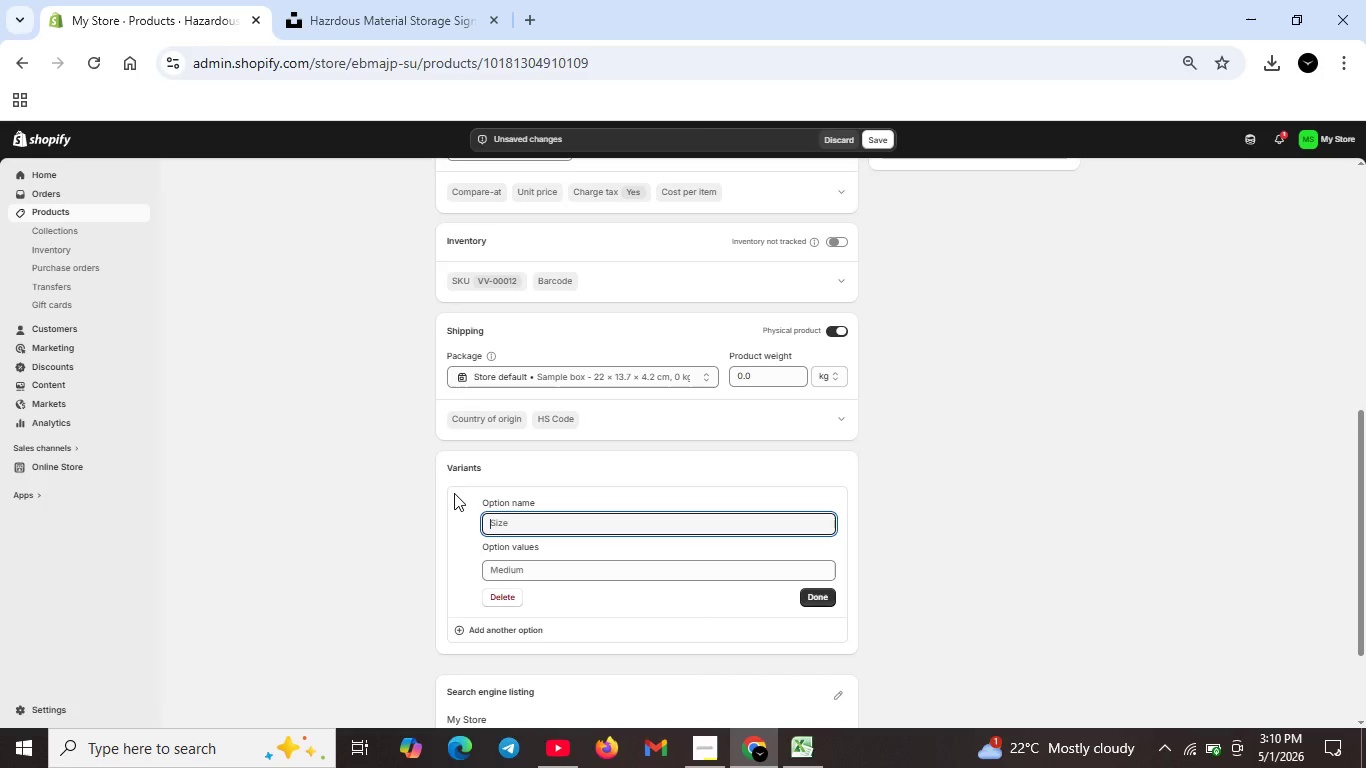 
scroll: coordinate [686, 539], scroll_direction: down, amount: 1.0
 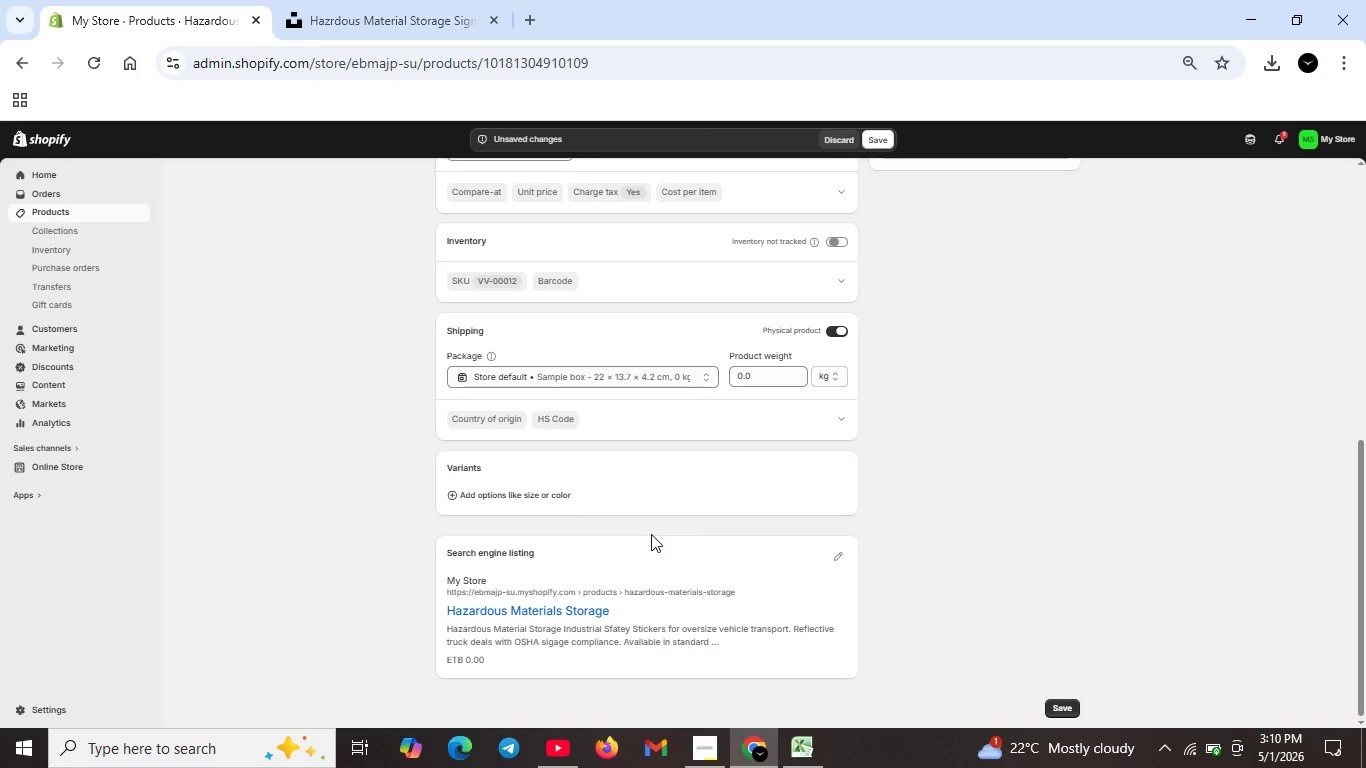 
scroll: coordinate [552, 315], scroll_direction: up, amount: 4.0
 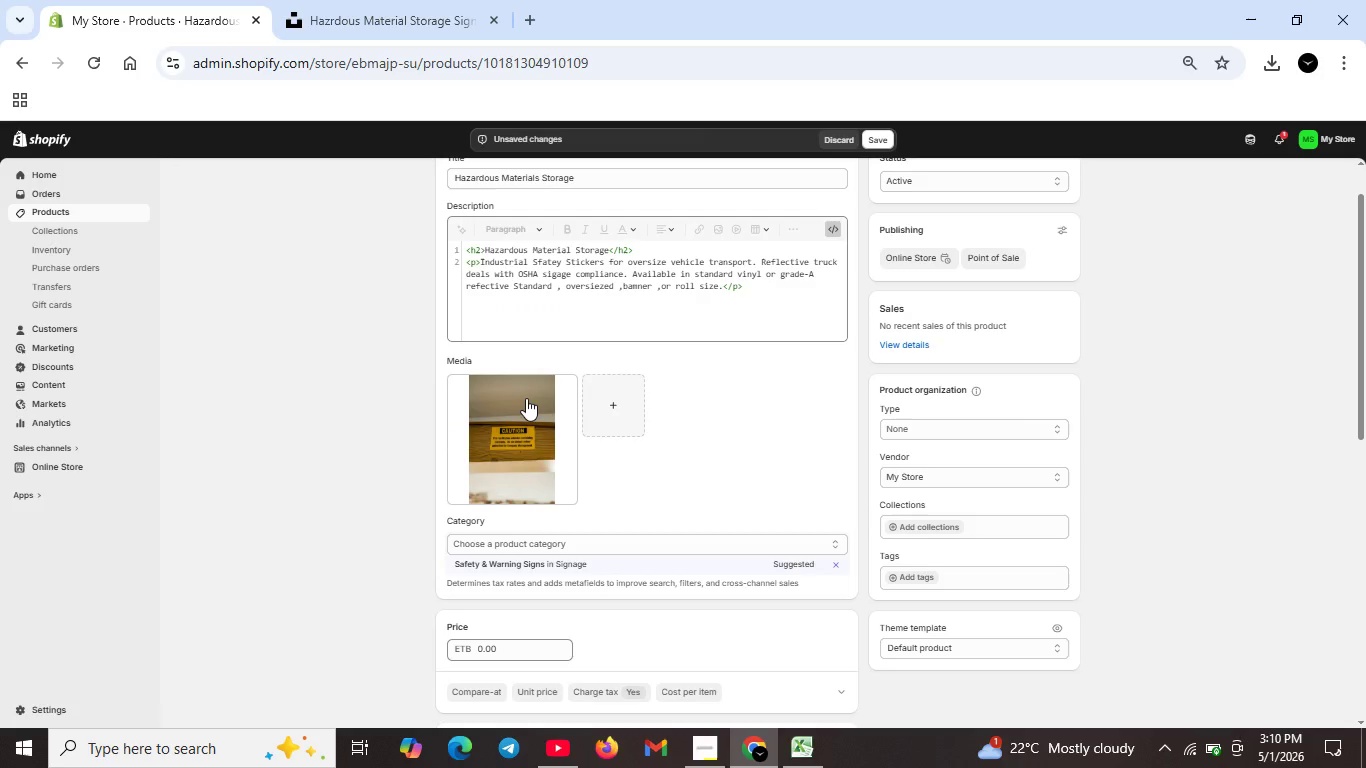 
double_click([526, 398])
 